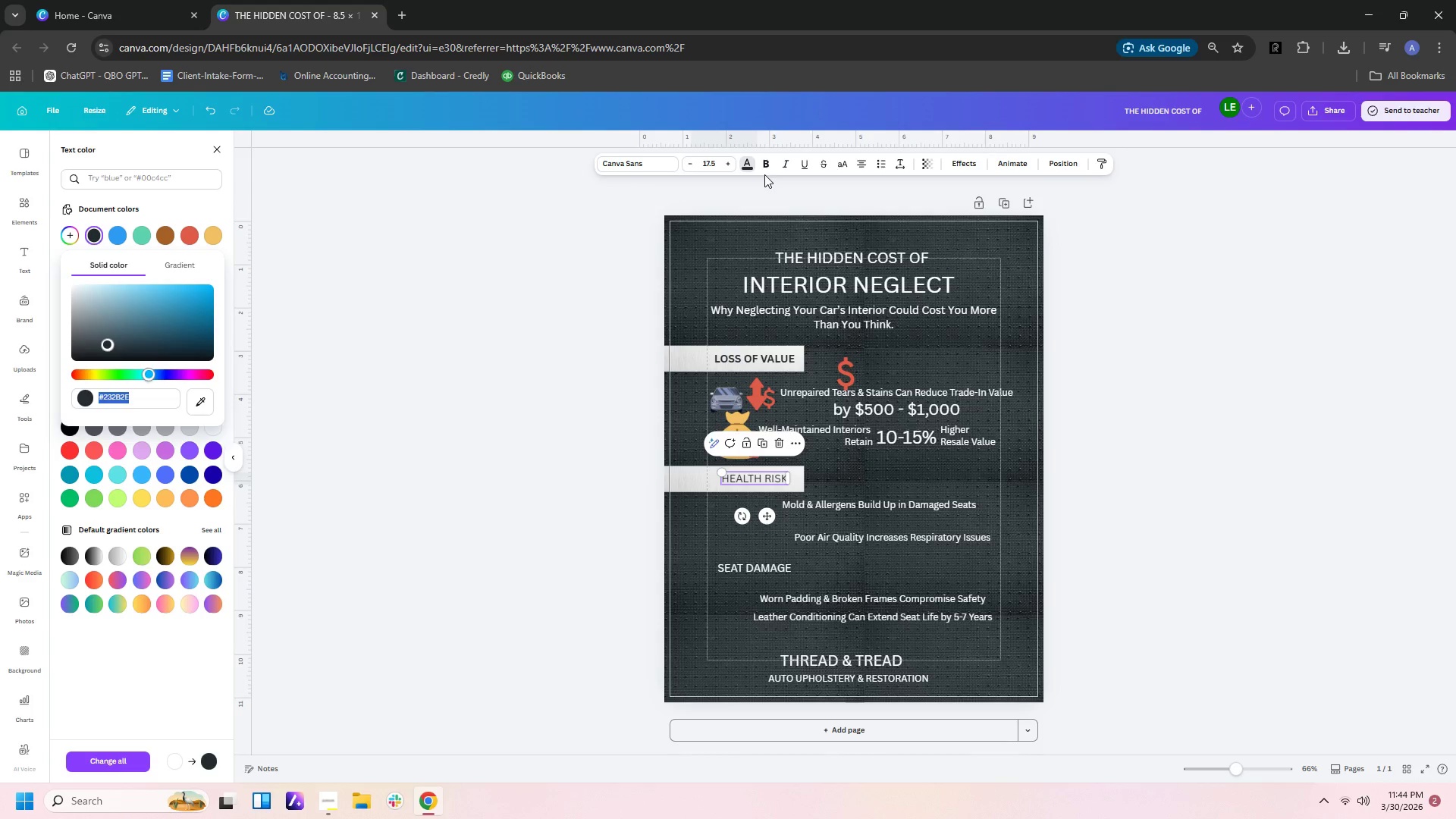 
left_click([765, 168])
 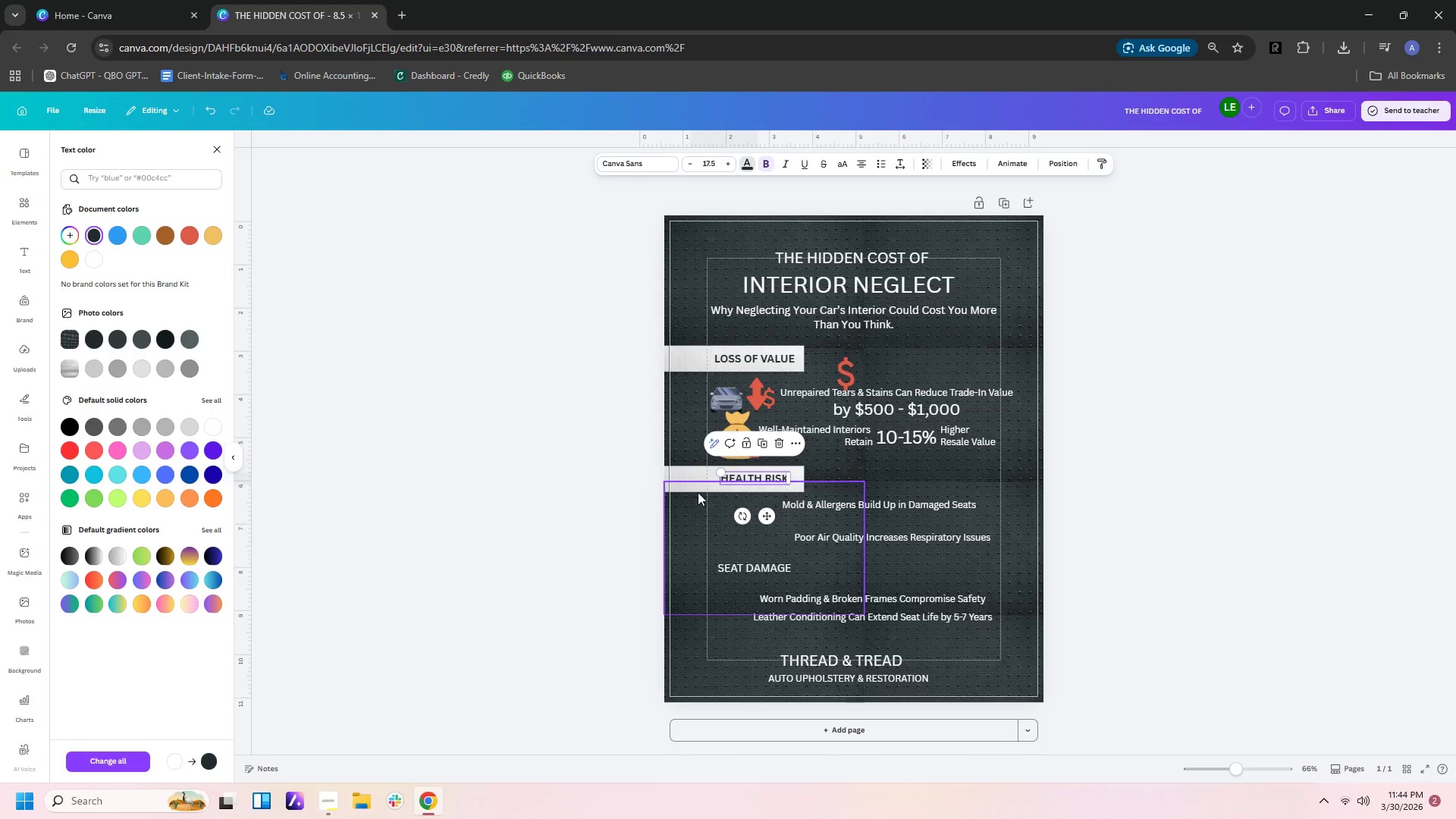 
left_click([686, 482])
 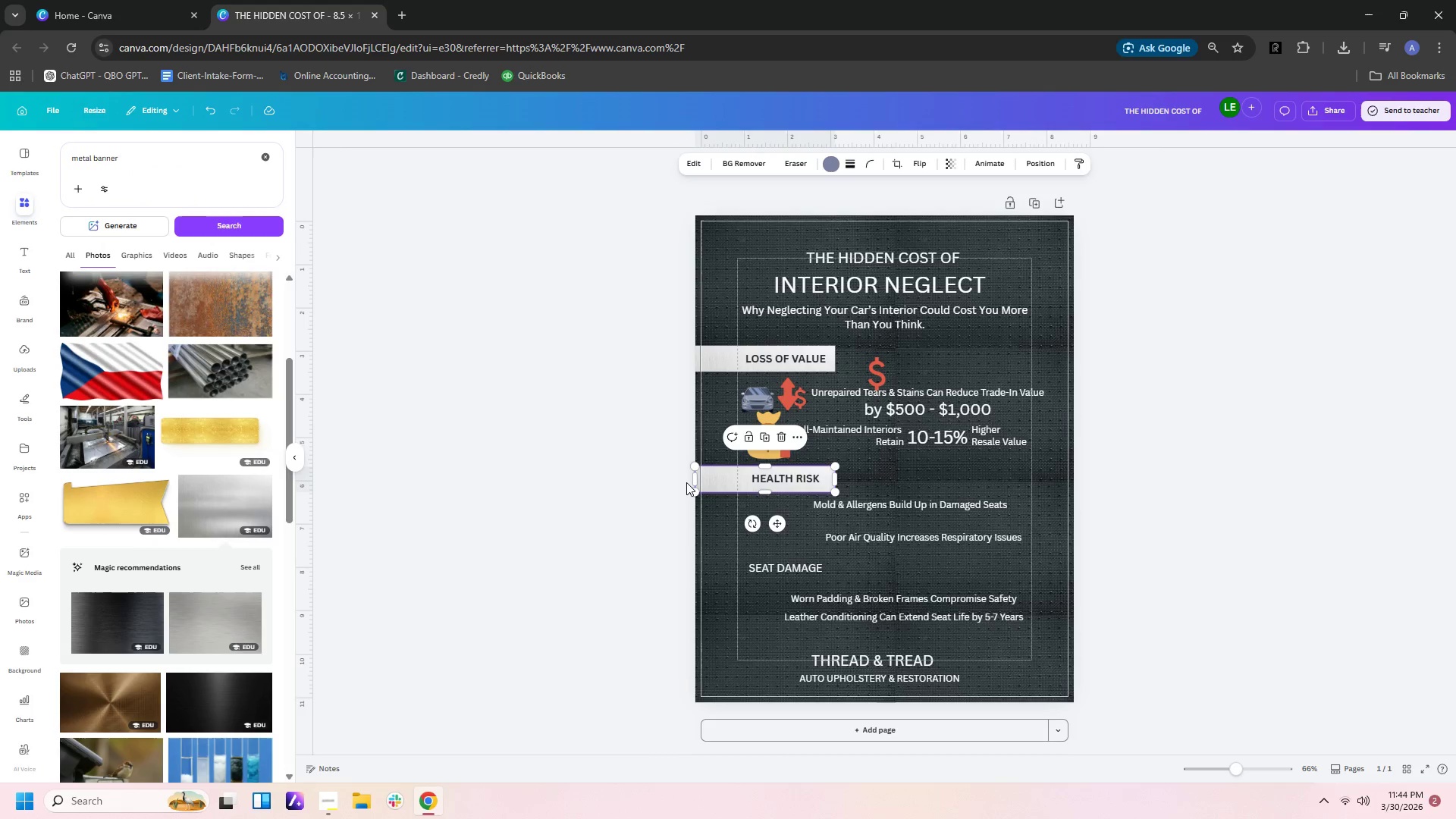 
key(Control+C)
 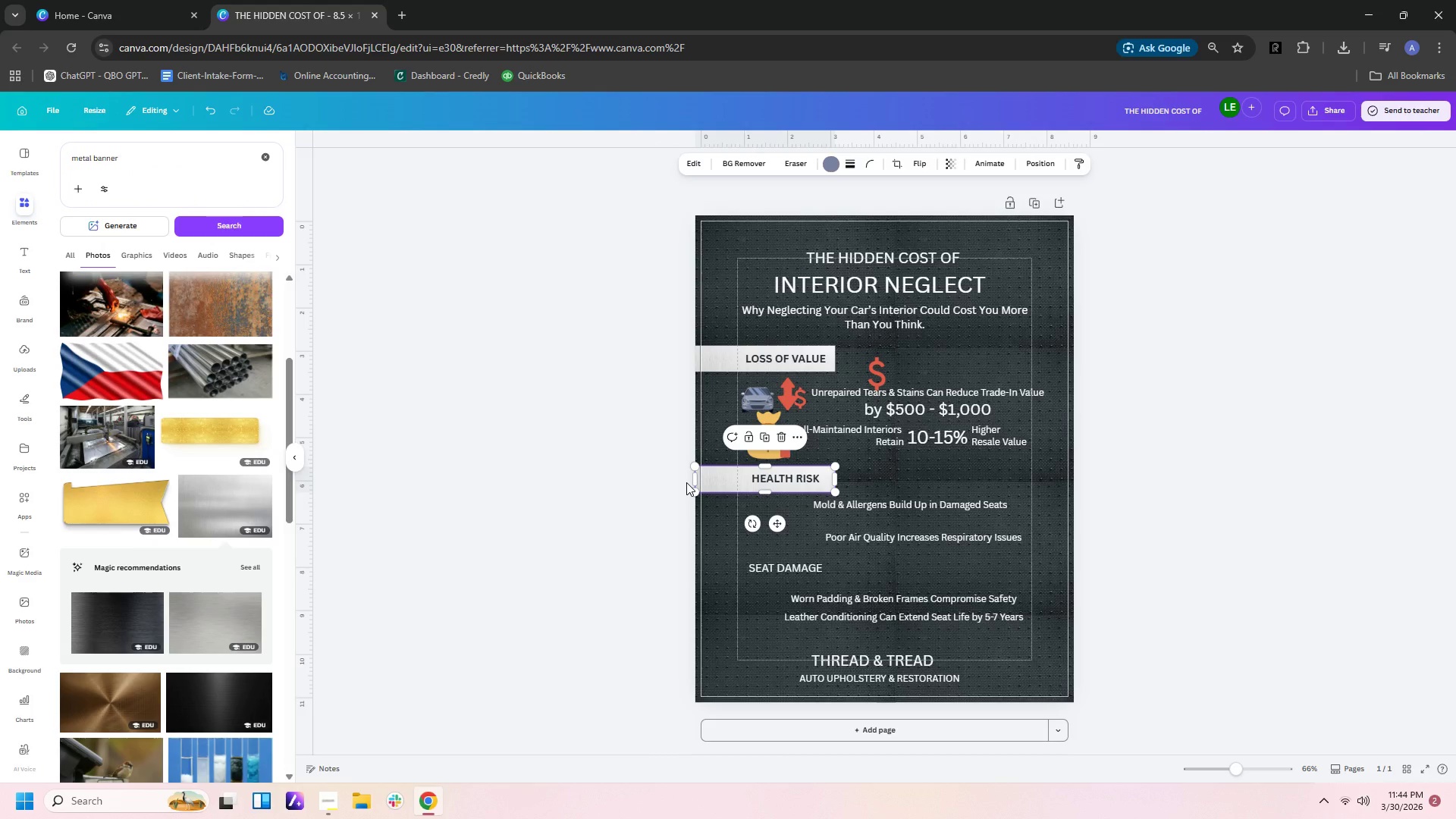 
key(Control+V)
 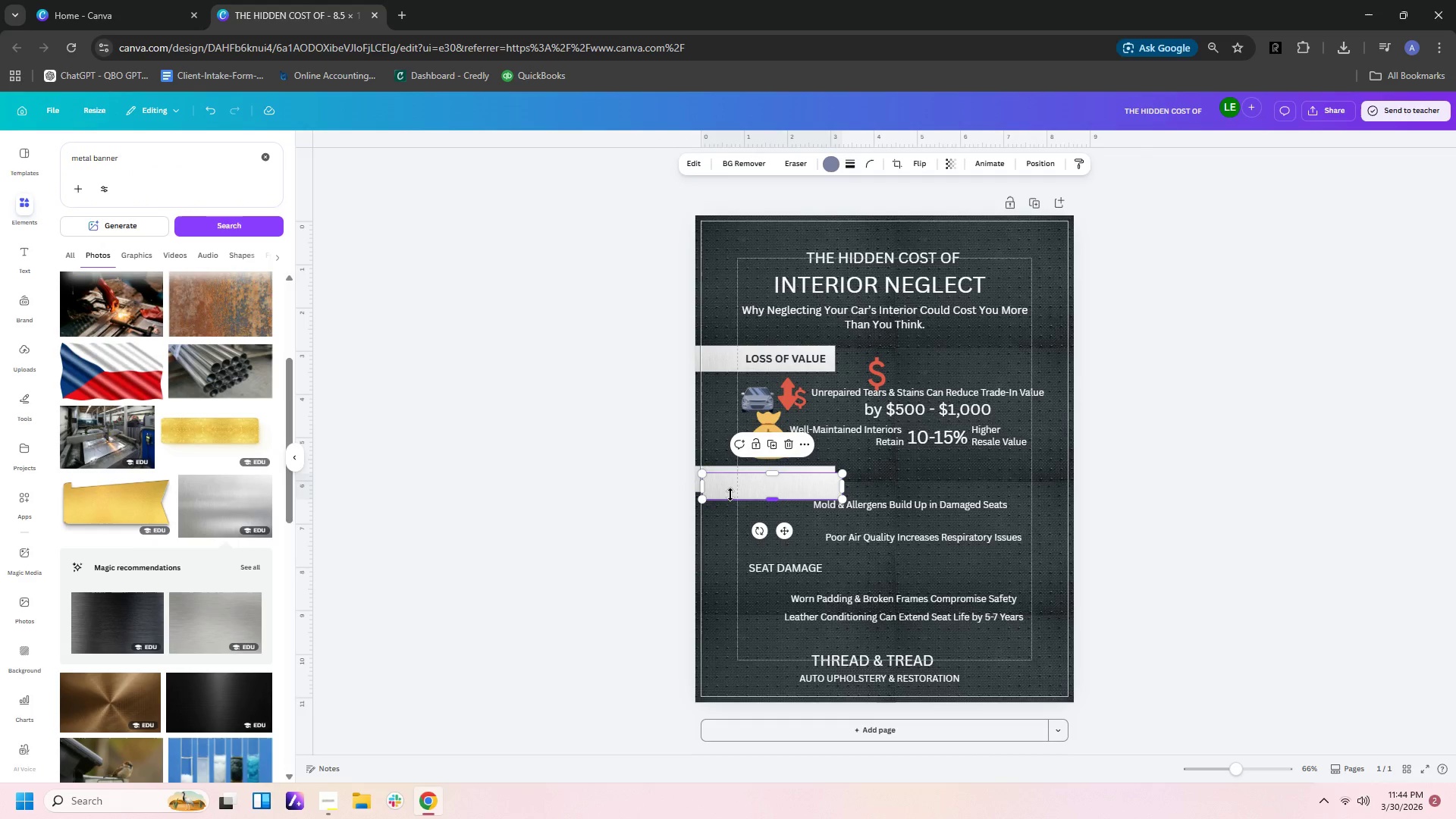 
left_click_drag(start_coordinate=[730, 494], to_coordinate=[742, 542])
 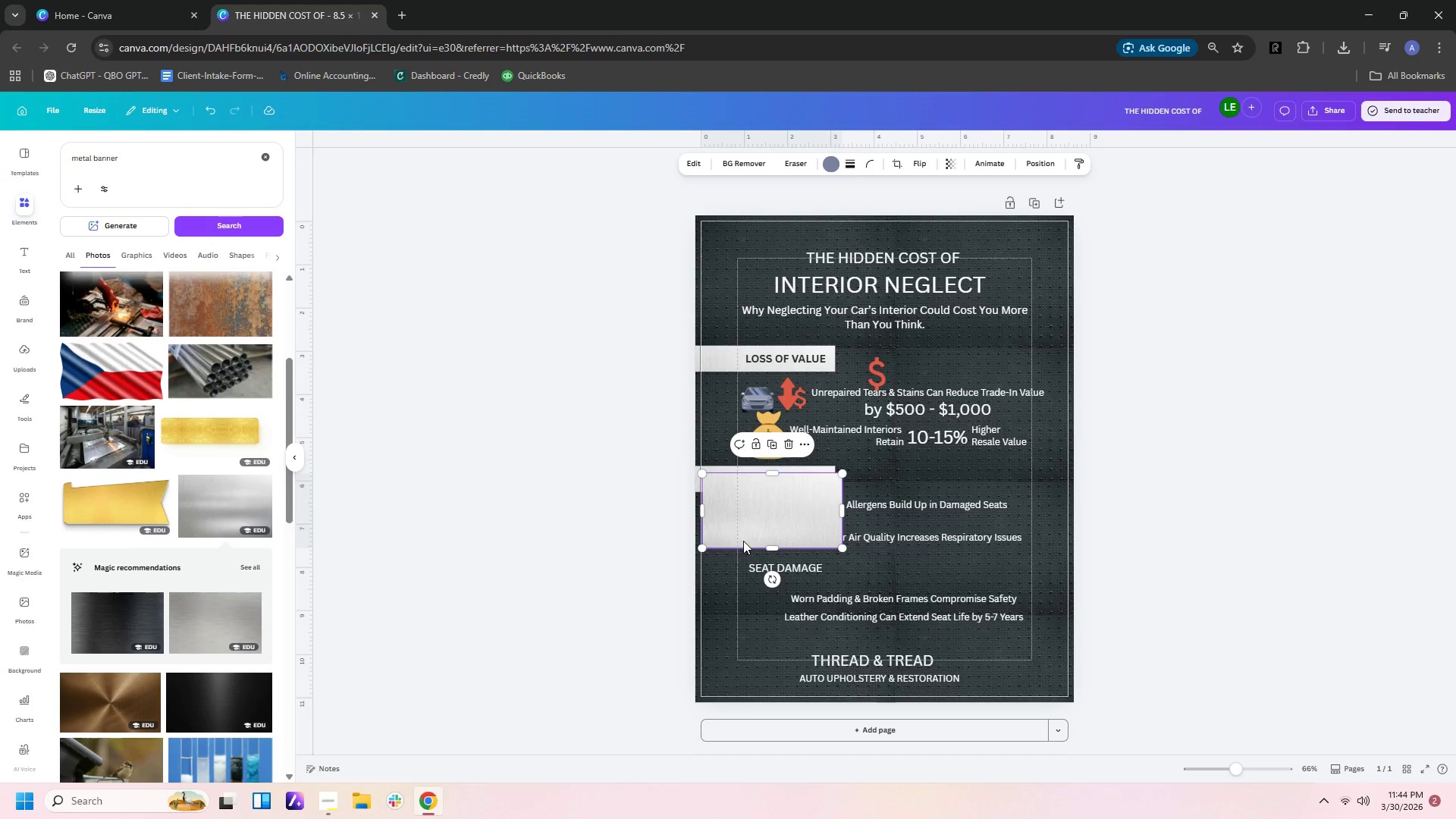 
key(Control+Z)
 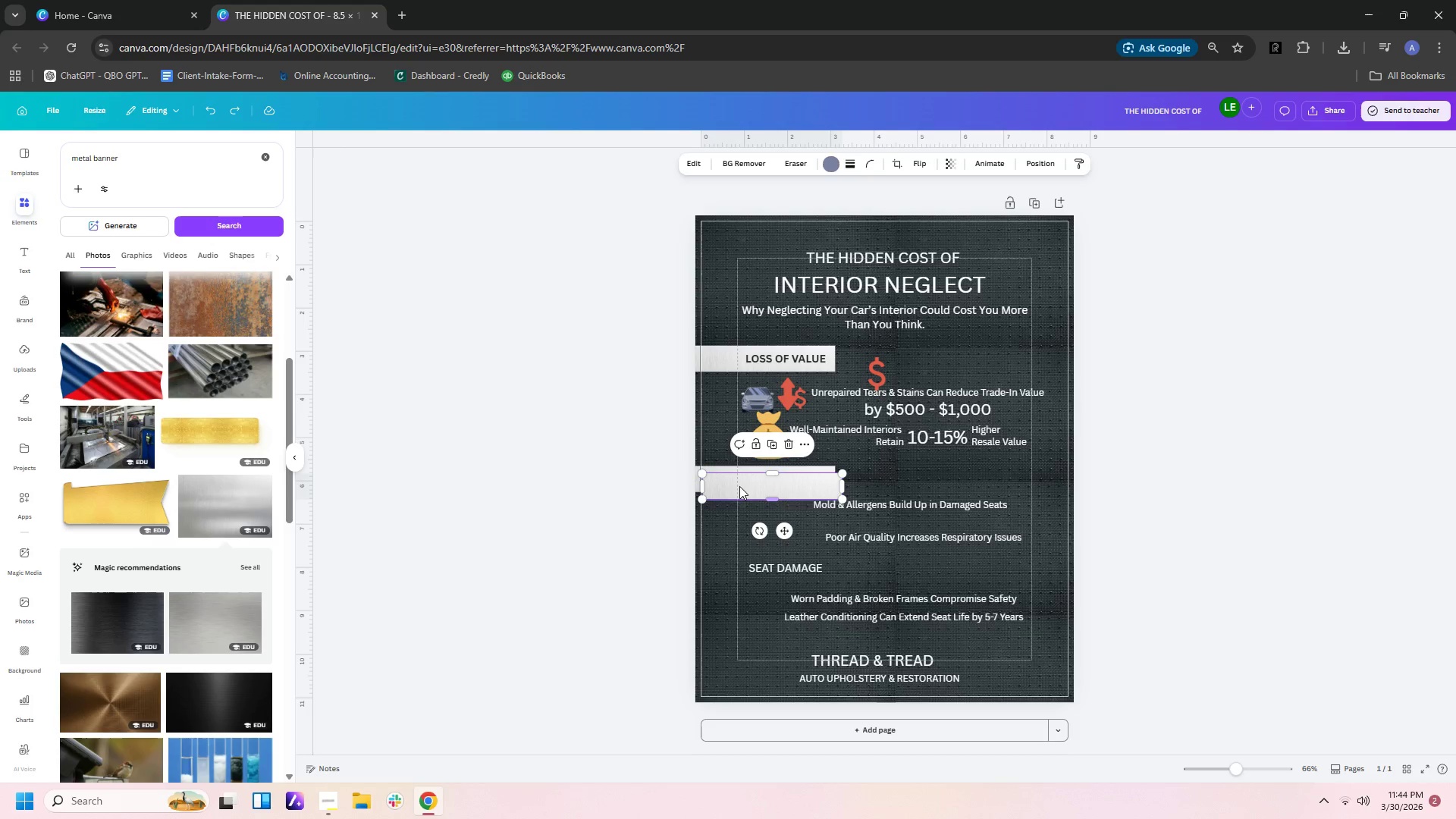 
left_click_drag(start_coordinate=[739, 486], to_coordinate=[733, 576])
 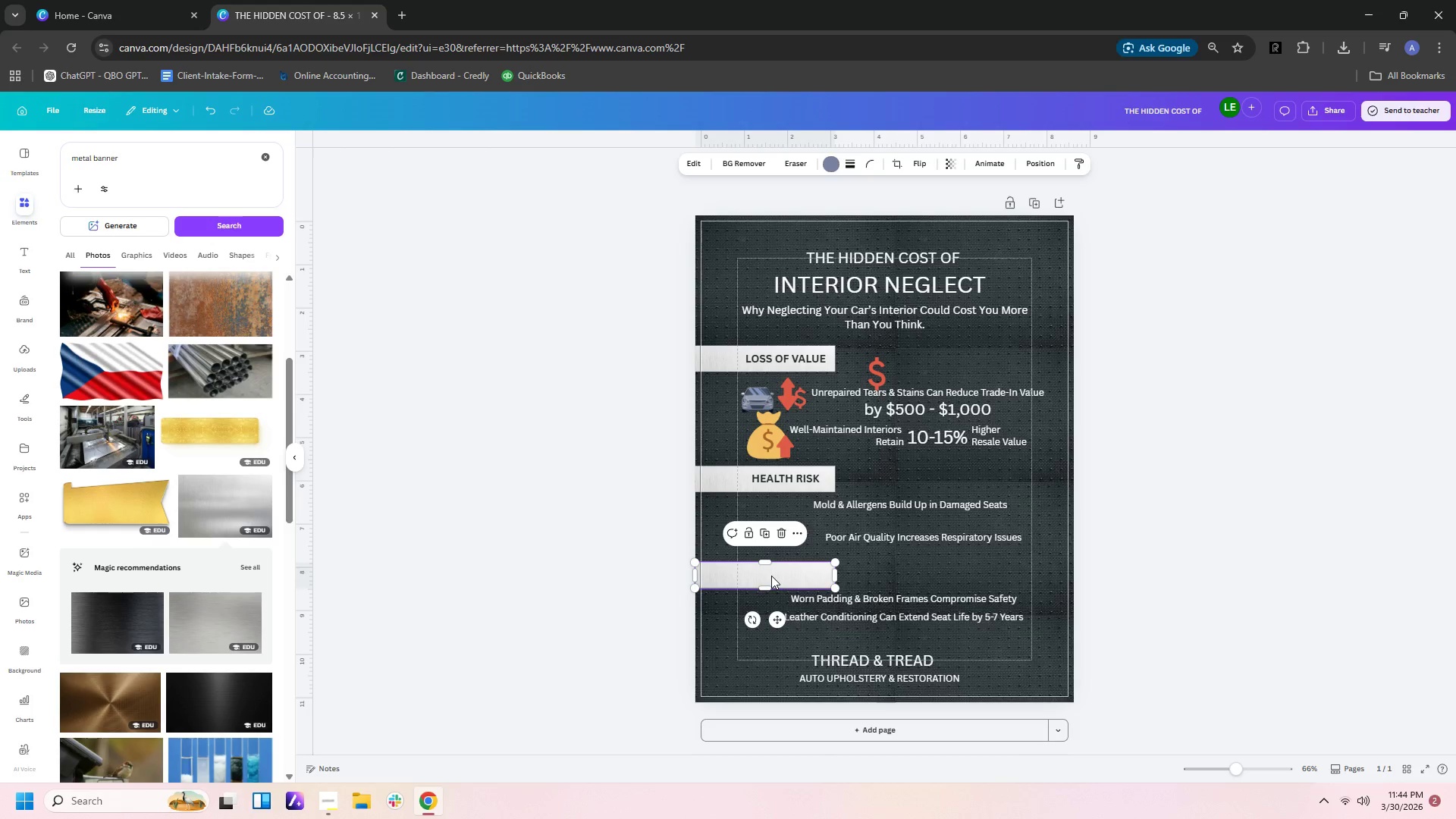 
left_click([771, 576])
 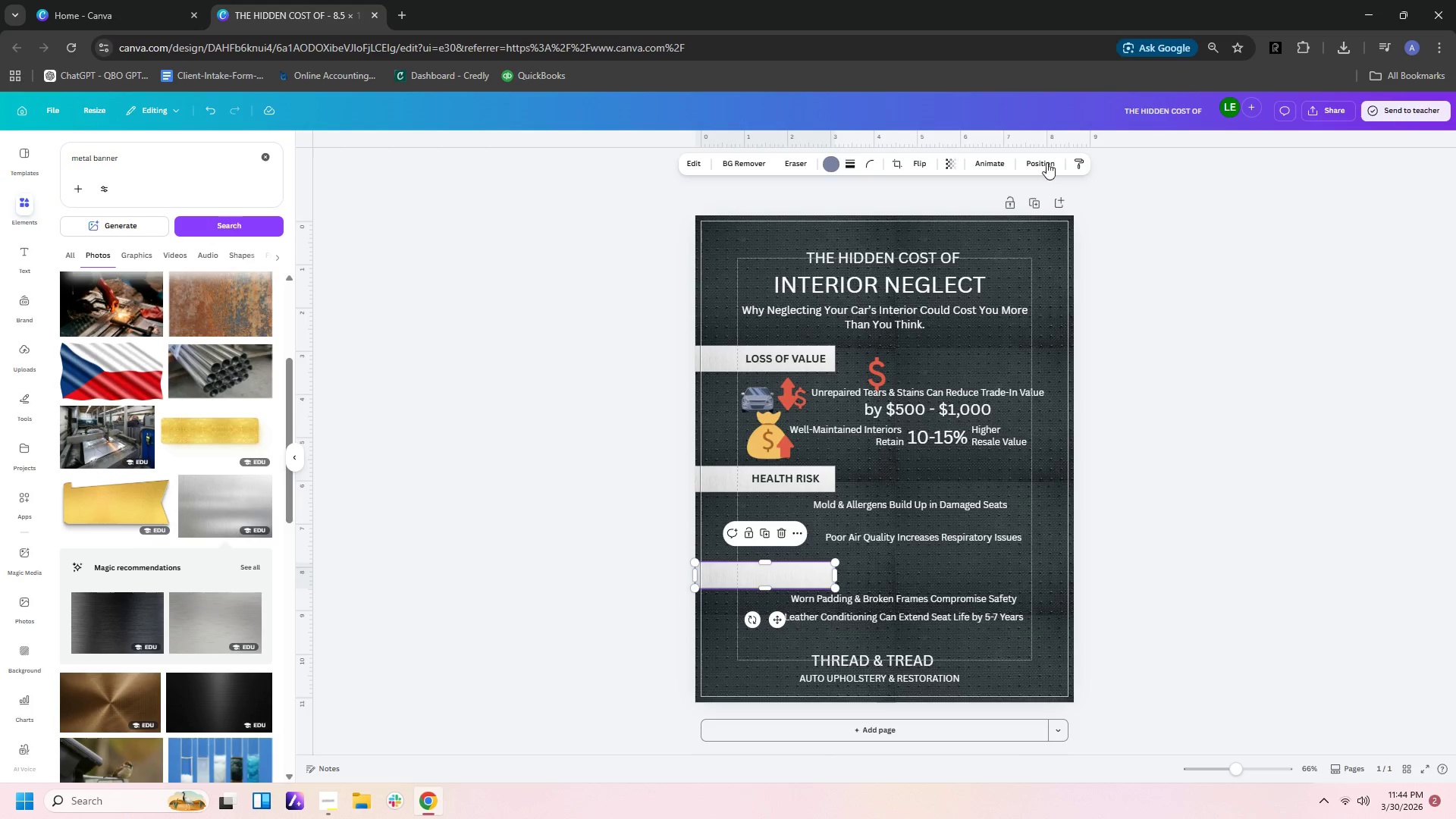 
left_click([1042, 167])
 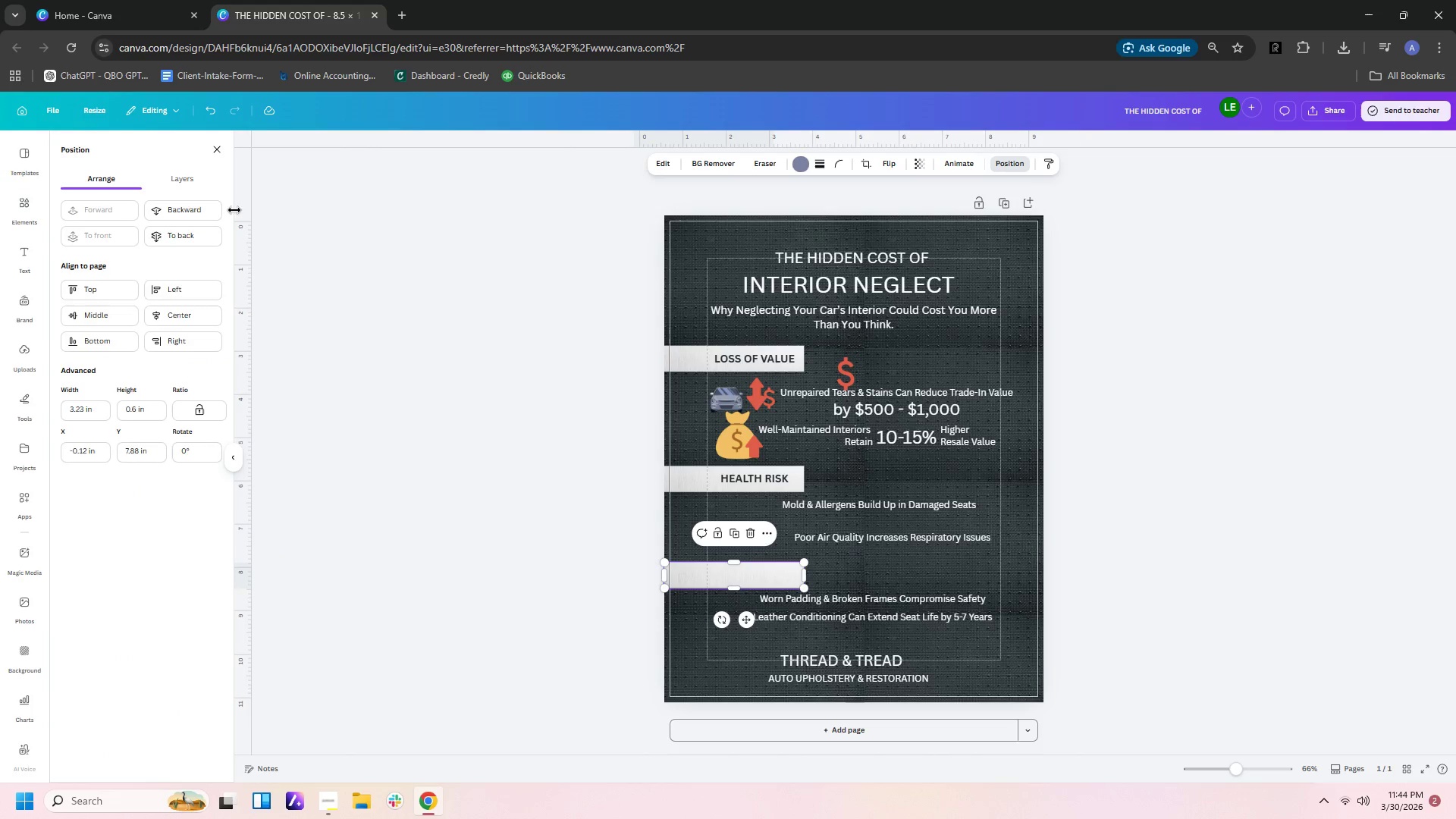 
left_click([208, 210])
 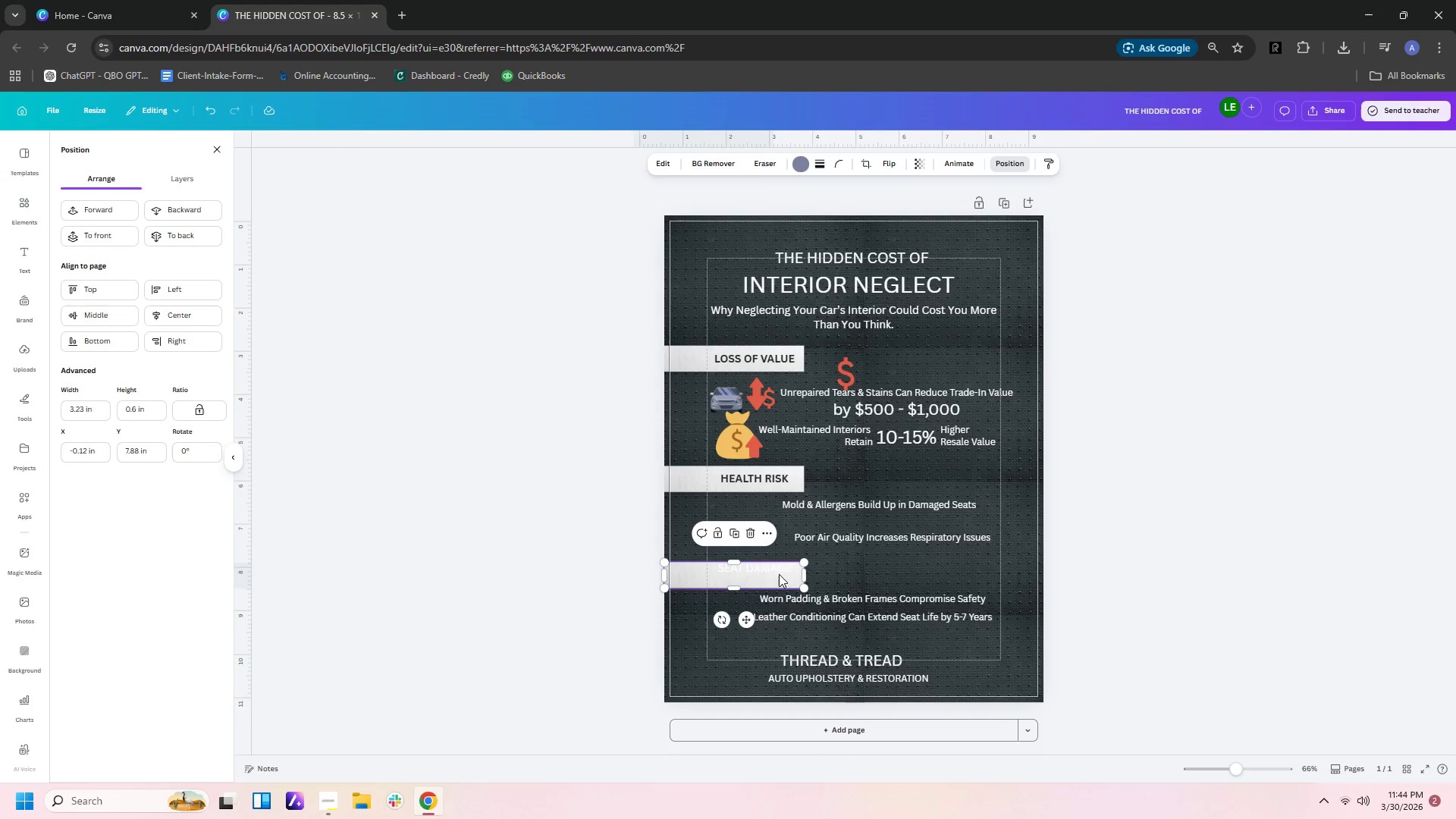 
left_click([779, 570])
 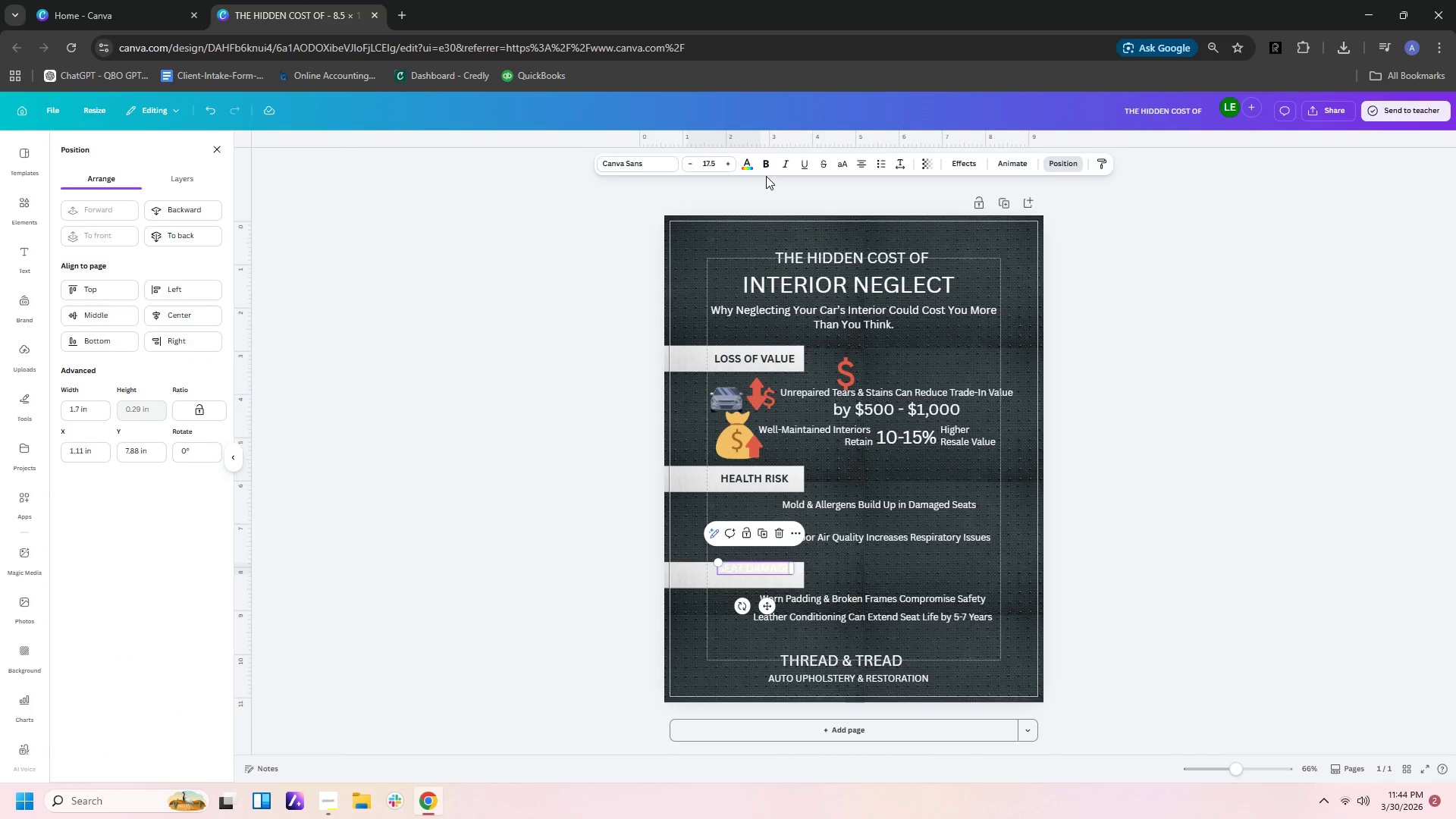 
left_click([766, 169])
 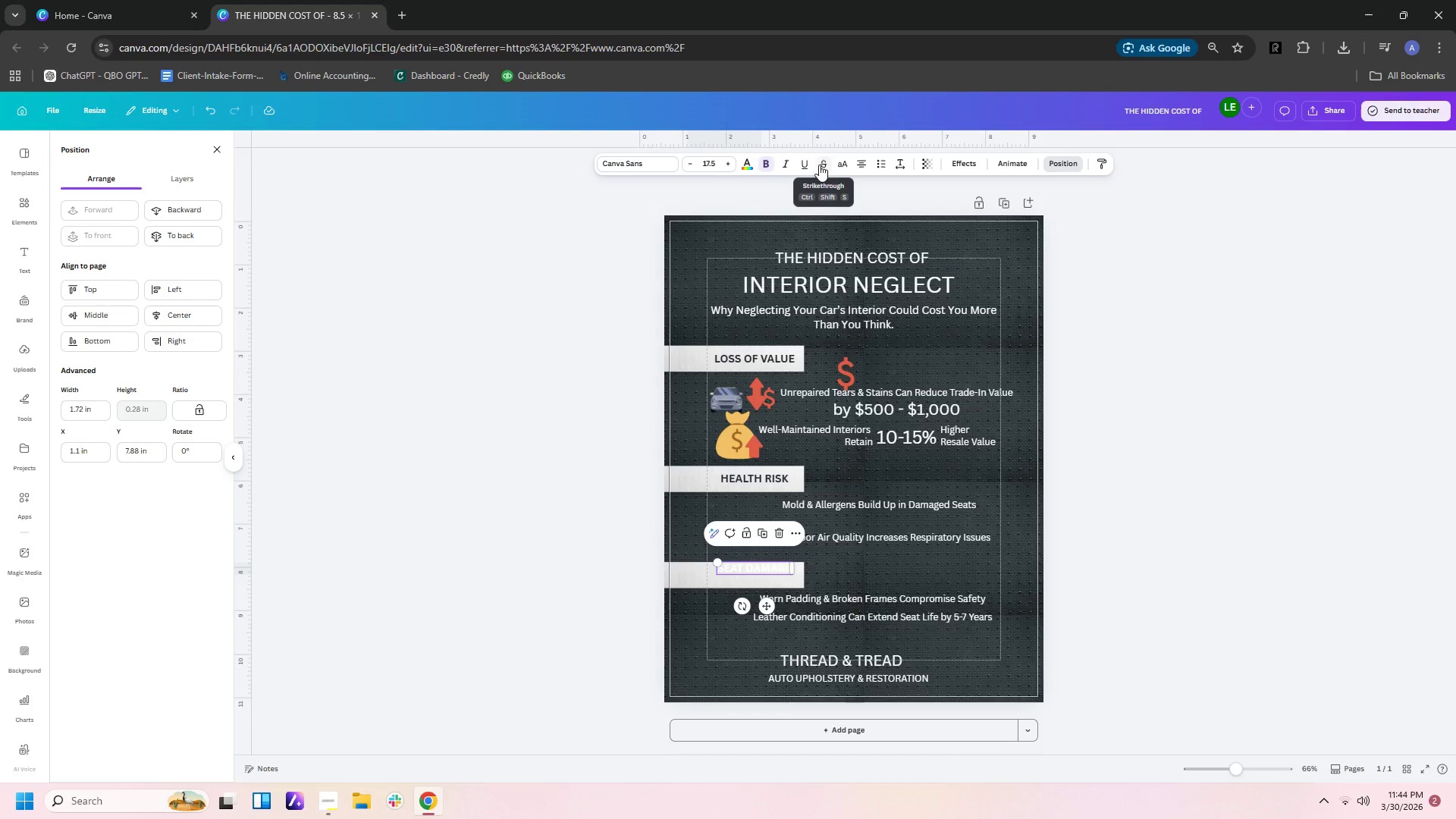 
left_click([742, 167])
 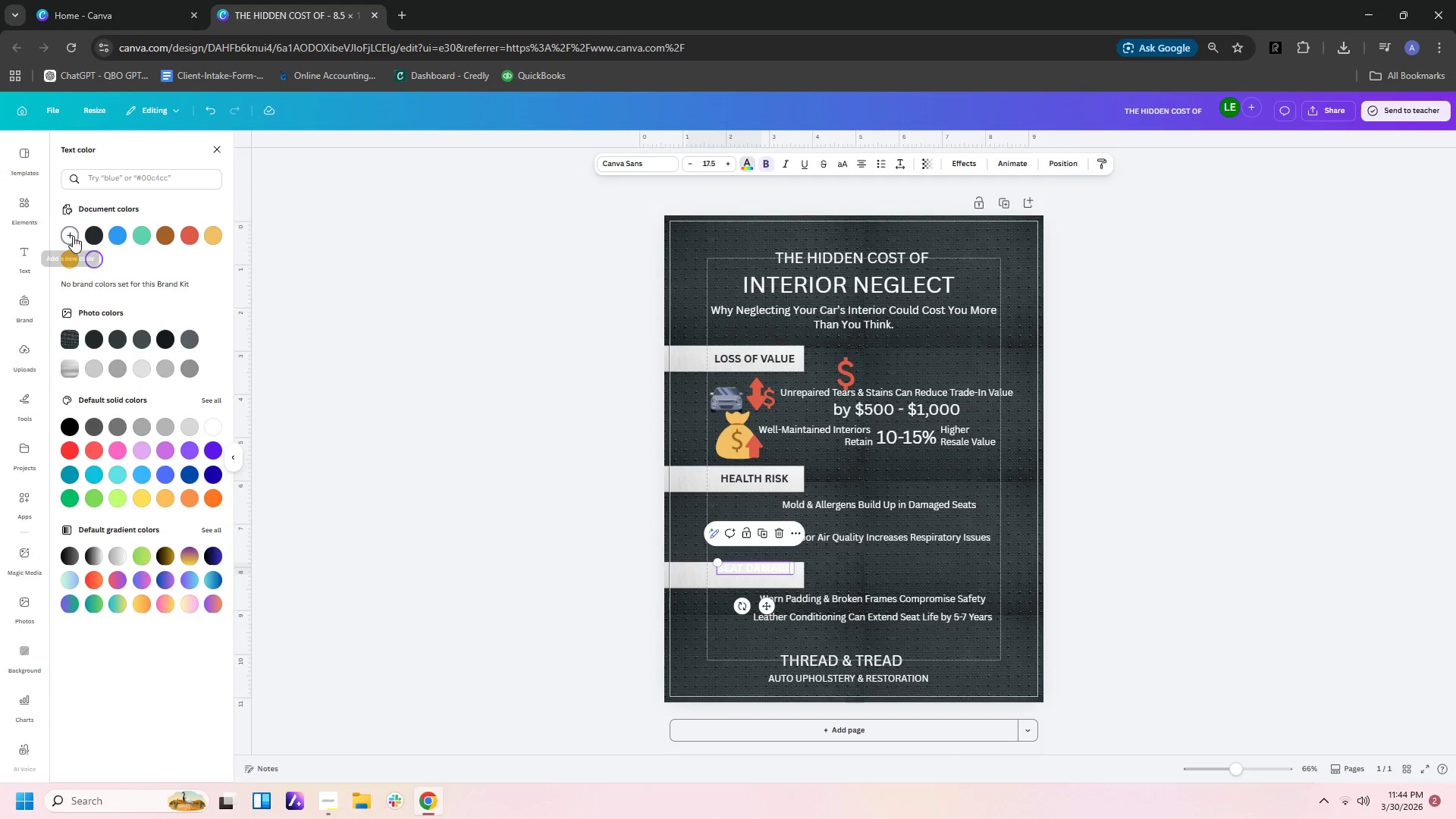 
left_click([90, 237])
 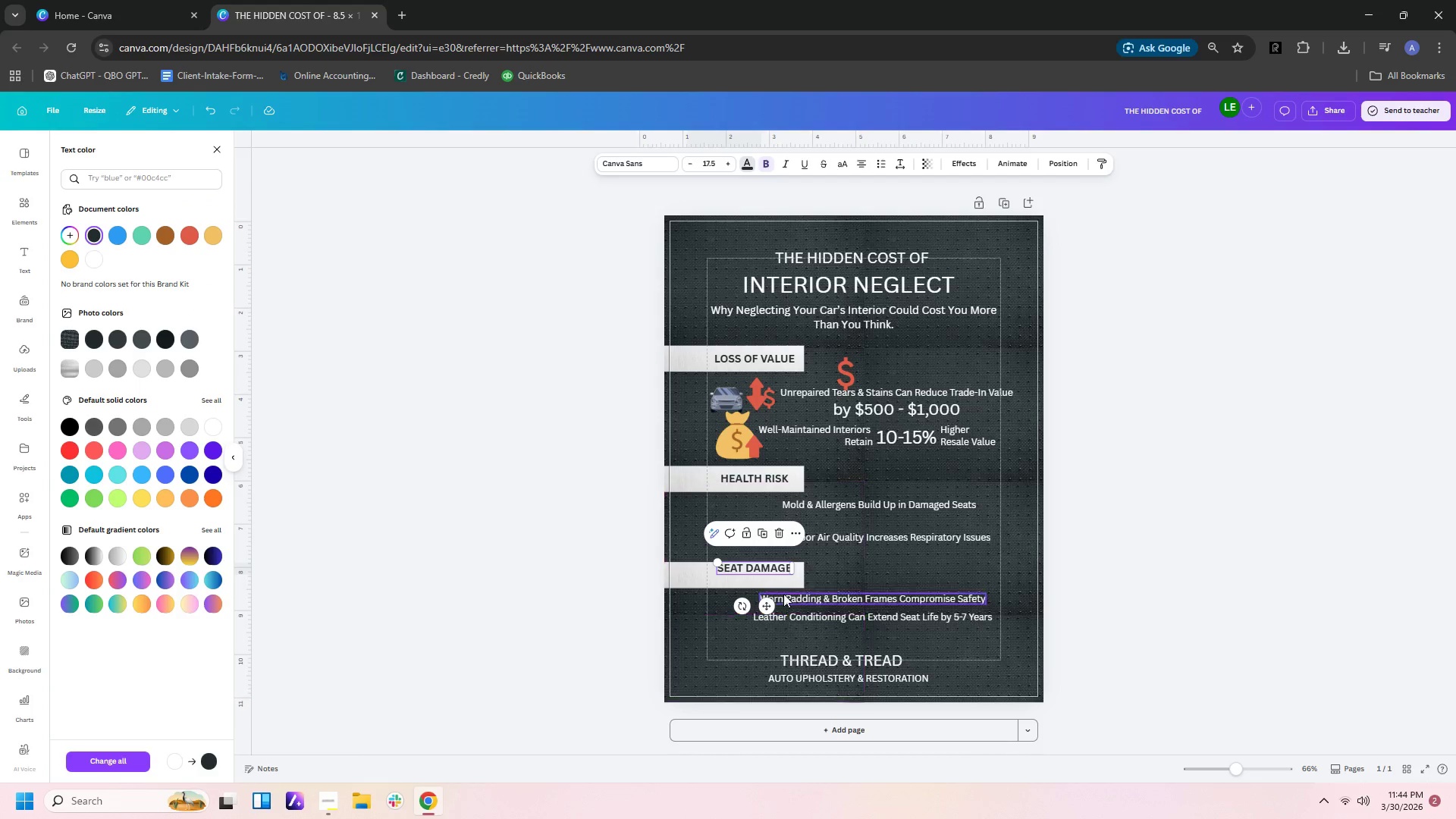 
left_click([868, 563])
 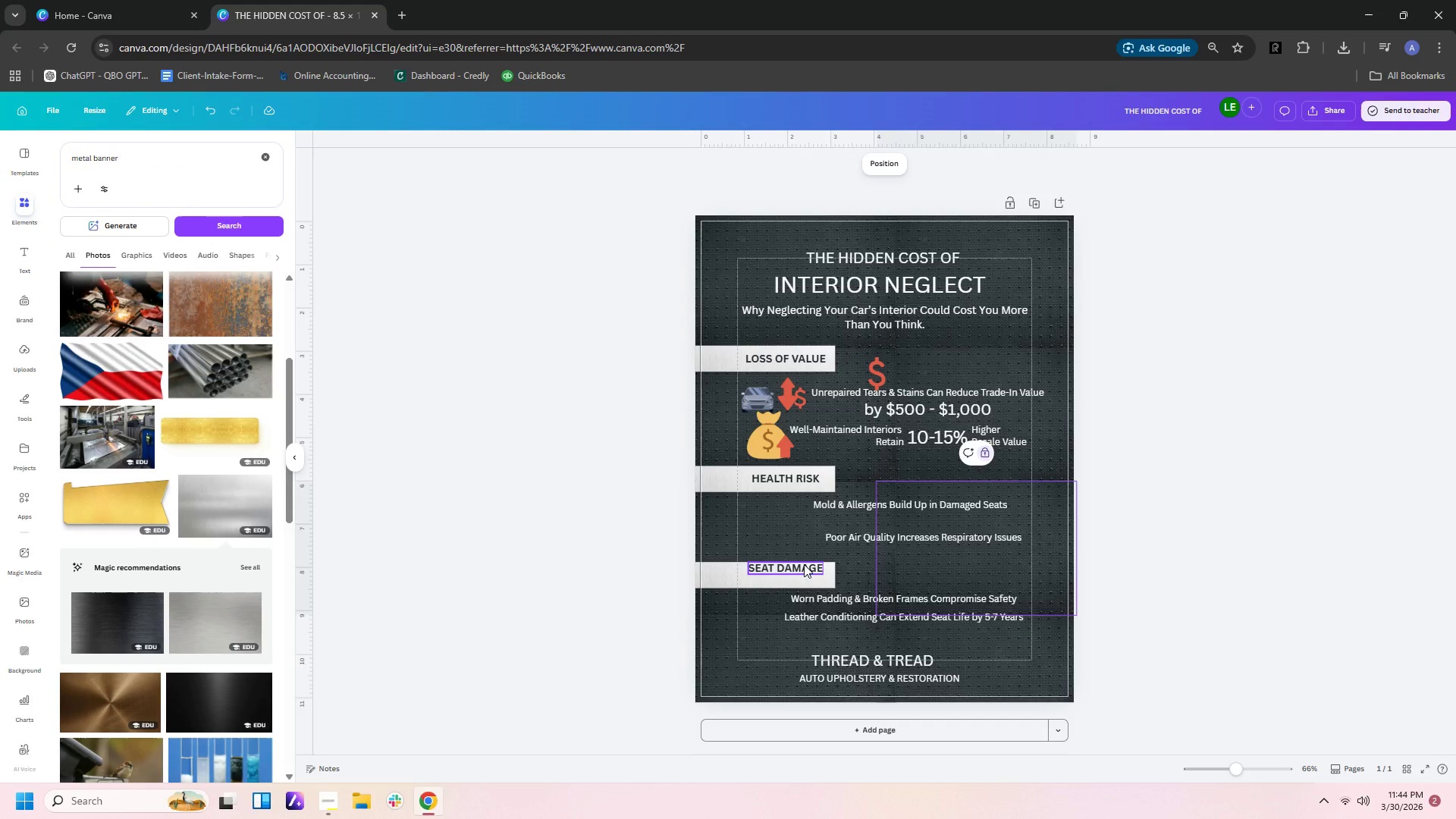 
left_click_drag(start_coordinate=[804, 564], to_coordinate=[804, 572])
 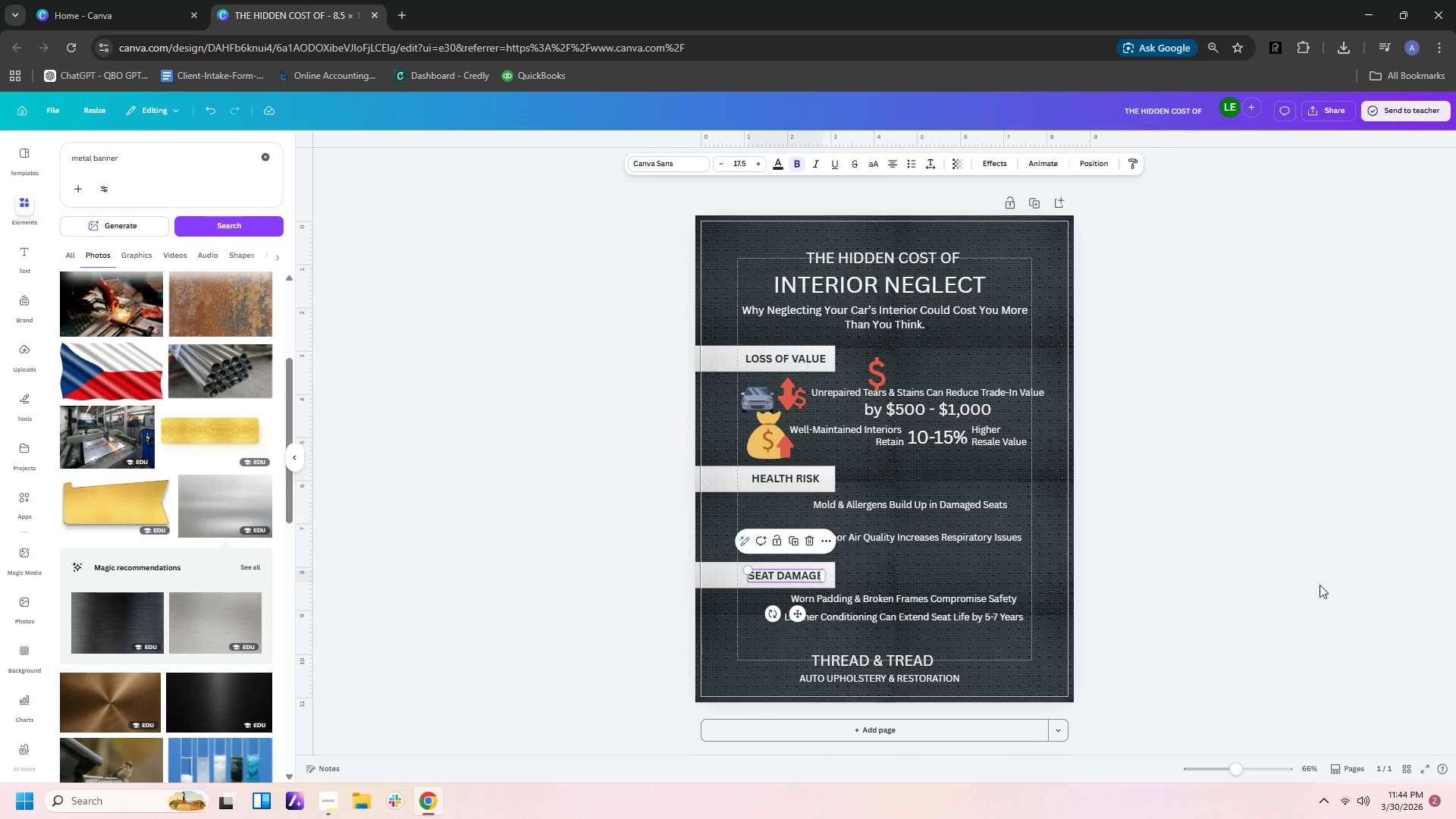 
left_click([1320, 585])
 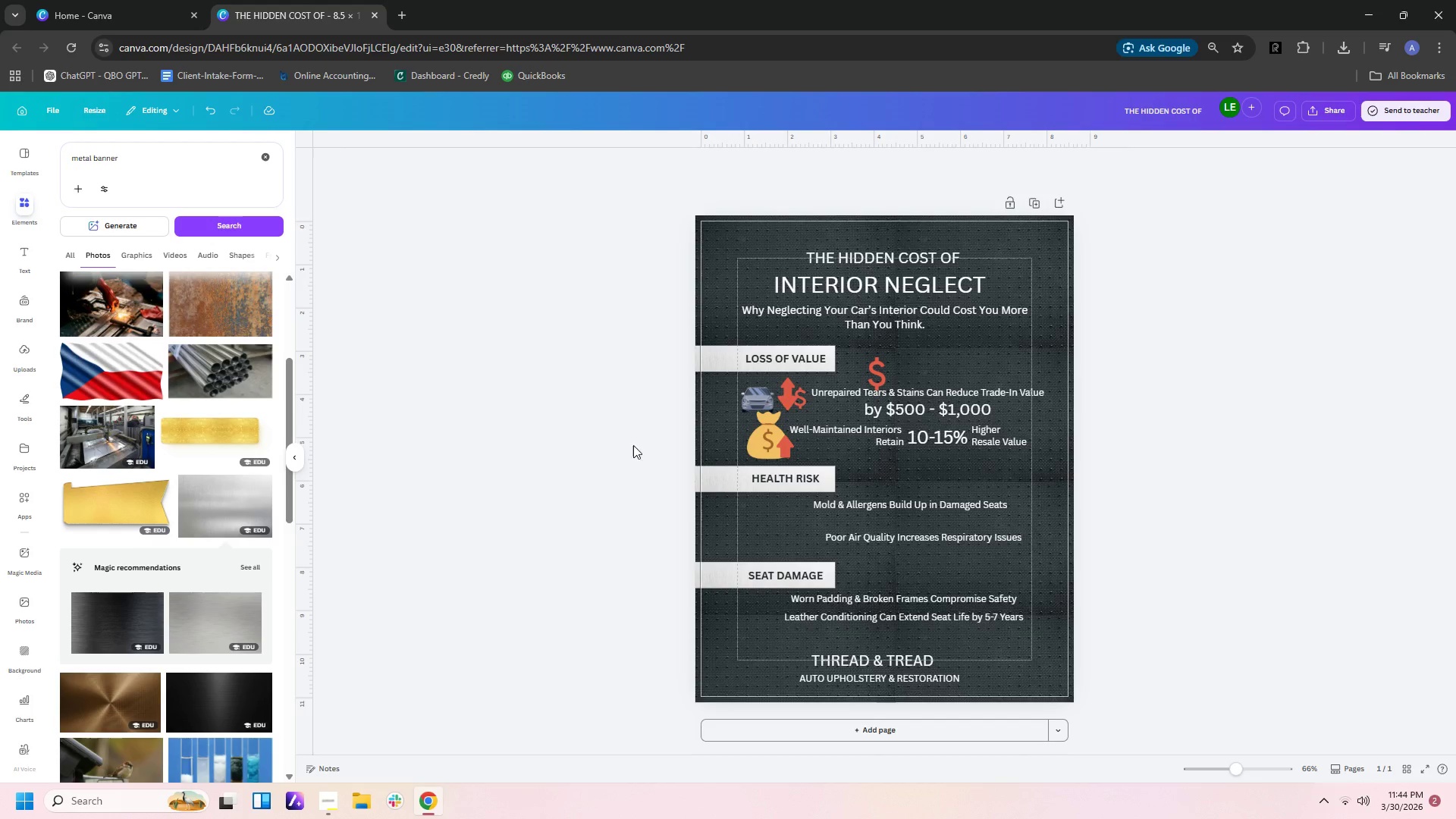 
wait(8.5)
 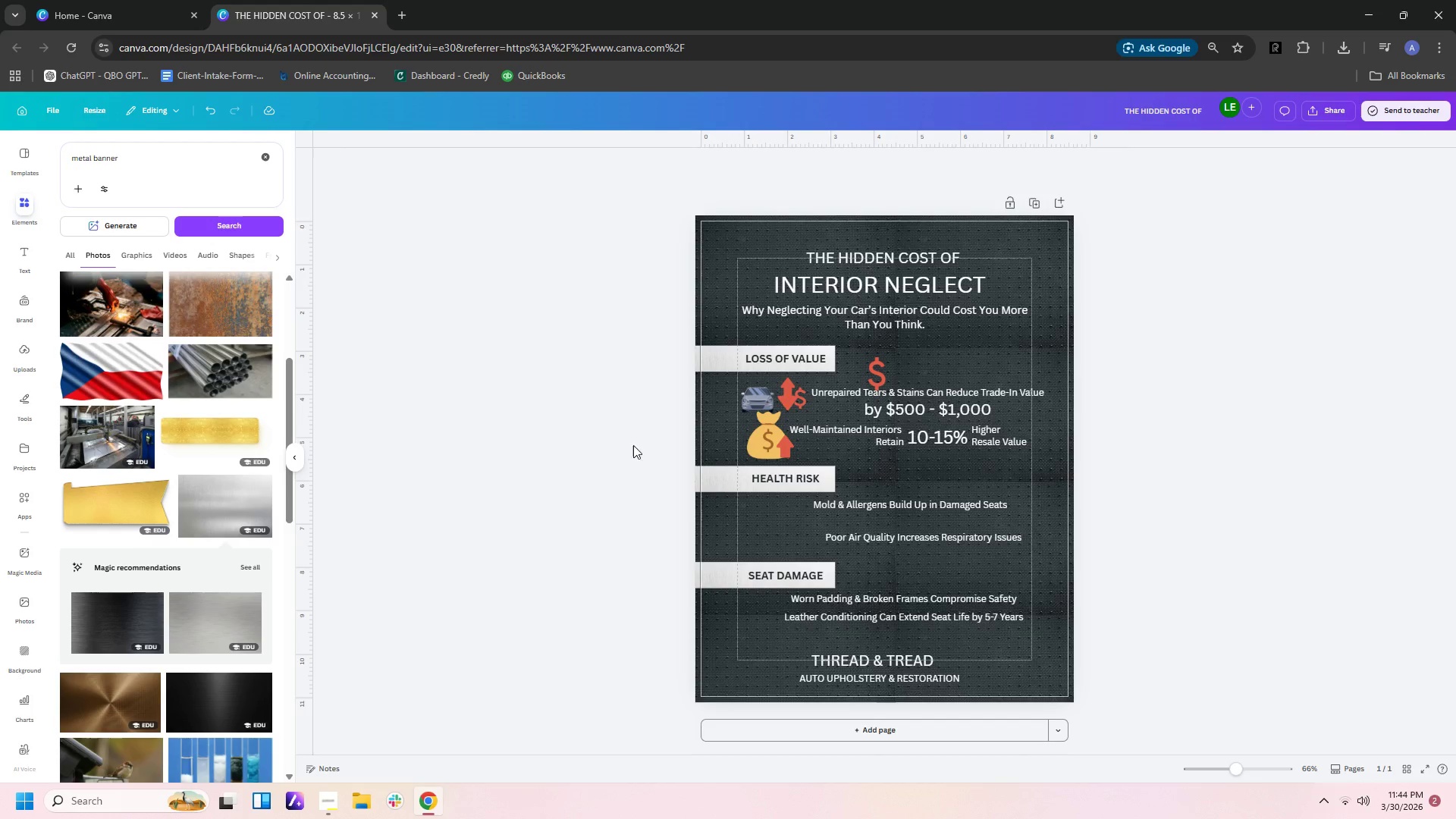 
scroll: coordinate [555, 587], scroll_direction: up, amount: 1.0
 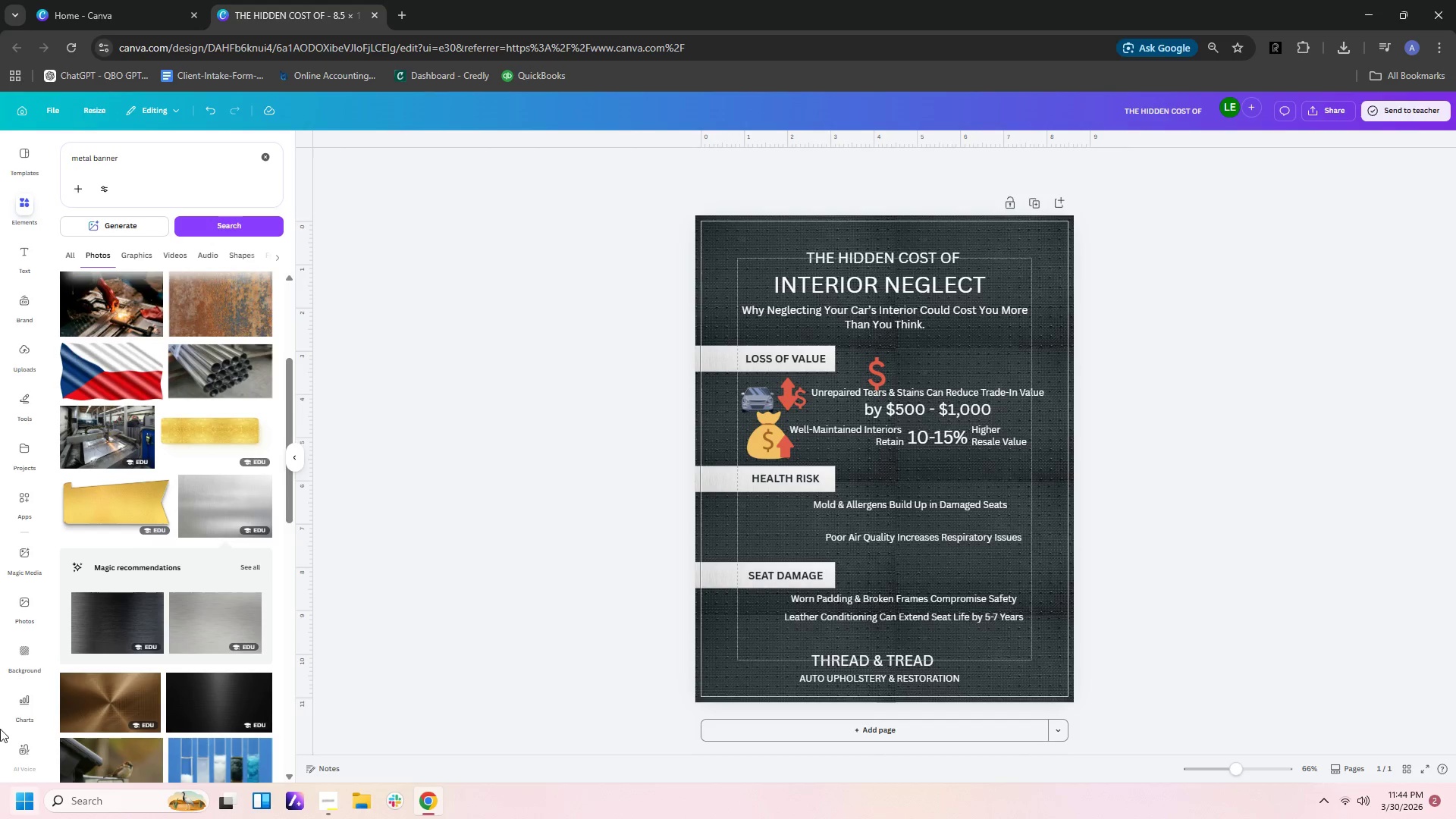 
right_click([0, 729])
 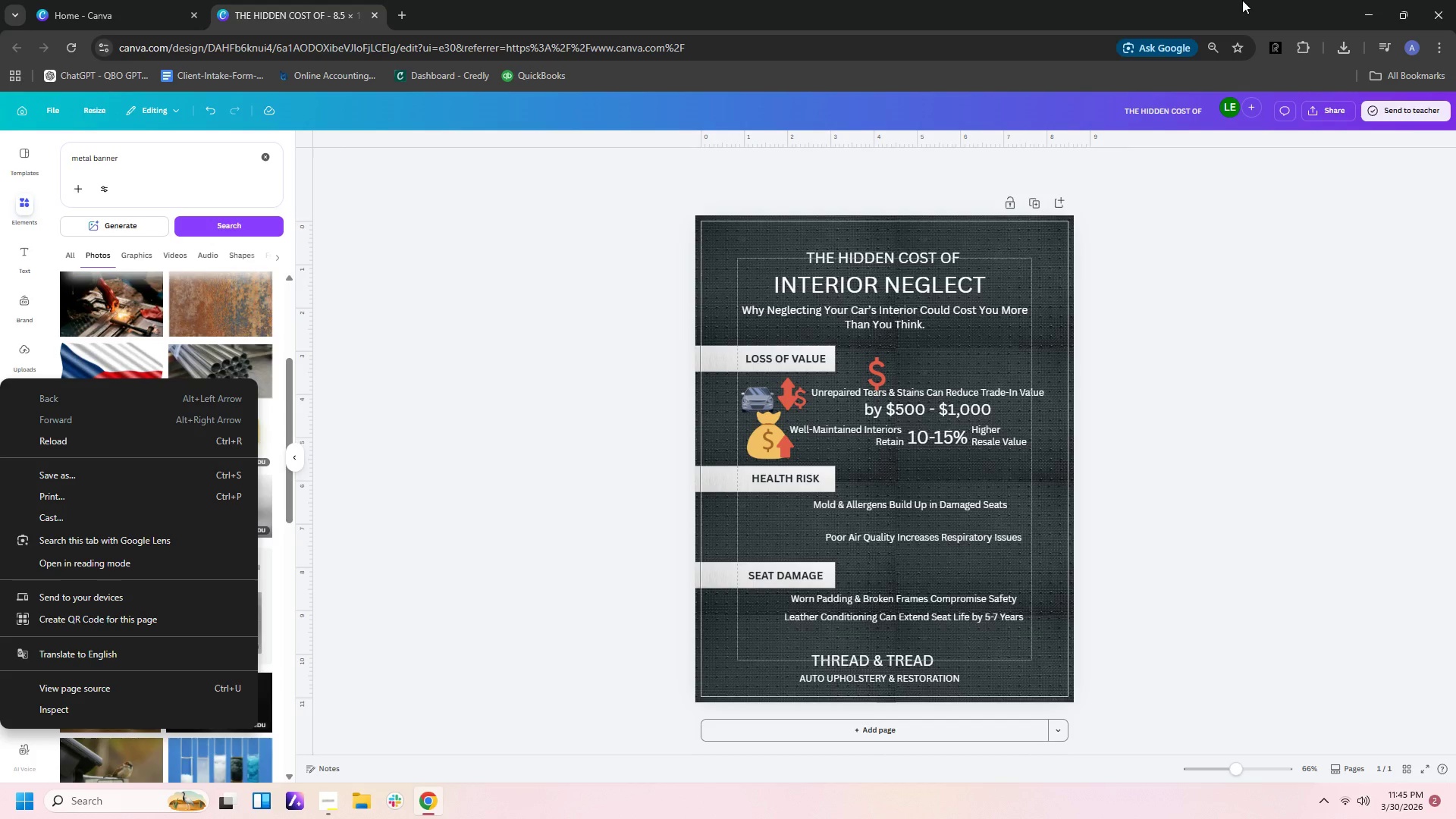 
wait(57.94)
 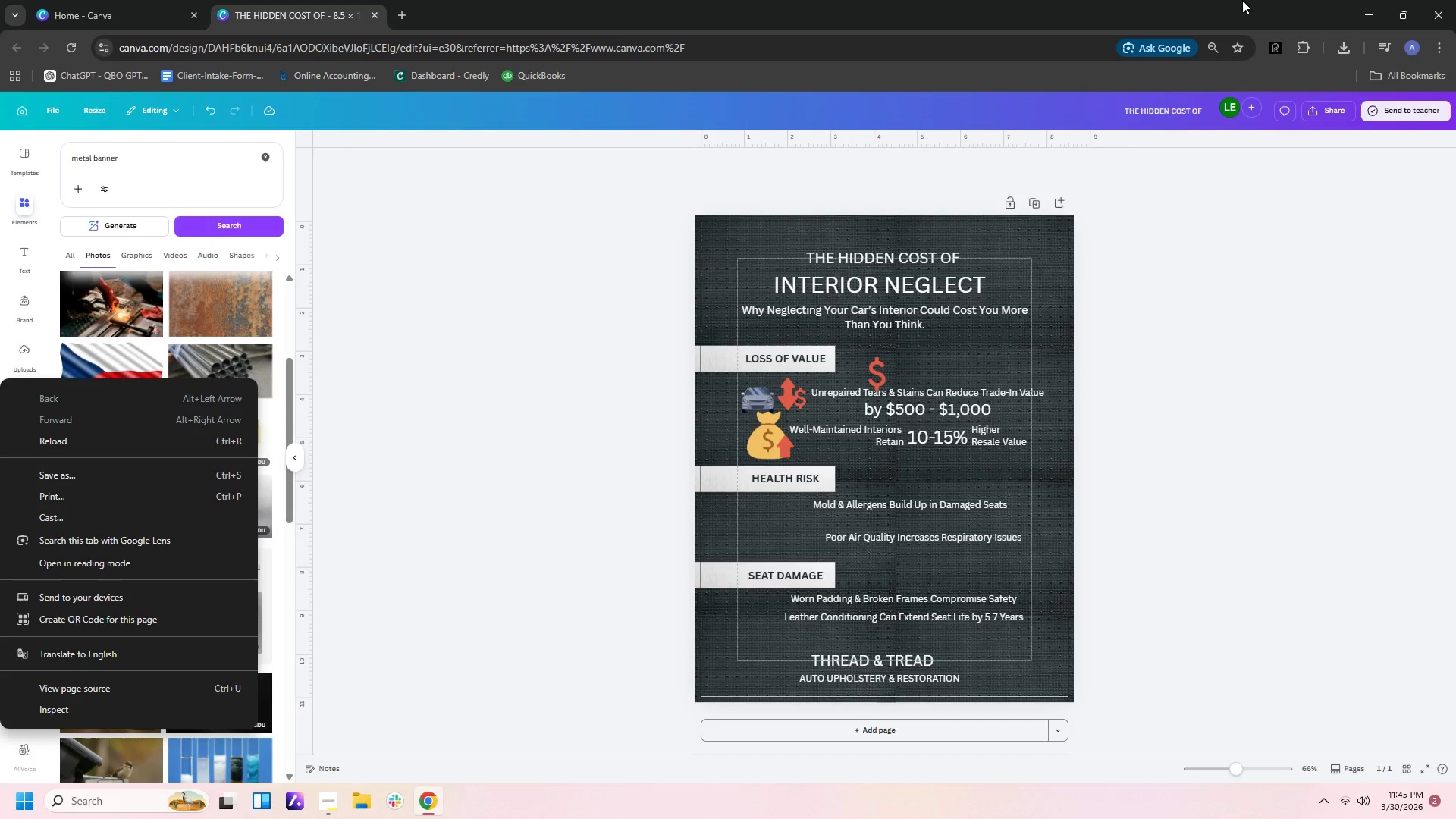 
left_click([153, 182])
 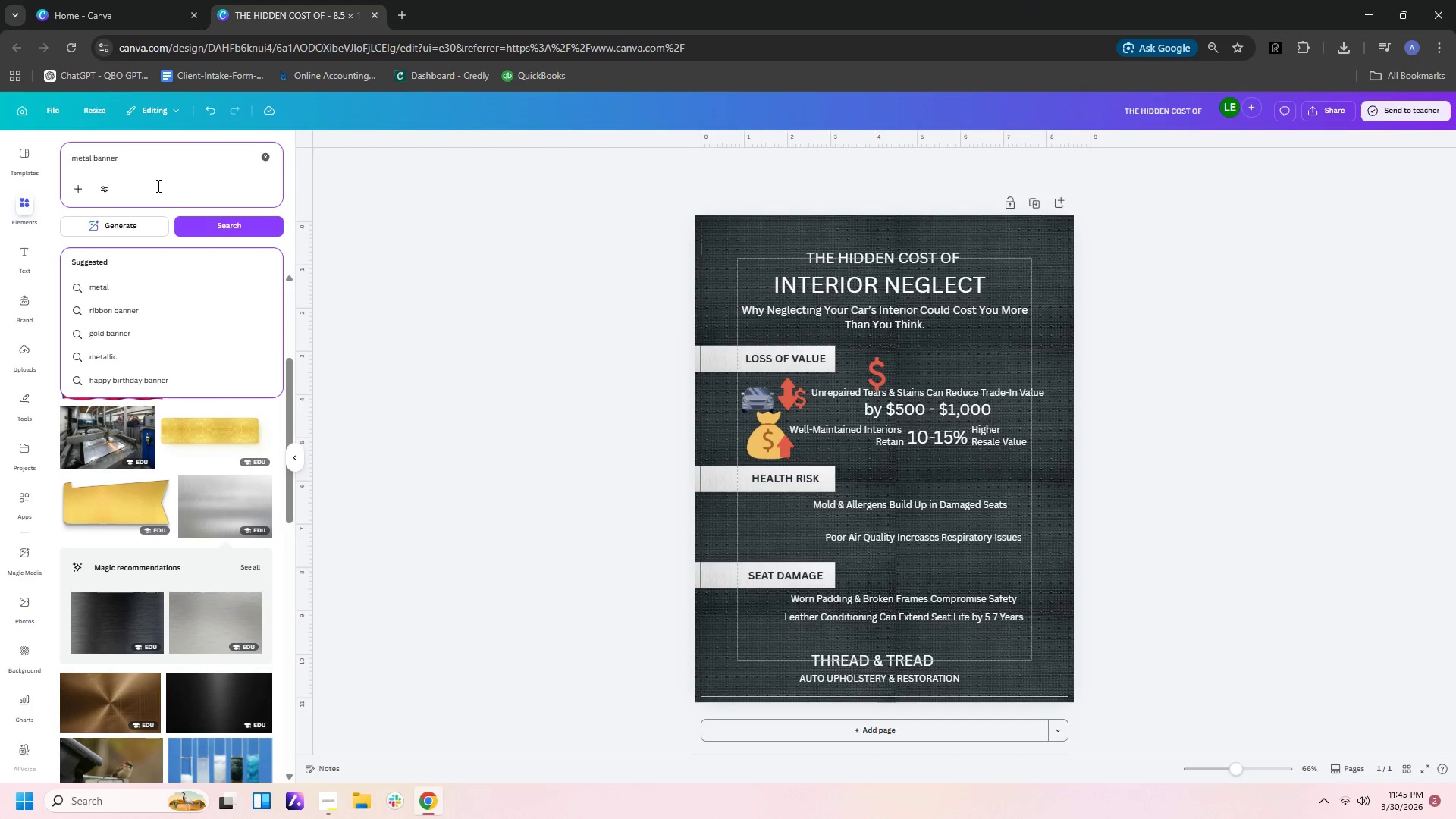 
scroll: coordinate [213, 506], scroll_direction: down, amount: 7.0
 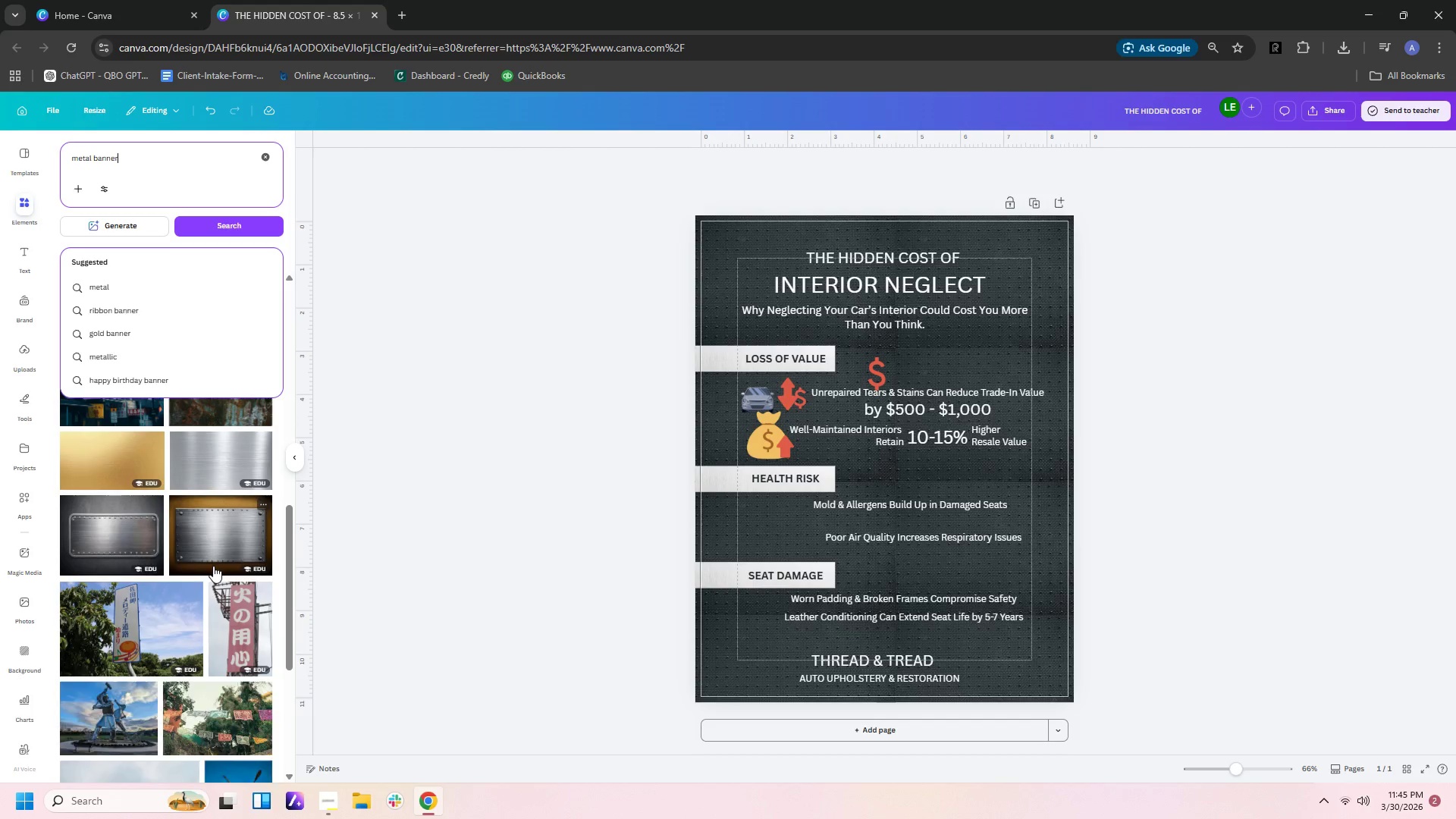 
left_click([235, 544])
 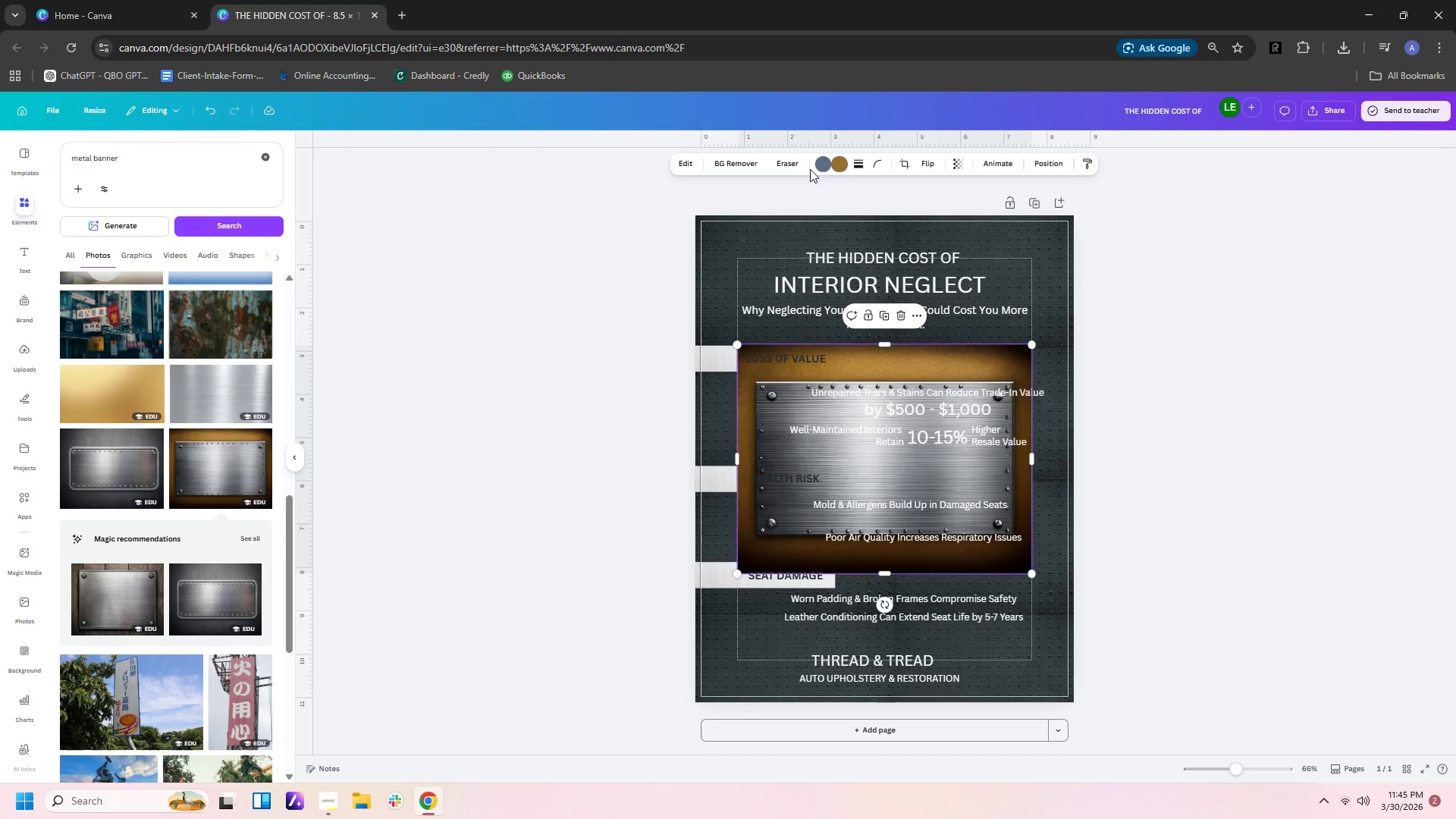 
left_click([738, 170])
 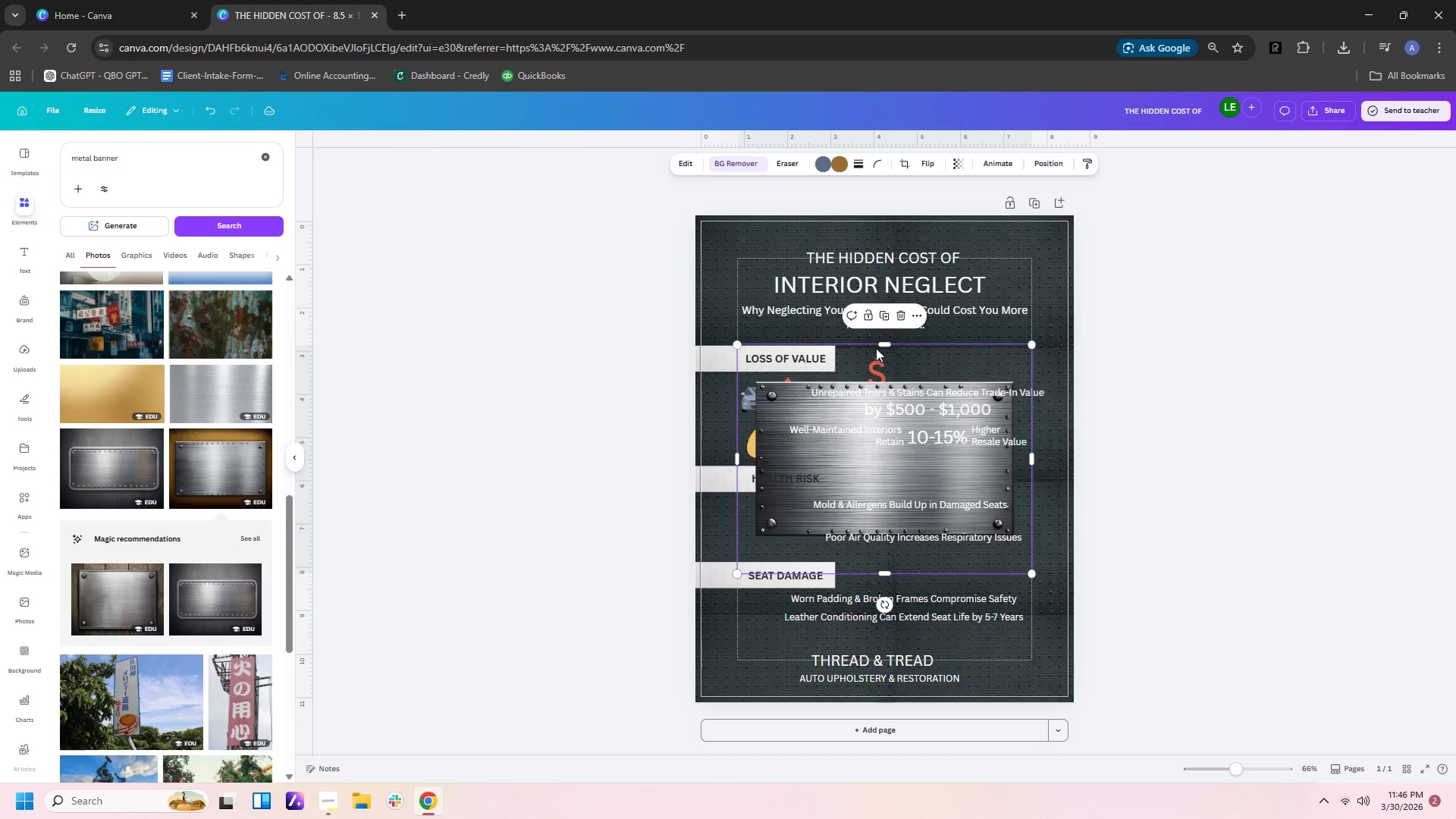 
left_click_drag(start_coordinate=[886, 347], to_coordinate=[890, 377])
 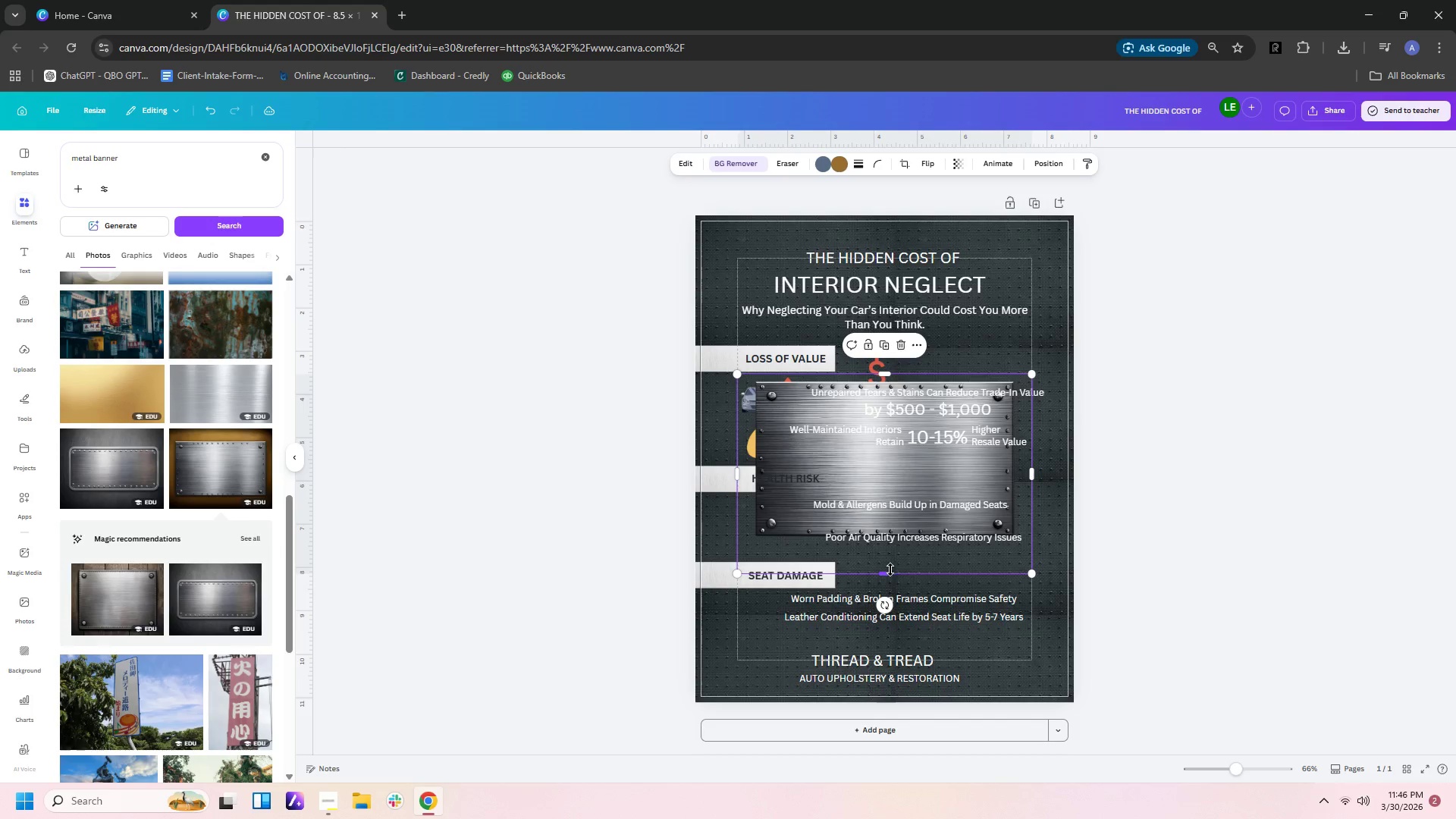 
left_click_drag(start_coordinate=[886, 572], to_coordinate=[894, 536])
 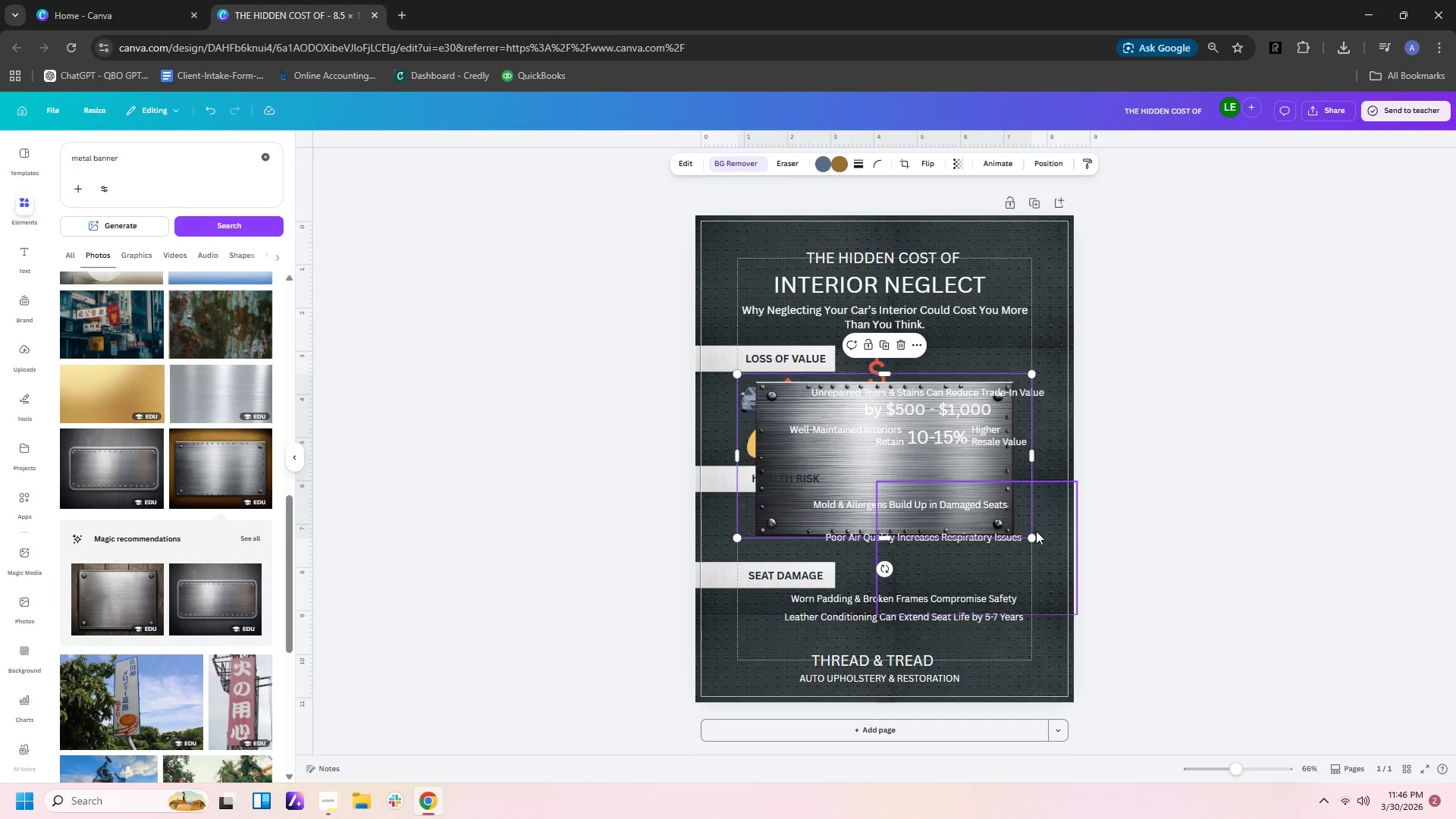 
left_click_drag(start_coordinate=[1028, 537], to_coordinate=[836, 370])
 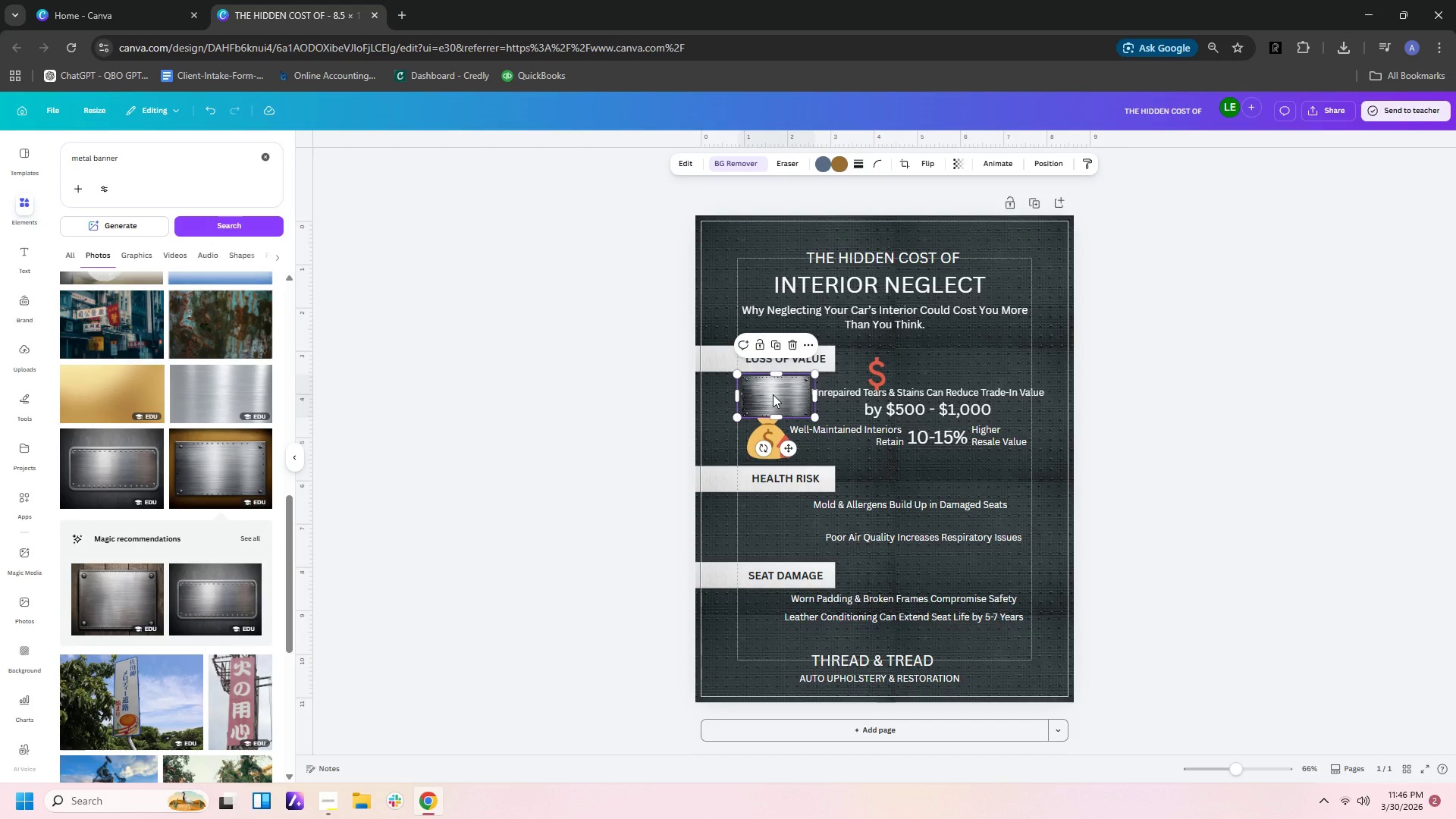 
left_click_drag(start_coordinate=[773, 394], to_coordinate=[724, 360])
 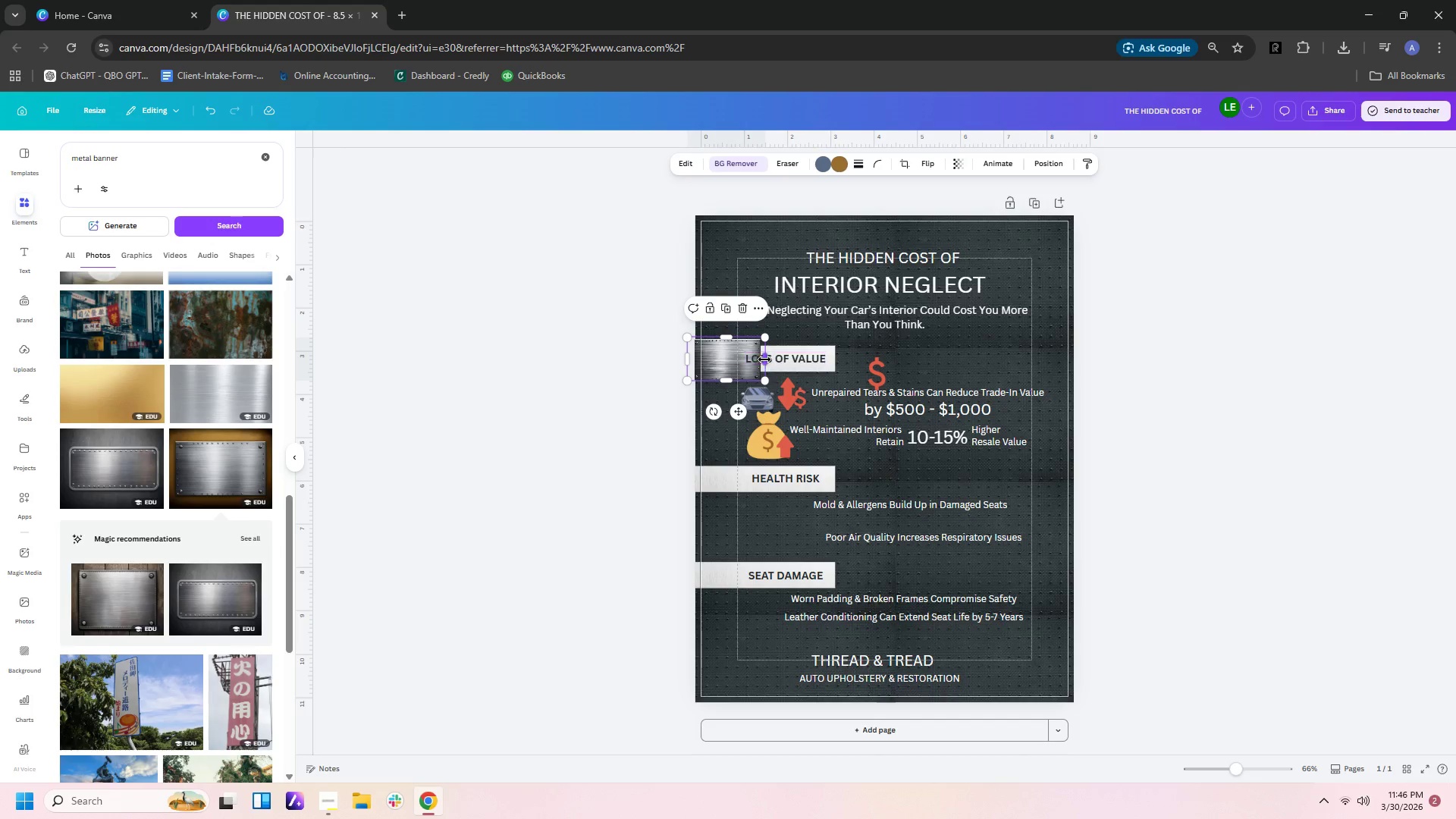 
left_click_drag(start_coordinate=[764, 359], to_coordinate=[852, 365])
 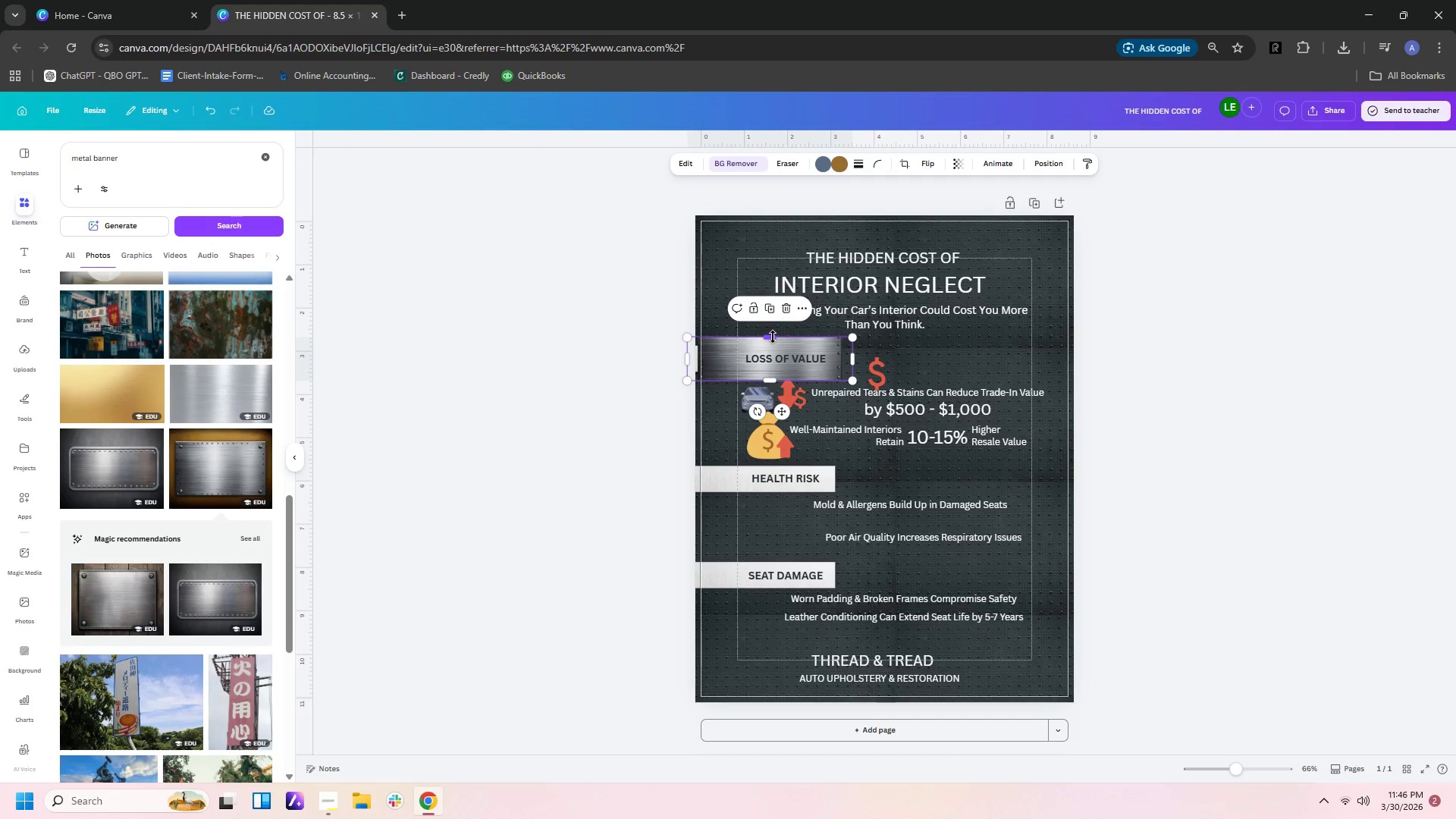 
left_click_drag(start_coordinate=[772, 335], to_coordinate=[771, 341])
 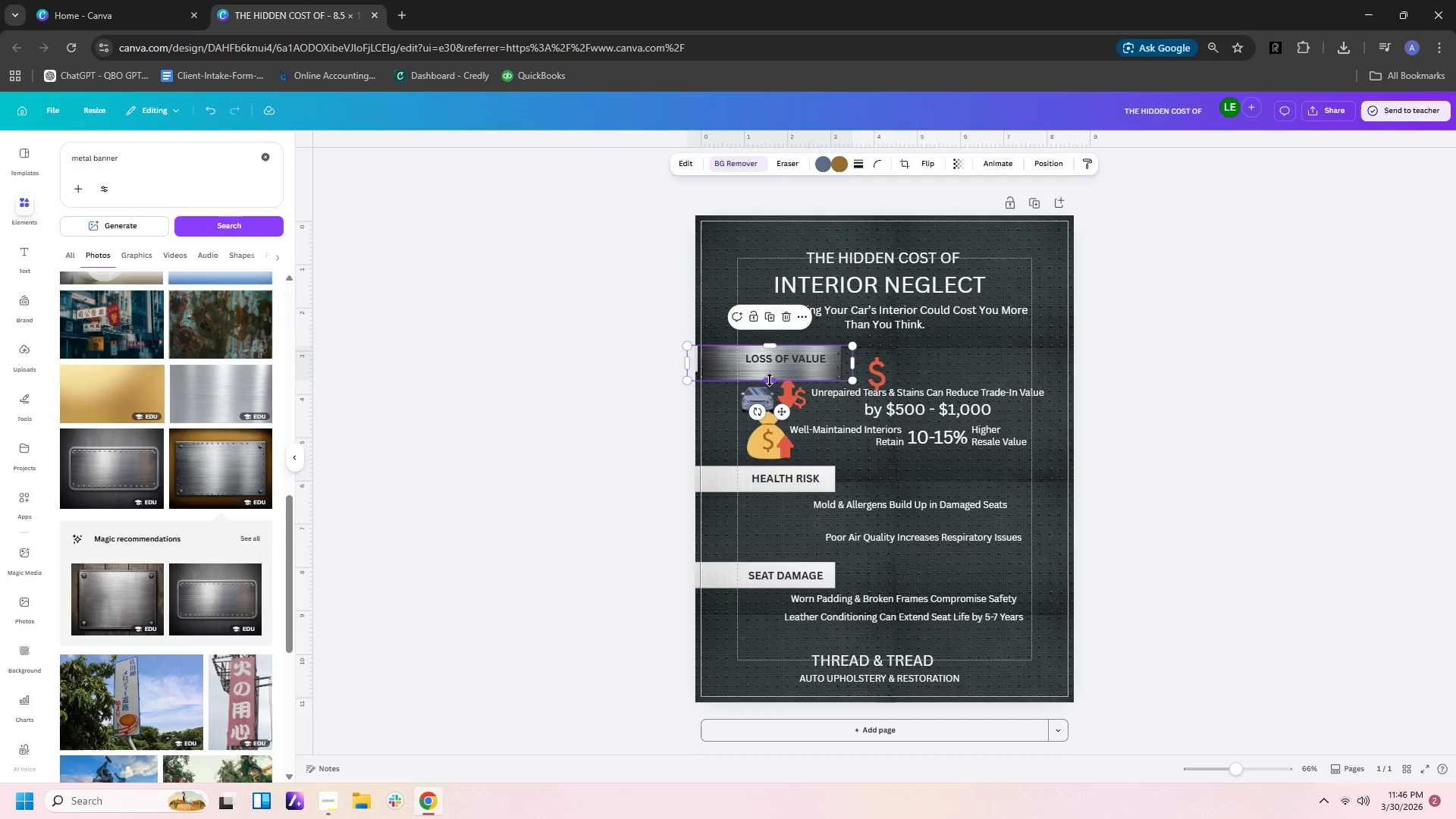 
left_click_drag(start_coordinate=[770, 379], to_coordinate=[770, 372])
 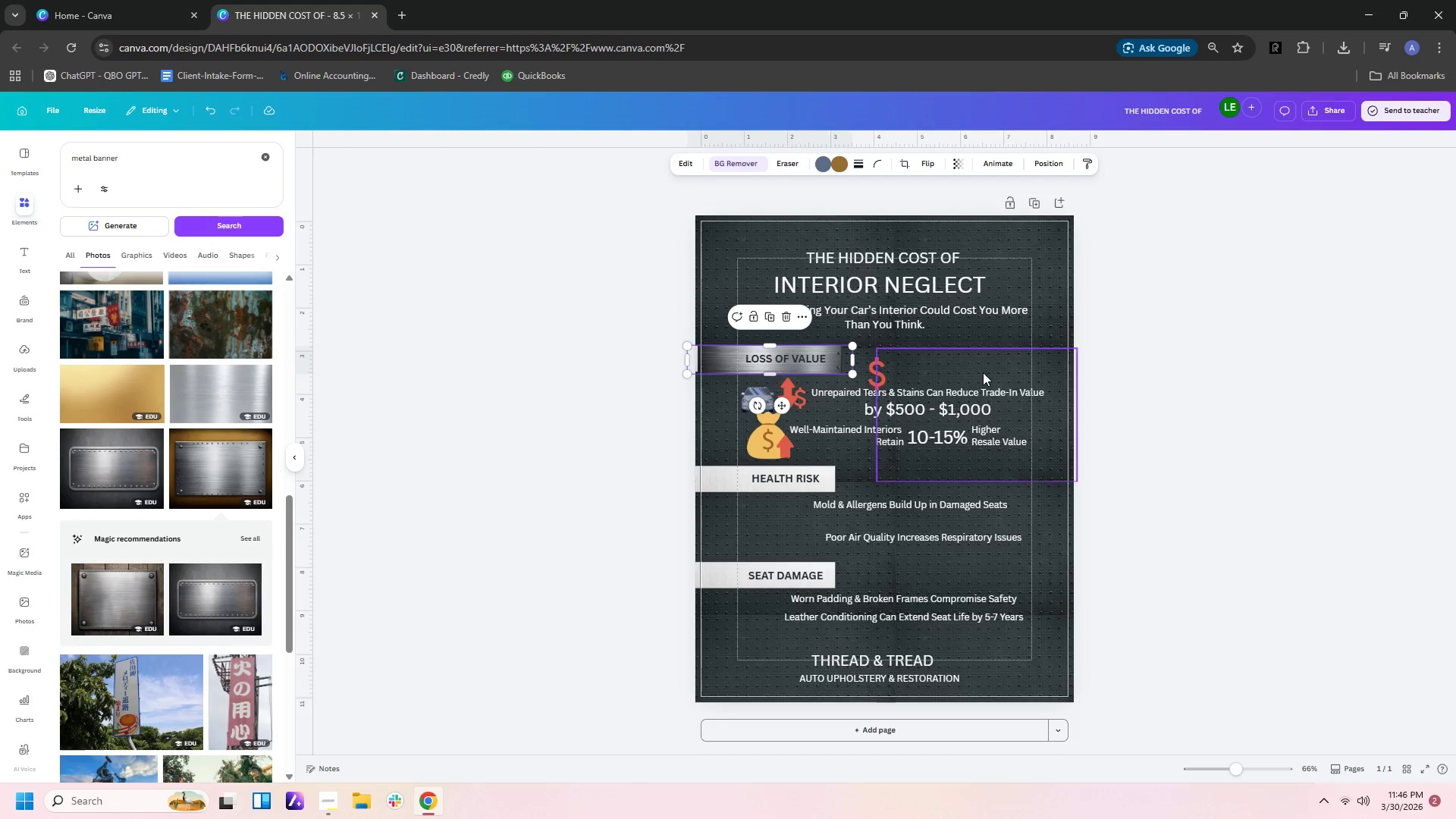 
left_click([983, 372])
 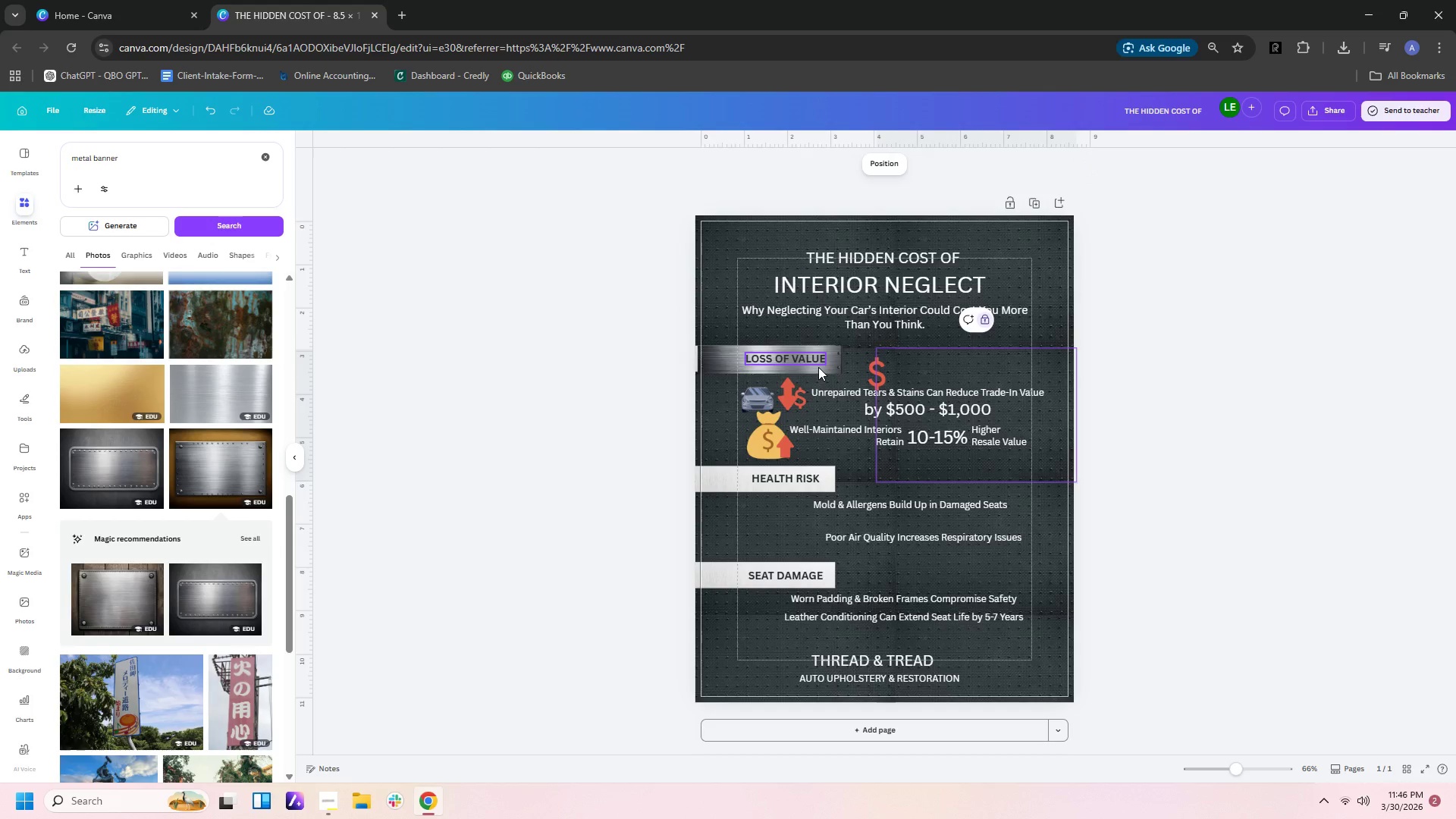 
left_click_drag(start_coordinate=[819, 368], to_coordinate=[814, 416])
 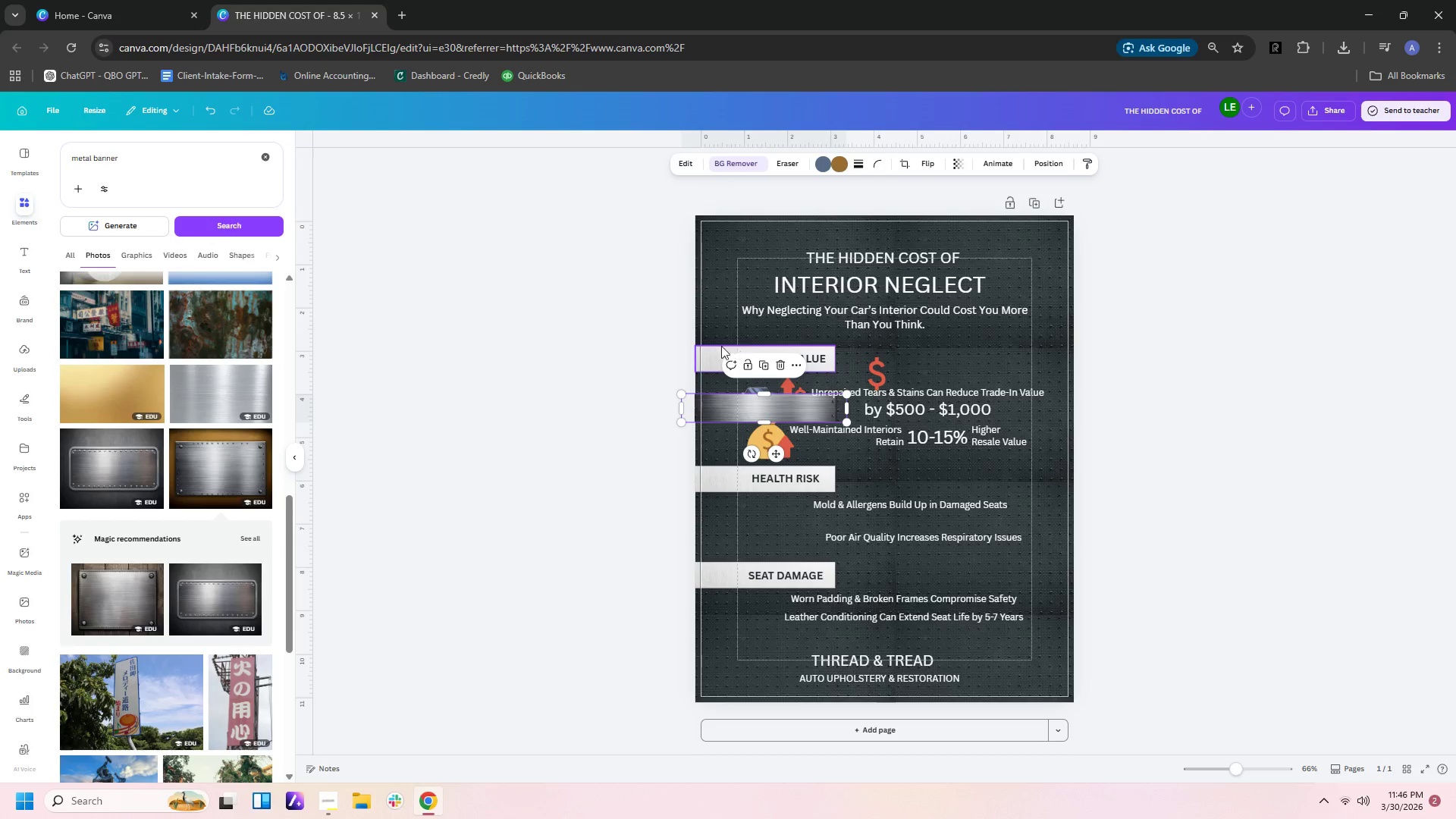 
left_click([712, 351])
 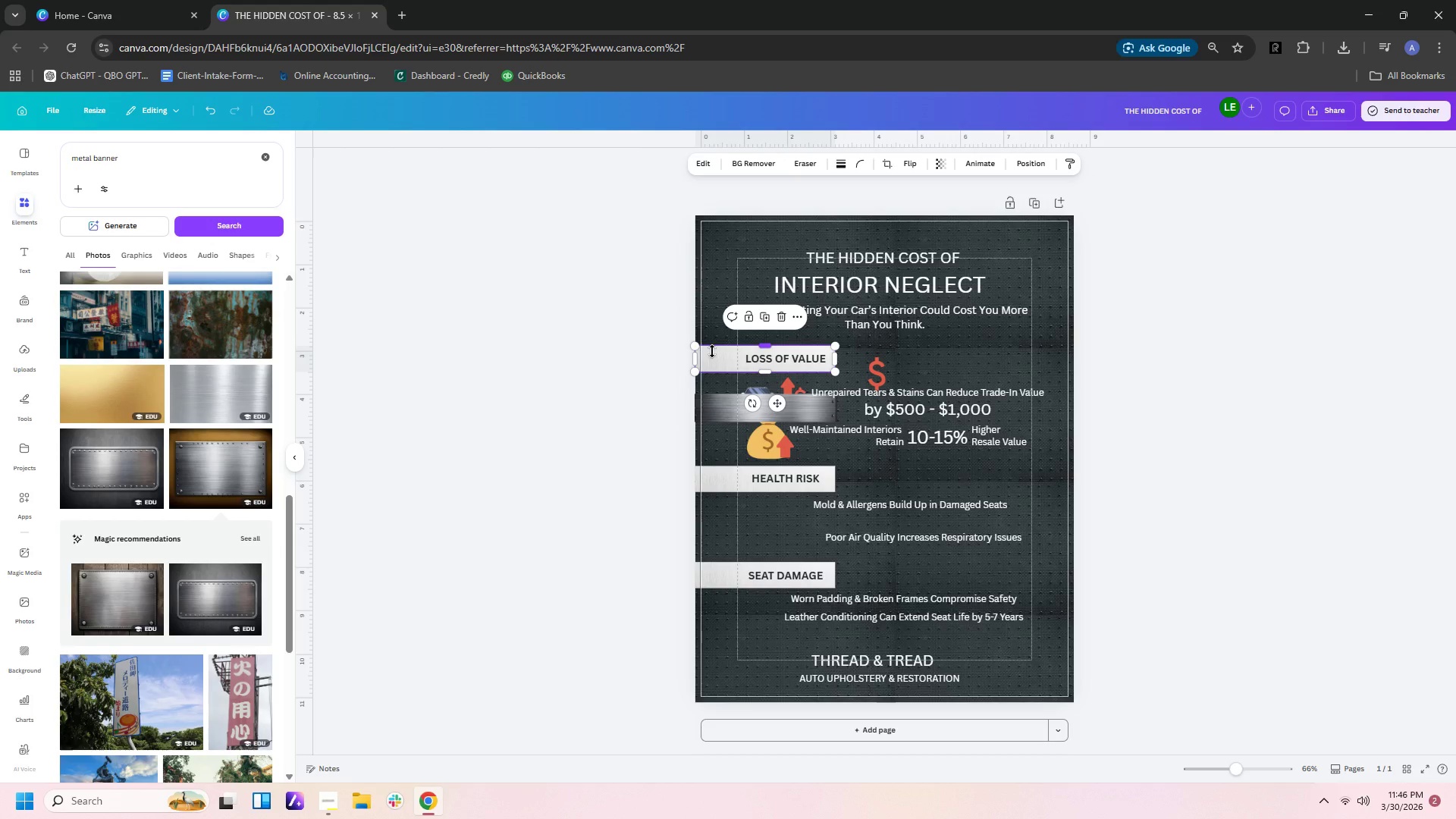 
key(Delete)
 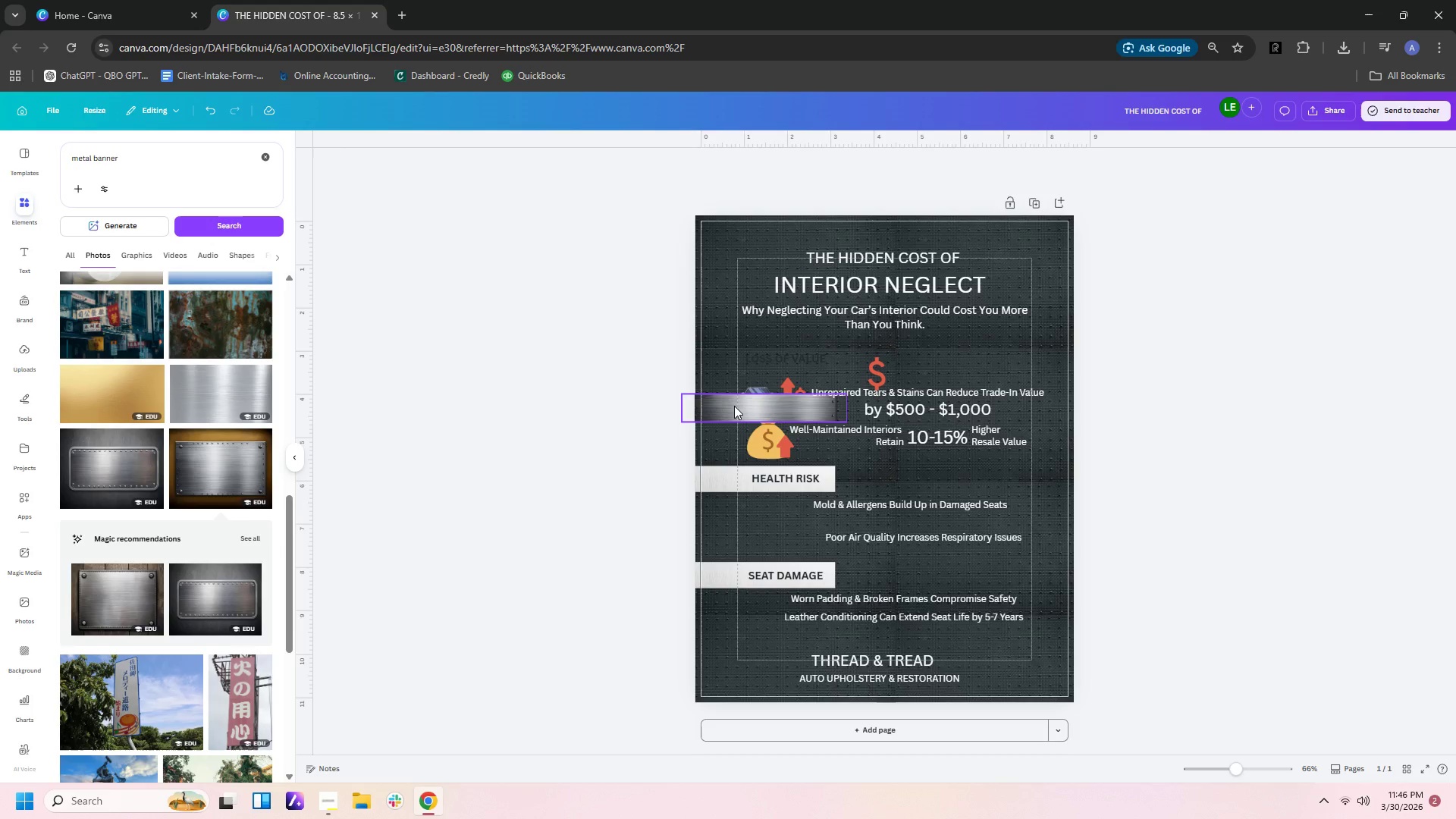 
left_click_drag(start_coordinate=[734, 406], to_coordinate=[736, 356])
 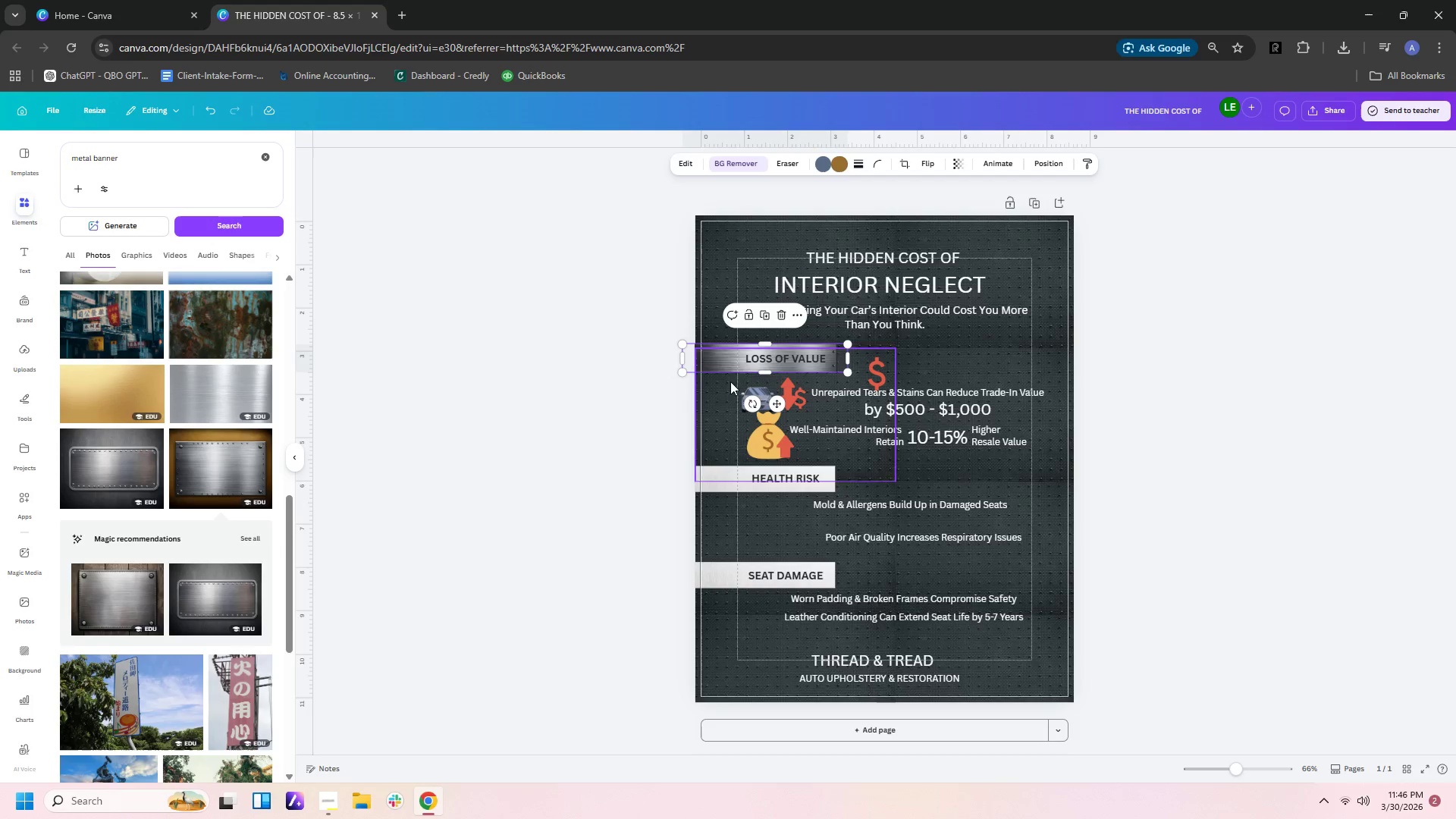 
left_click([728, 351])
 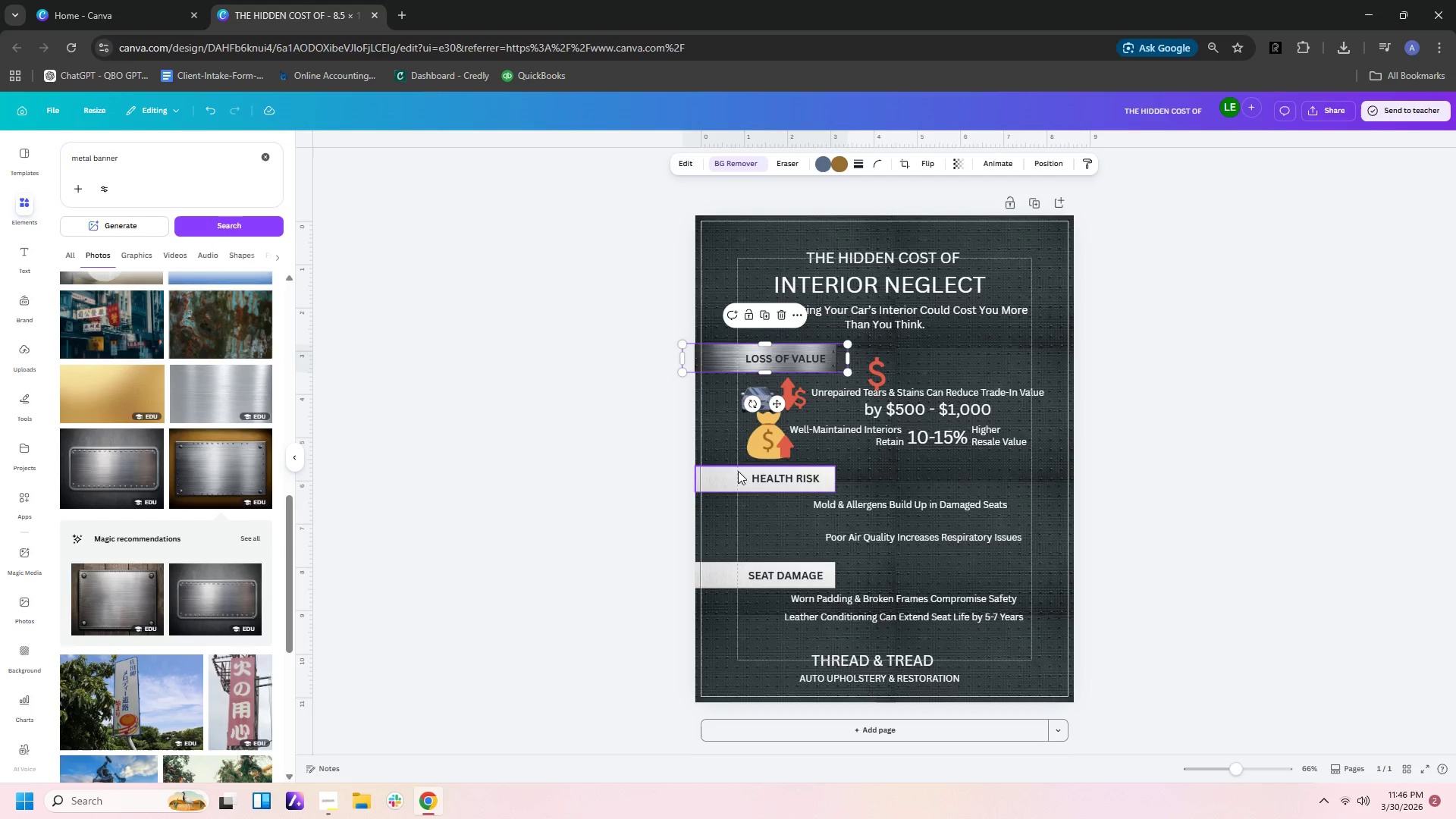 
left_click([736, 474])
 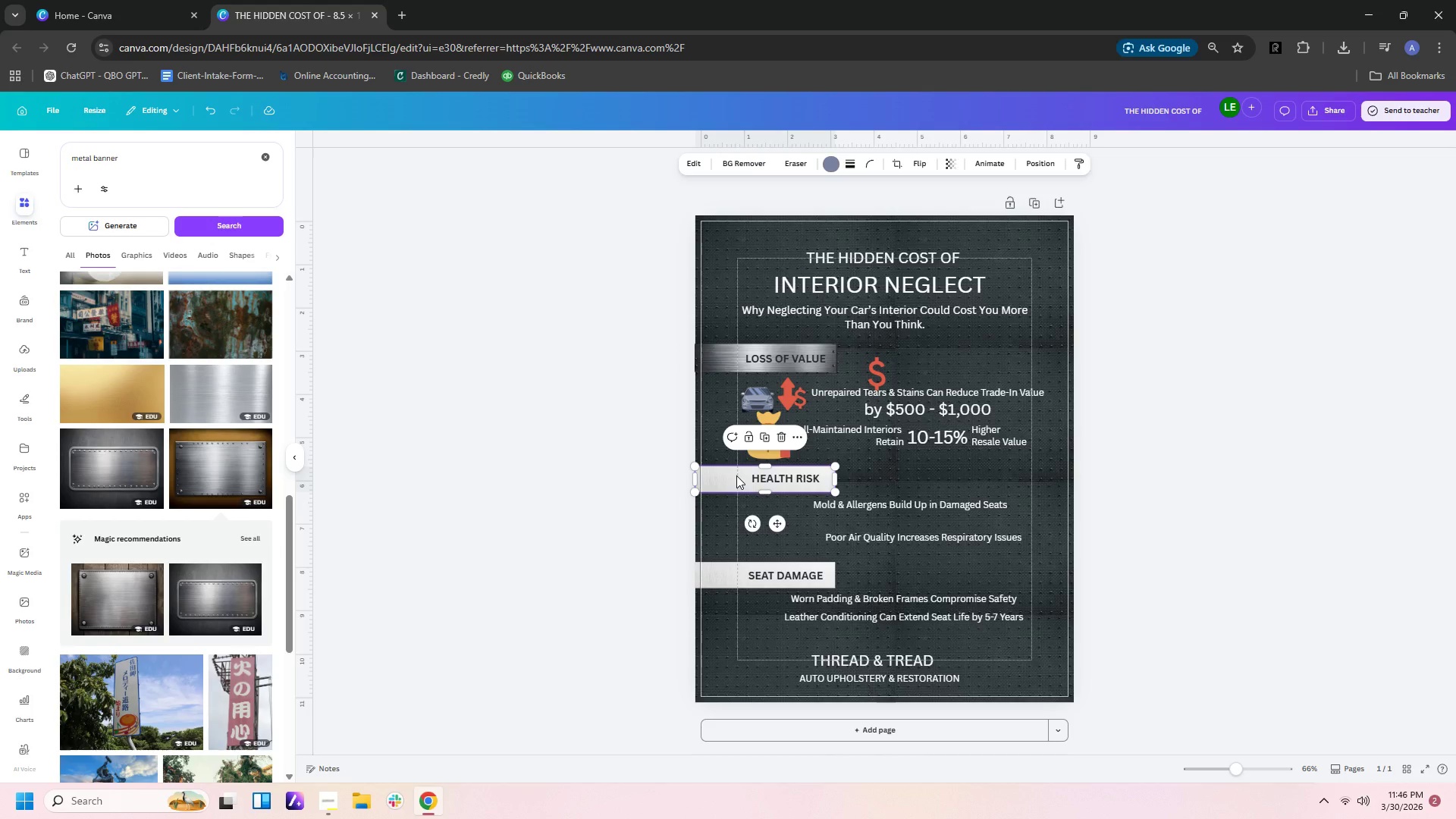 
key(Delete)
 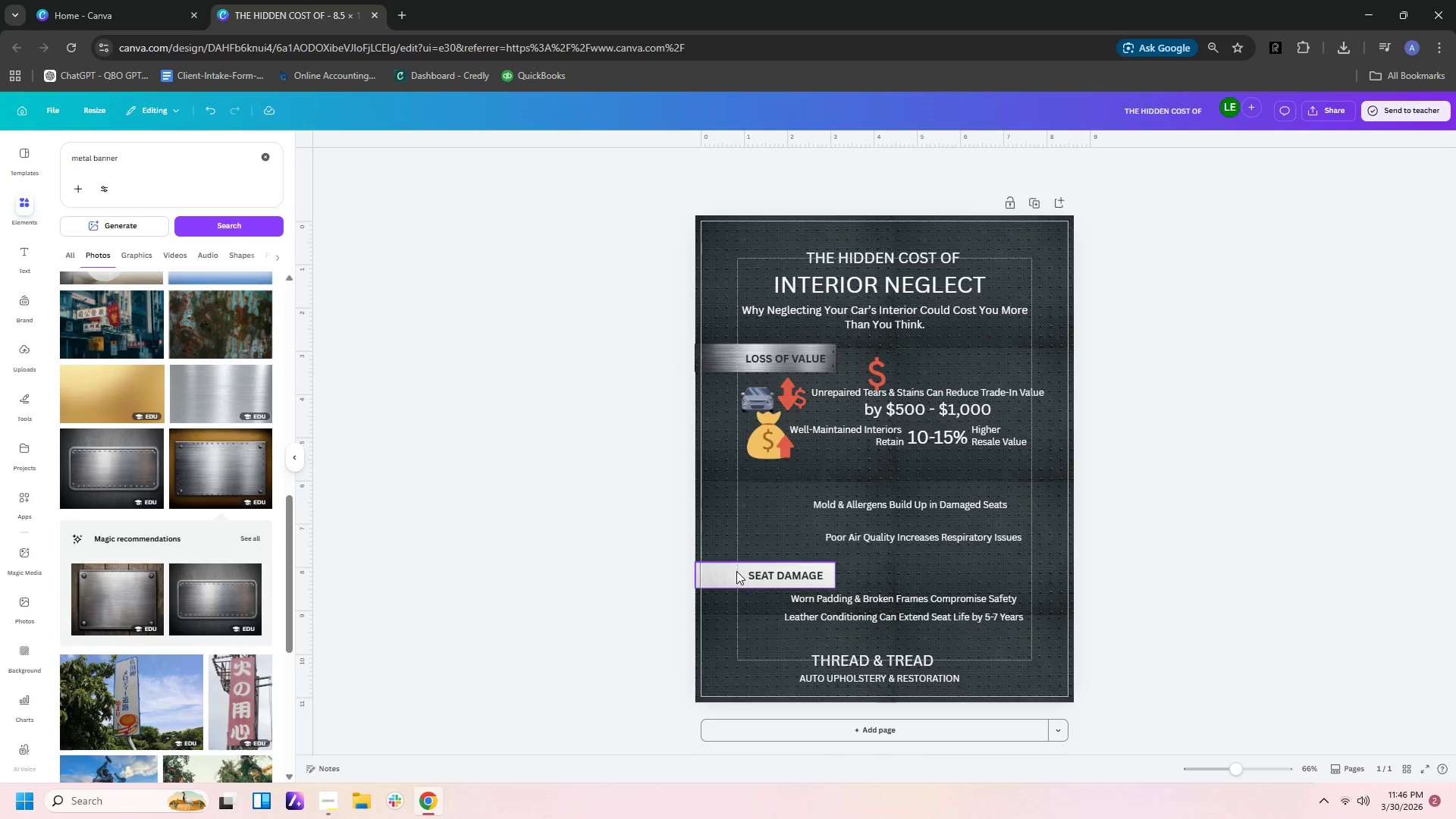 
left_click([736, 570])
 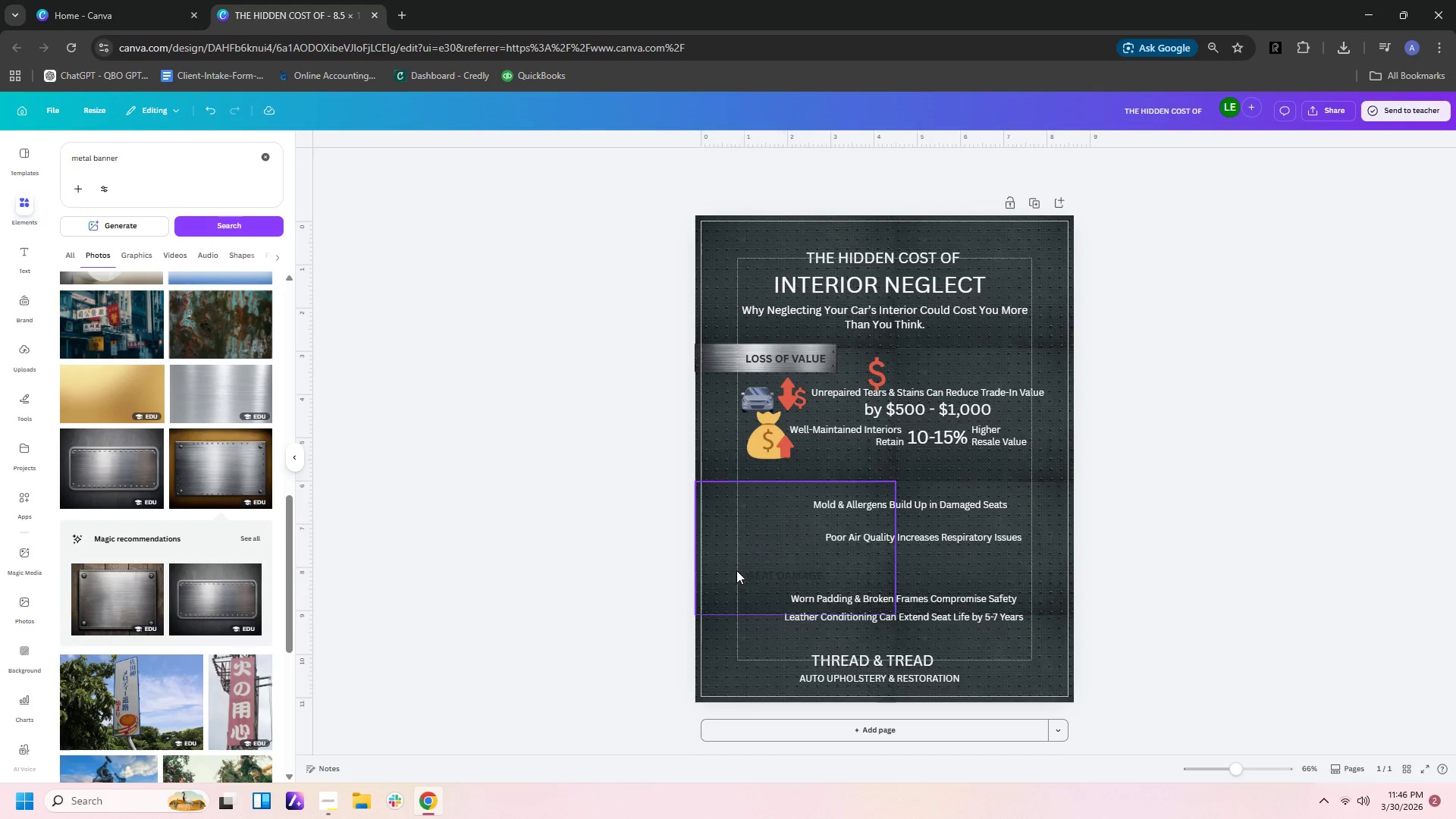 
key(Delete)
 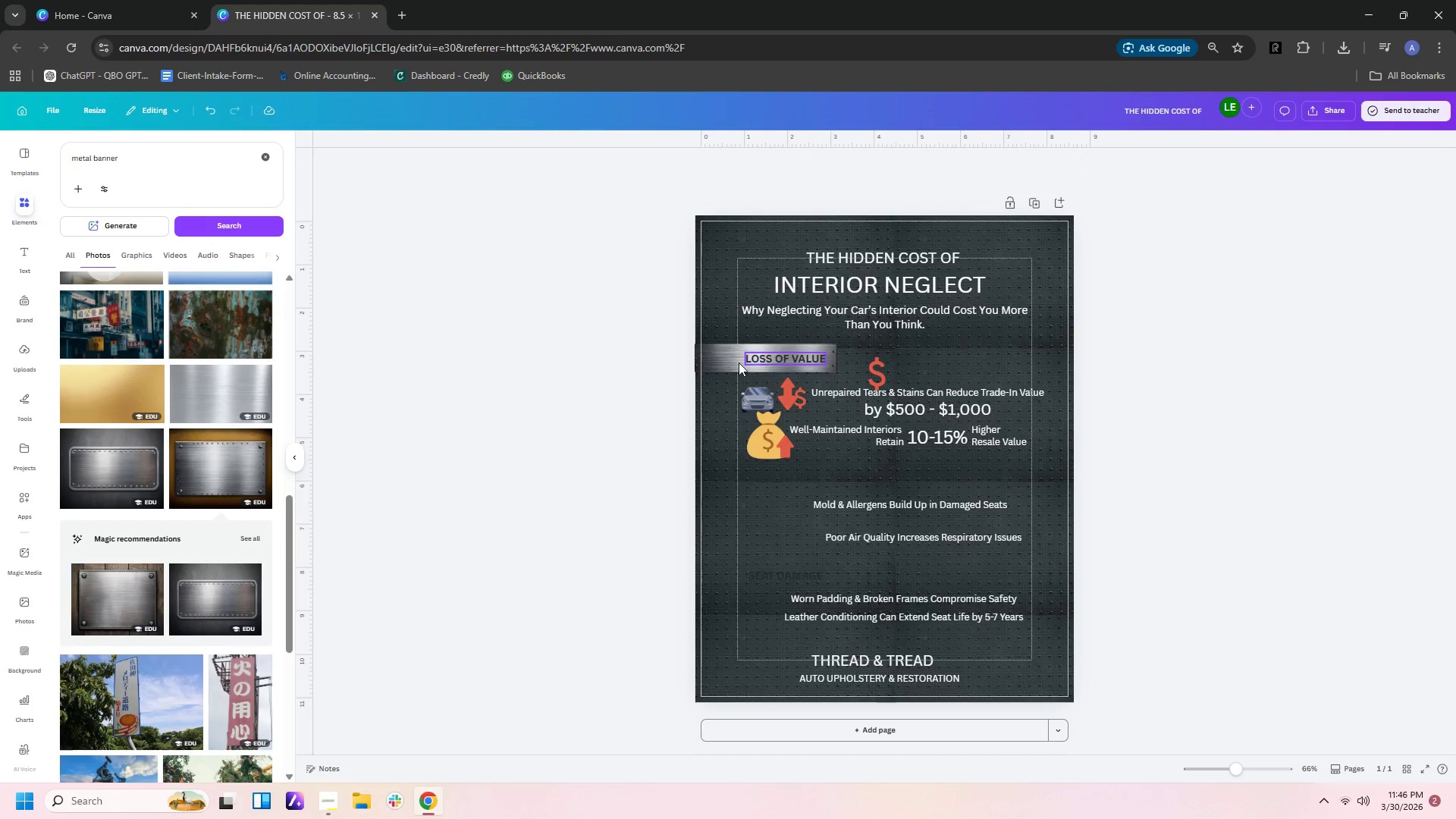 
left_click([730, 366])
 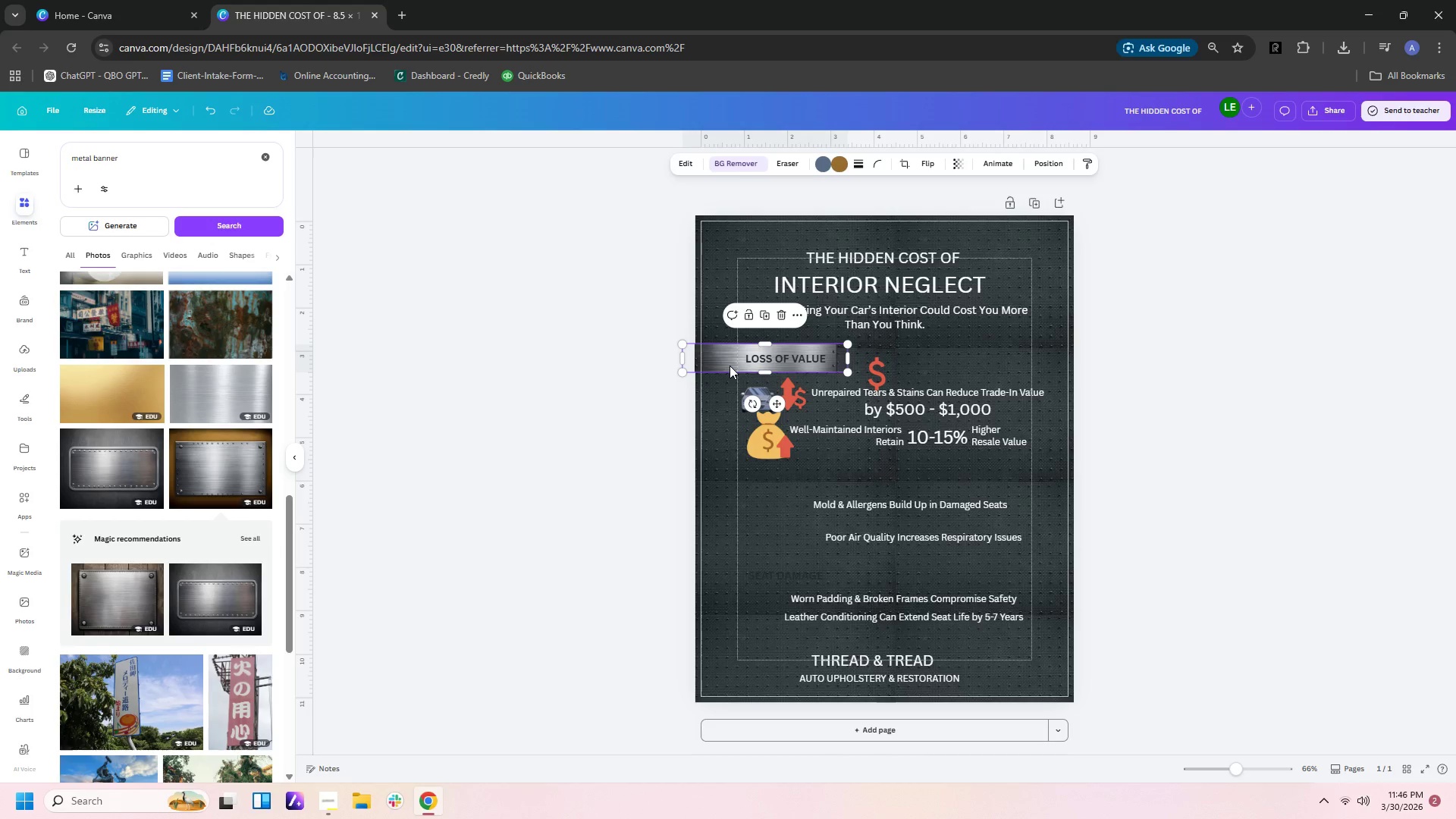 
key(Control+C)
 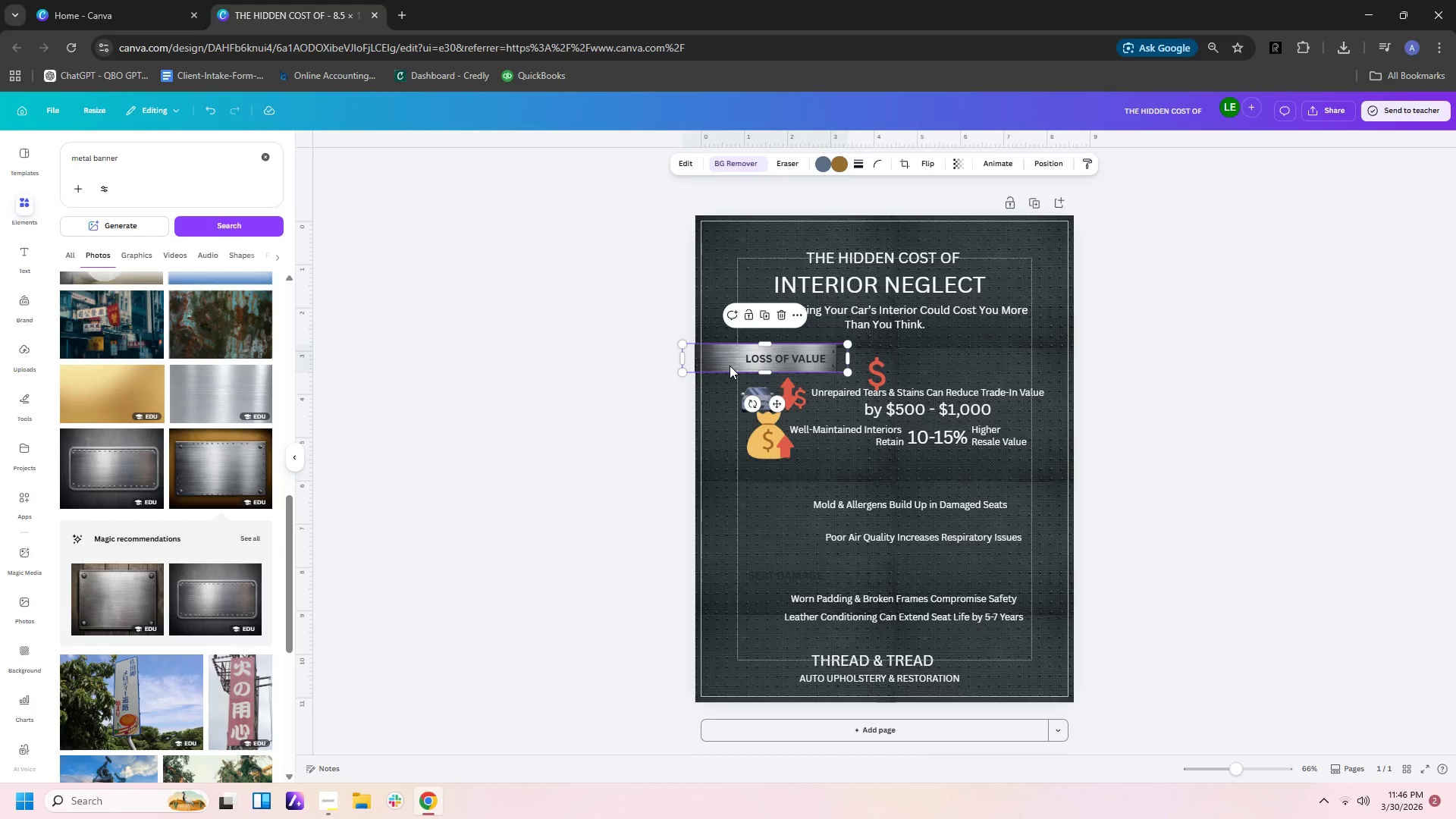 
key(Control+V)
 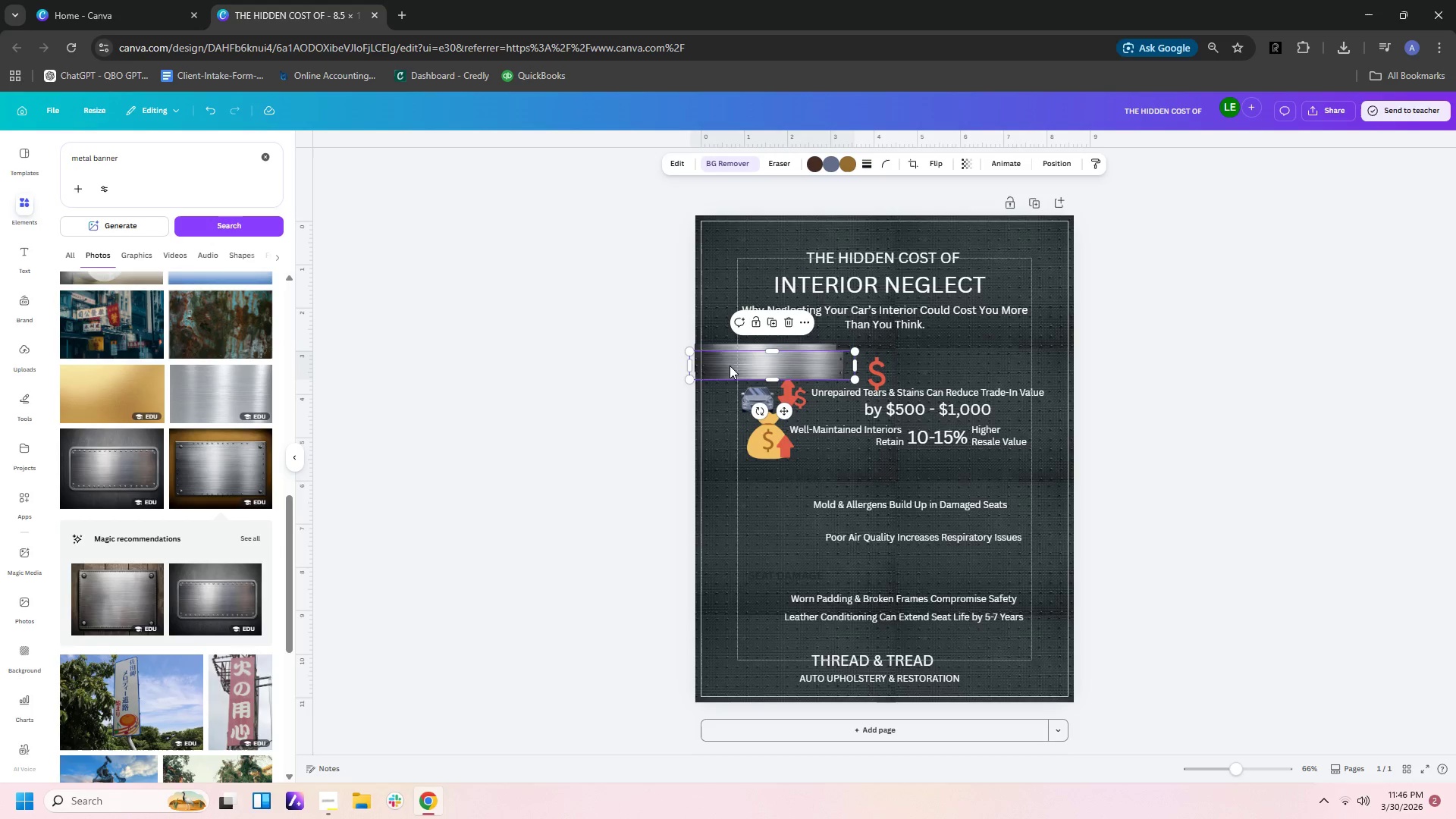 
left_click_drag(start_coordinate=[730, 366], to_coordinate=[717, 475])
 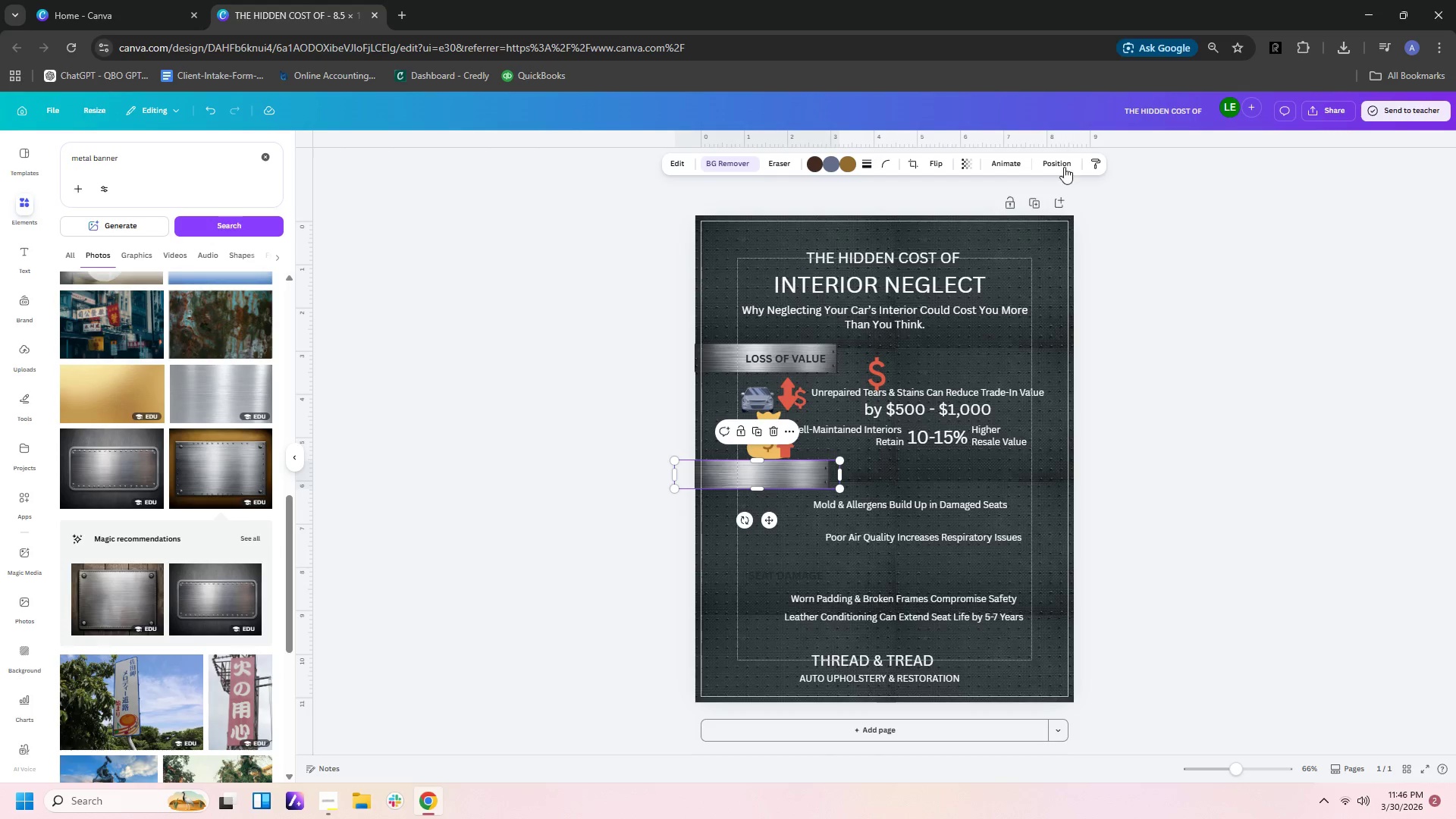 
left_click([1053, 174])
 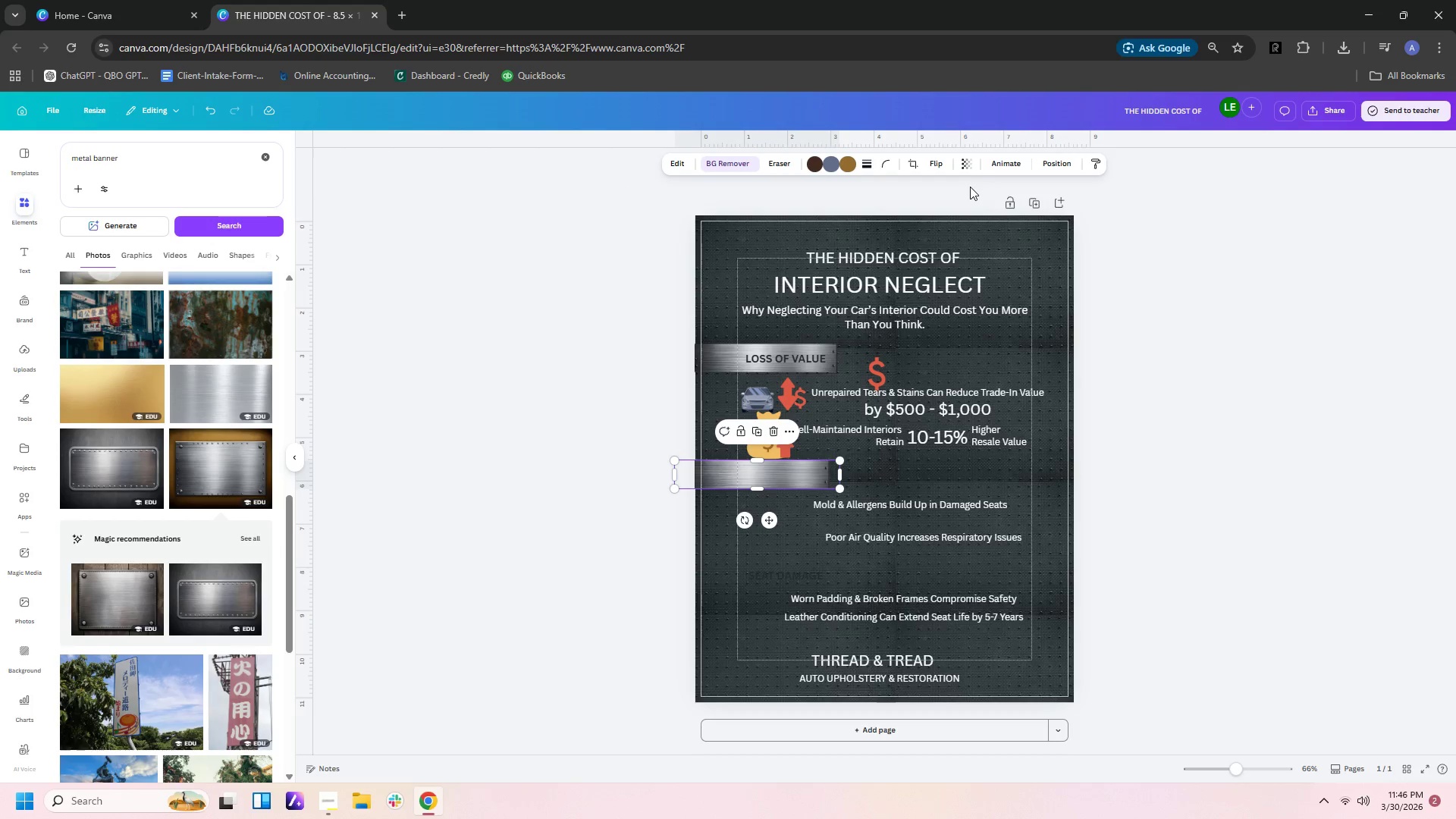 
left_click([1062, 155])
 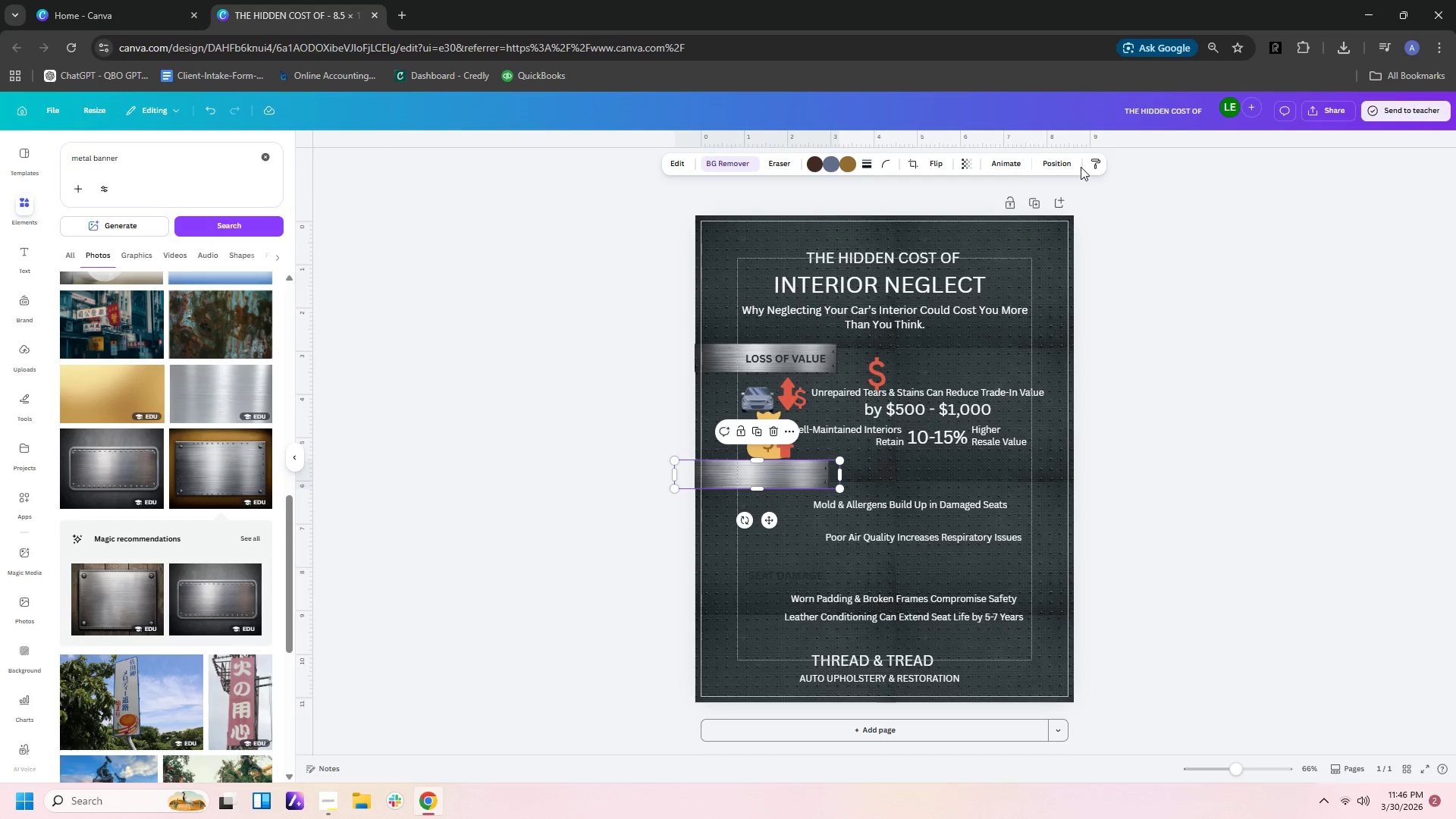 
left_click([1059, 162])
 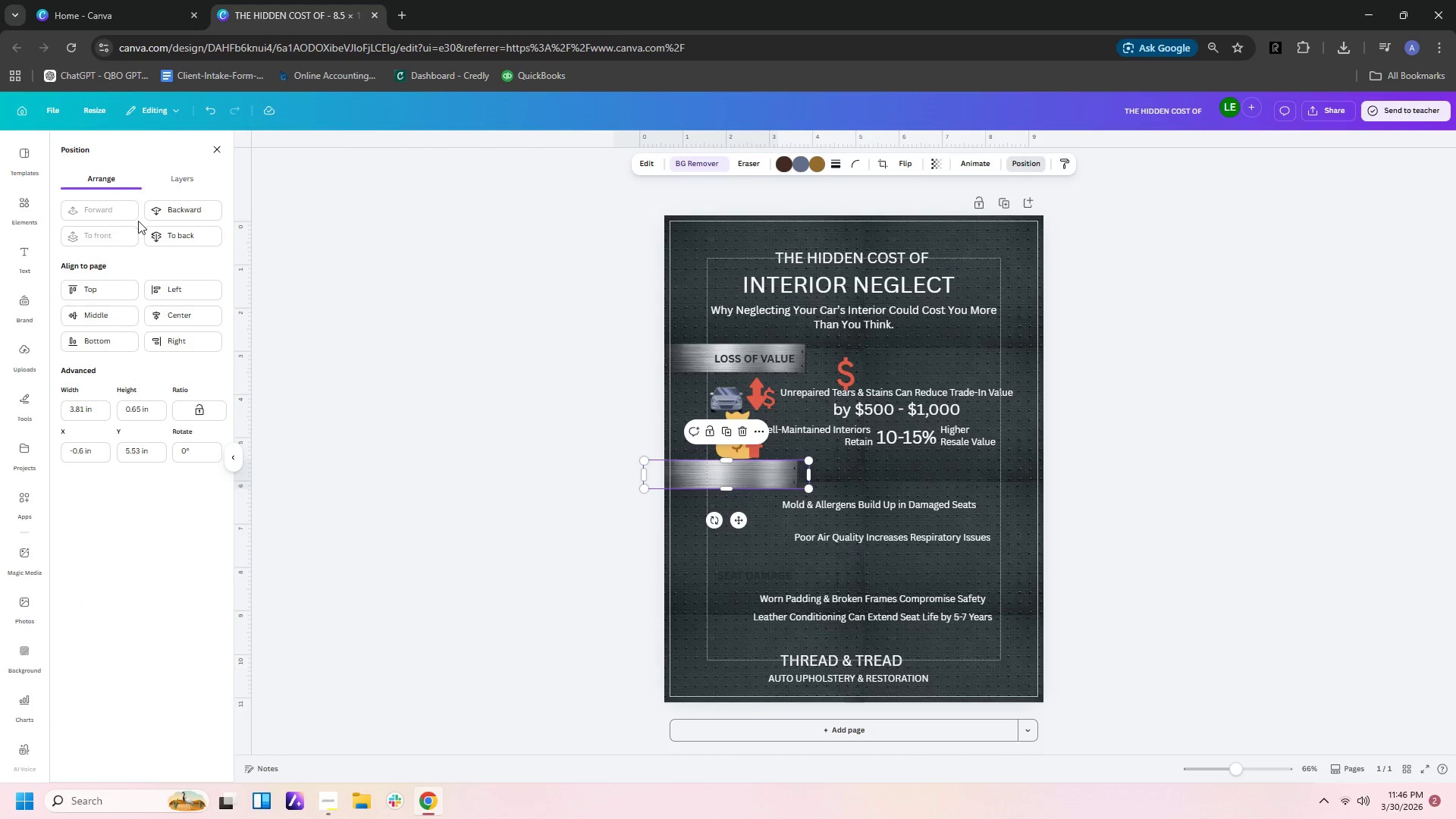 
left_click([161, 212])
 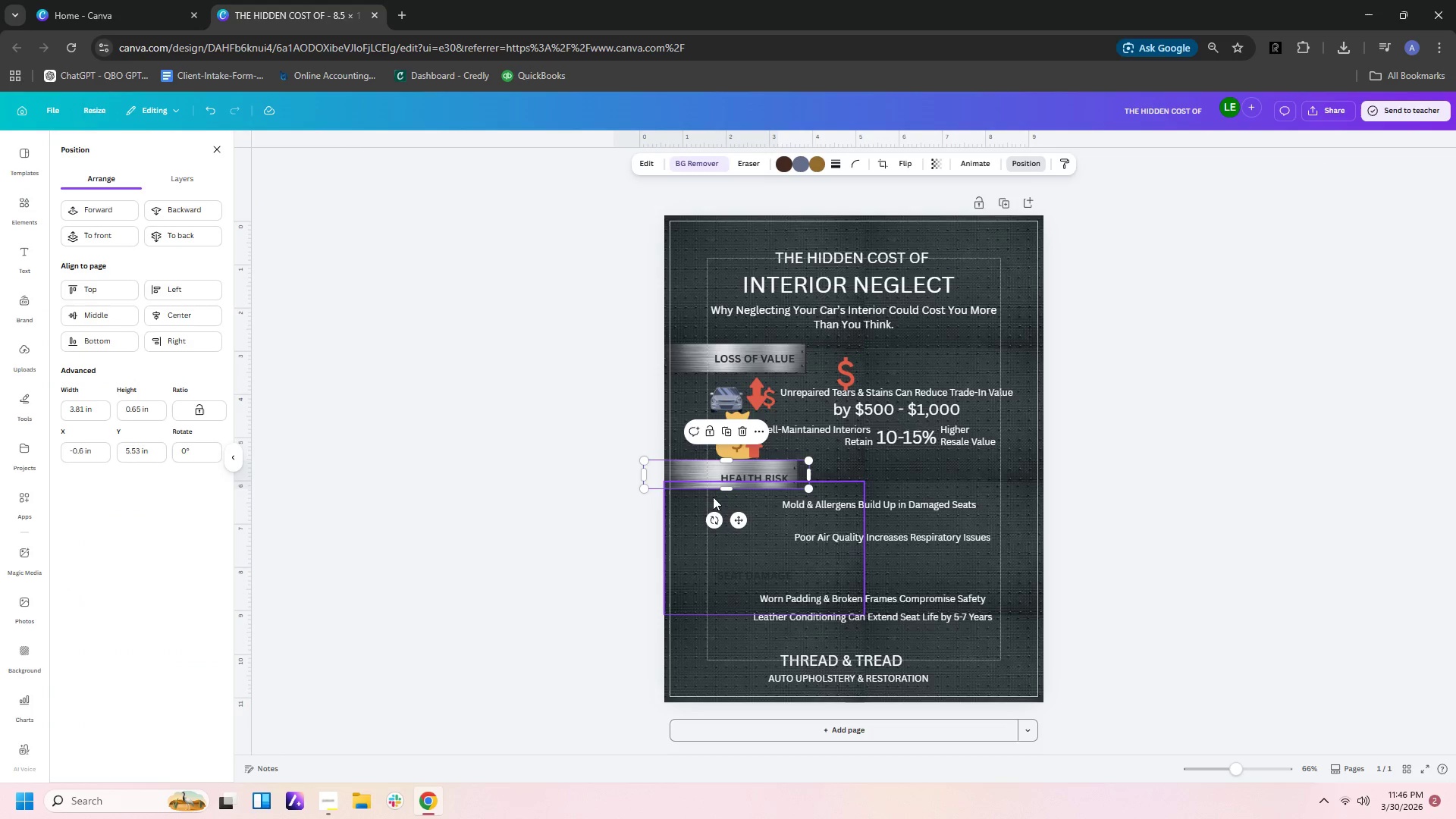 
key(Control+C)
 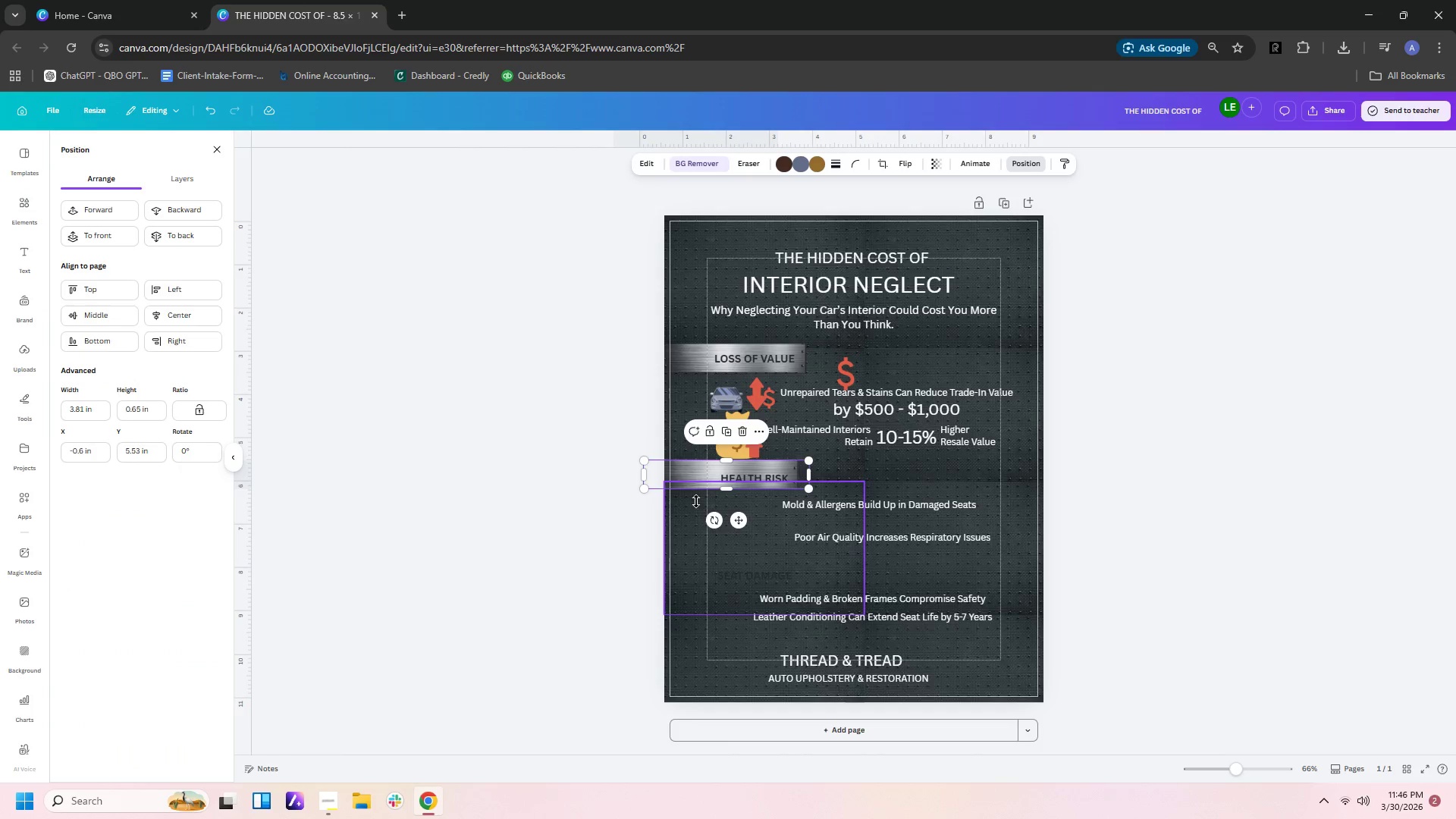 
key(Control+V)
 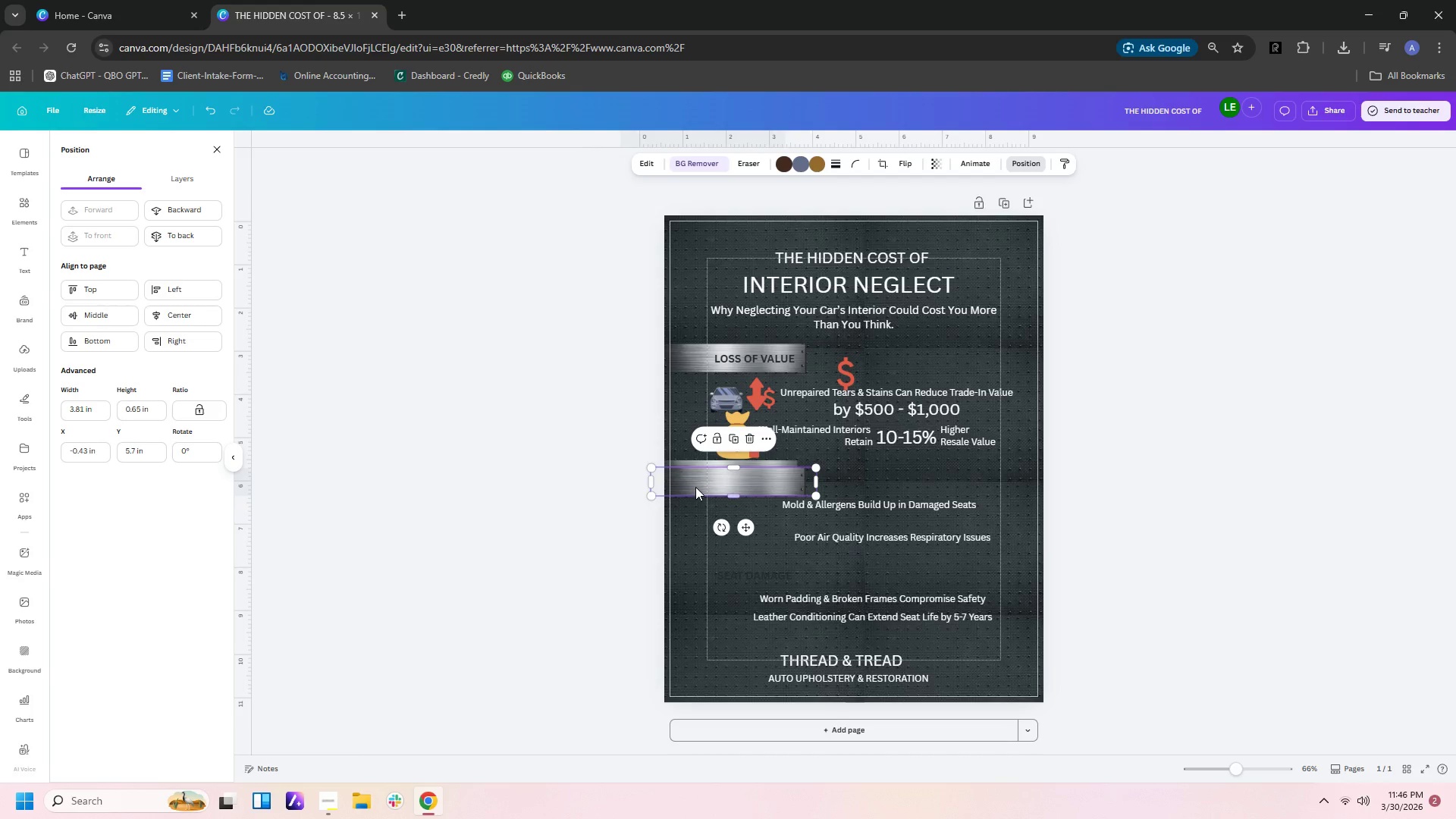 
left_click_drag(start_coordinate=[695, 485], to_coordinate=[690, 578])
 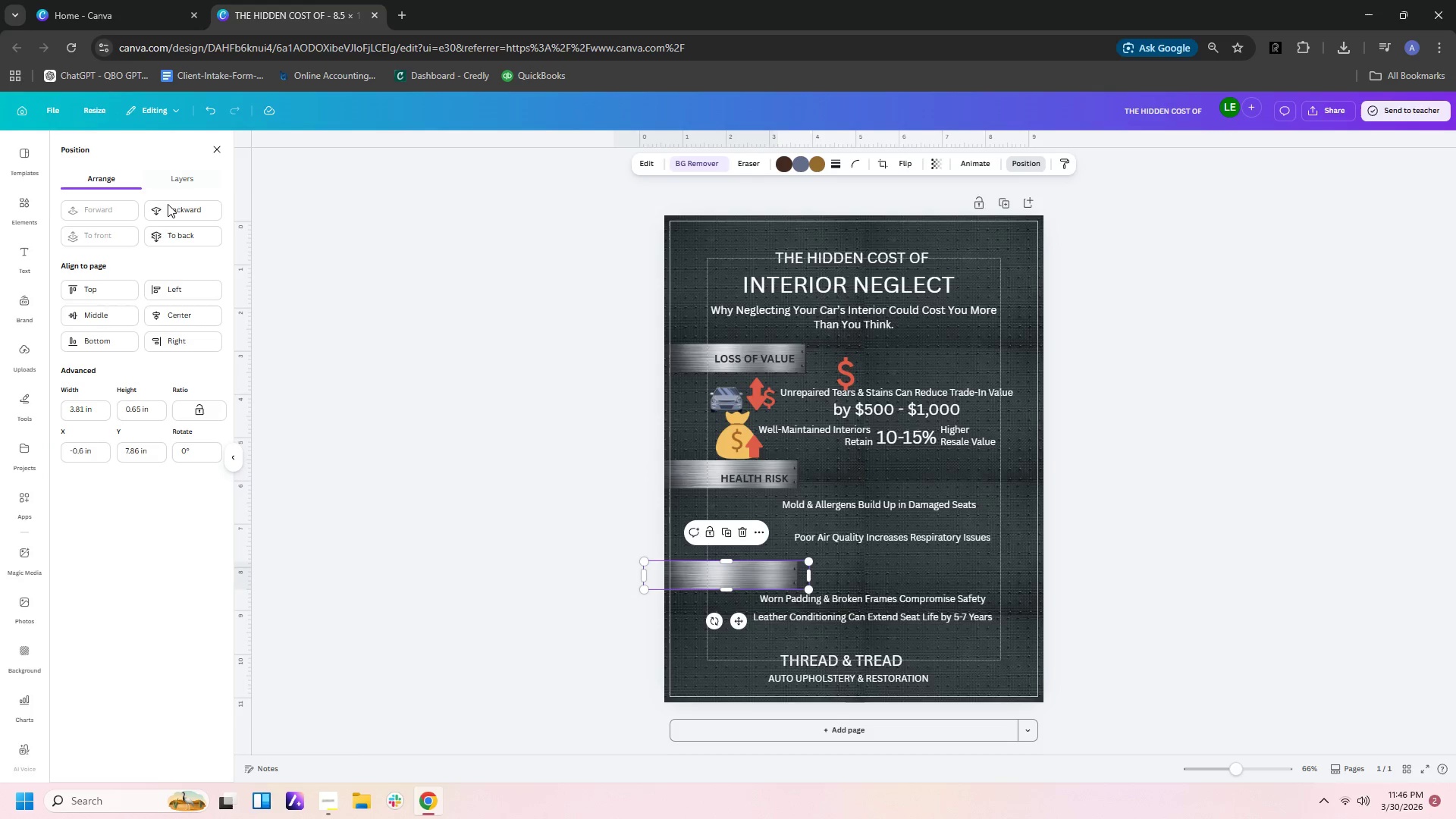 
left_click([172, 210])
 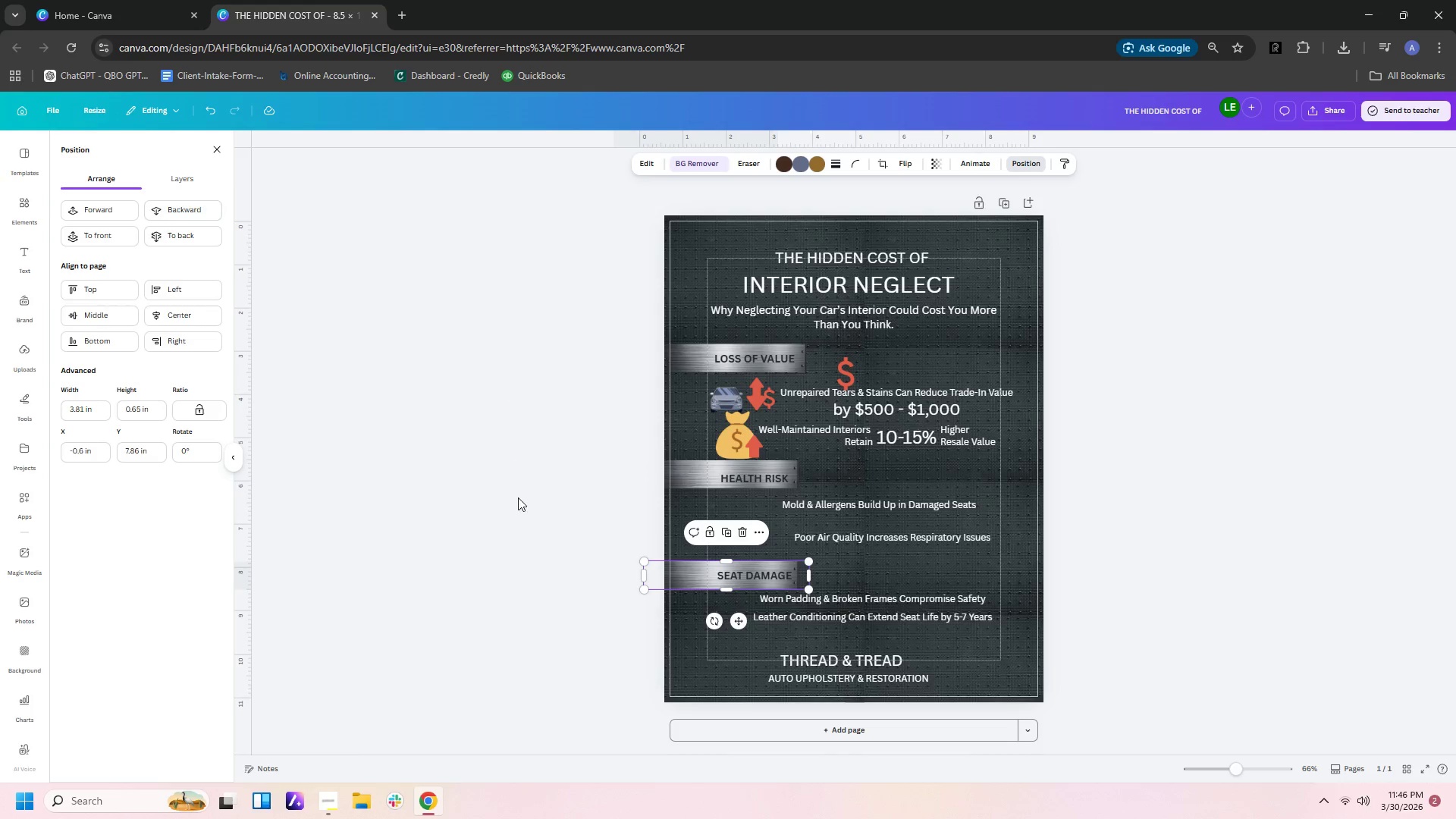 
left_click([518, 500])
 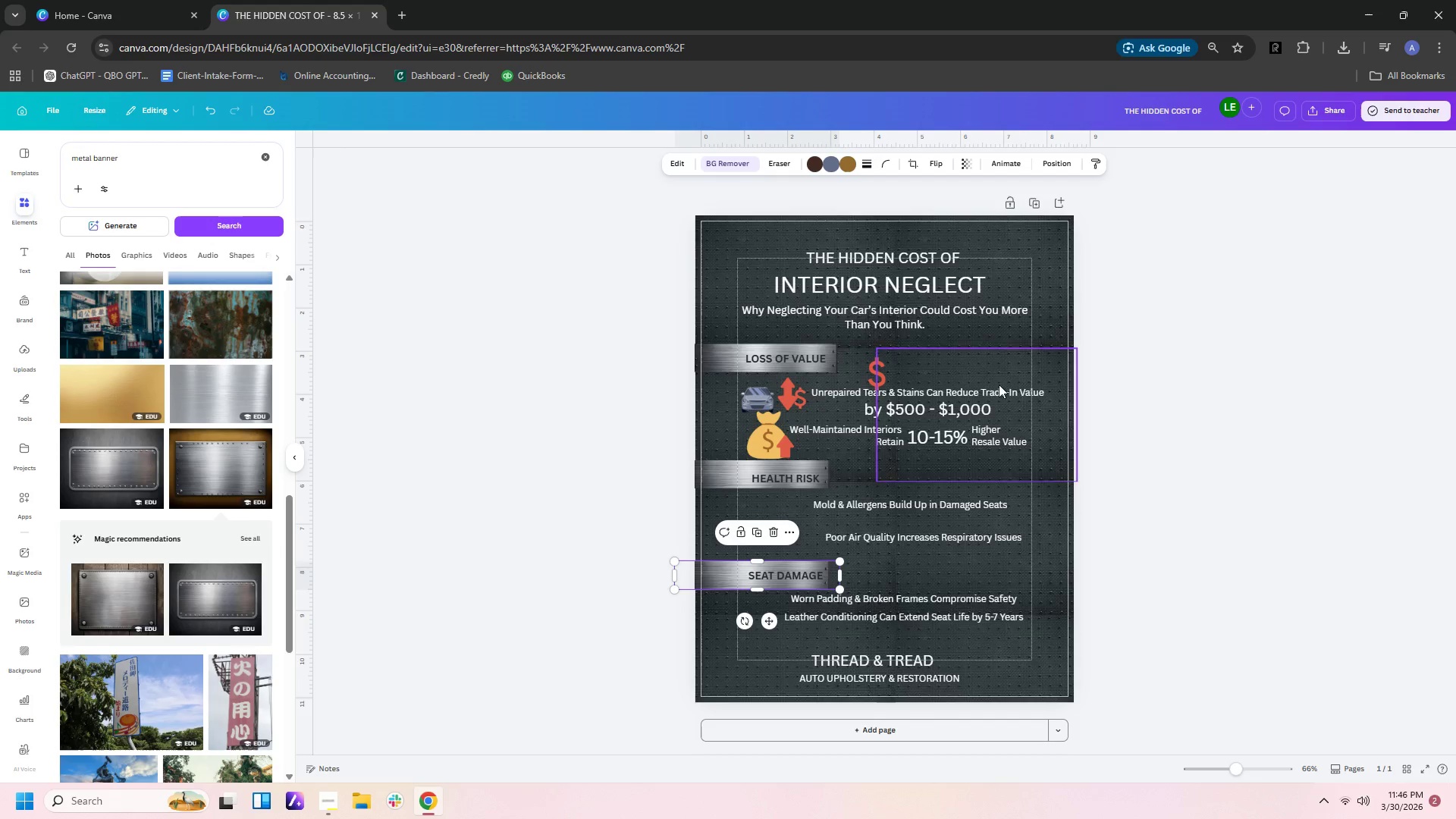 
wait(11.51)
 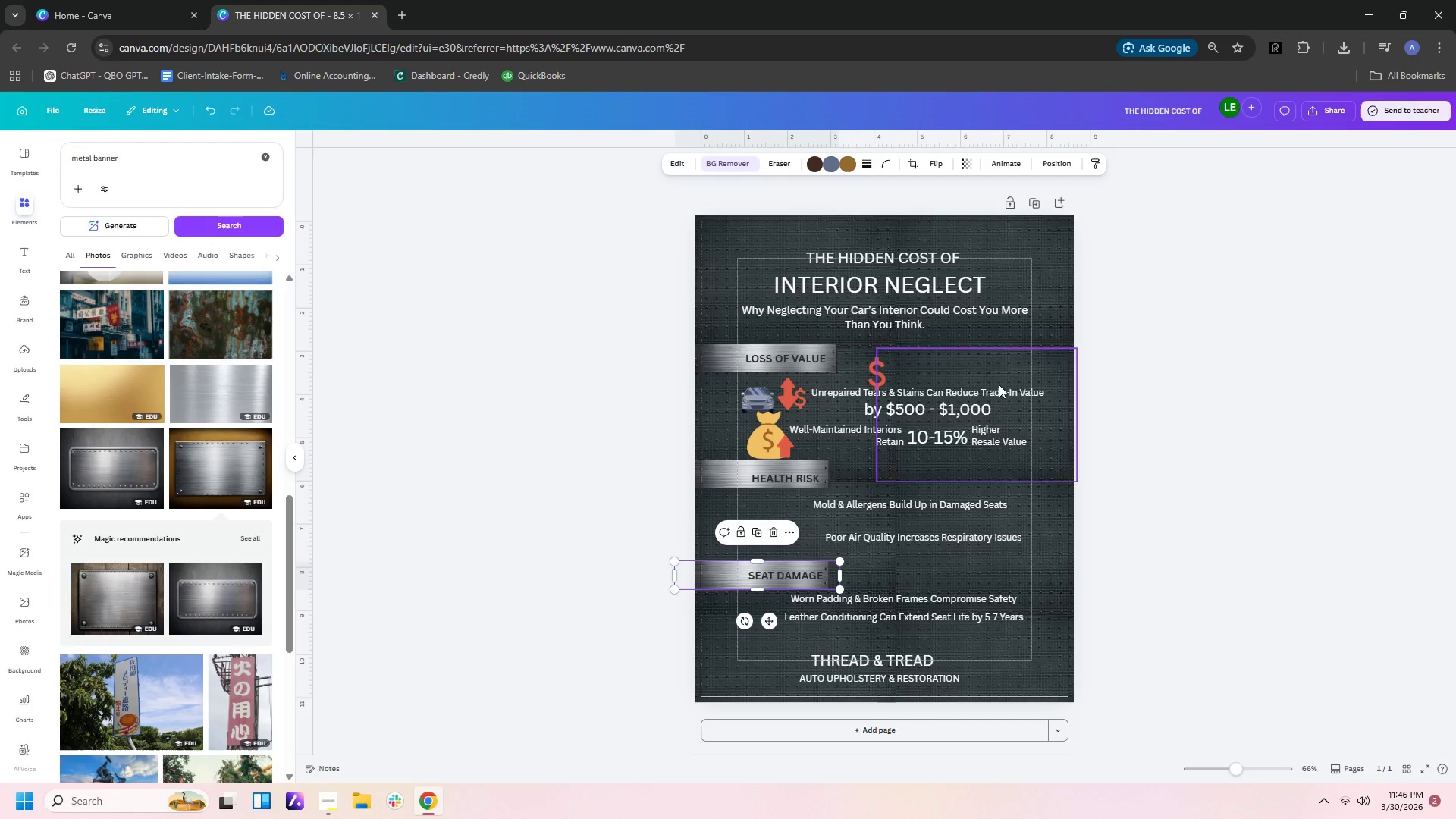 
left_click([27, 394])
 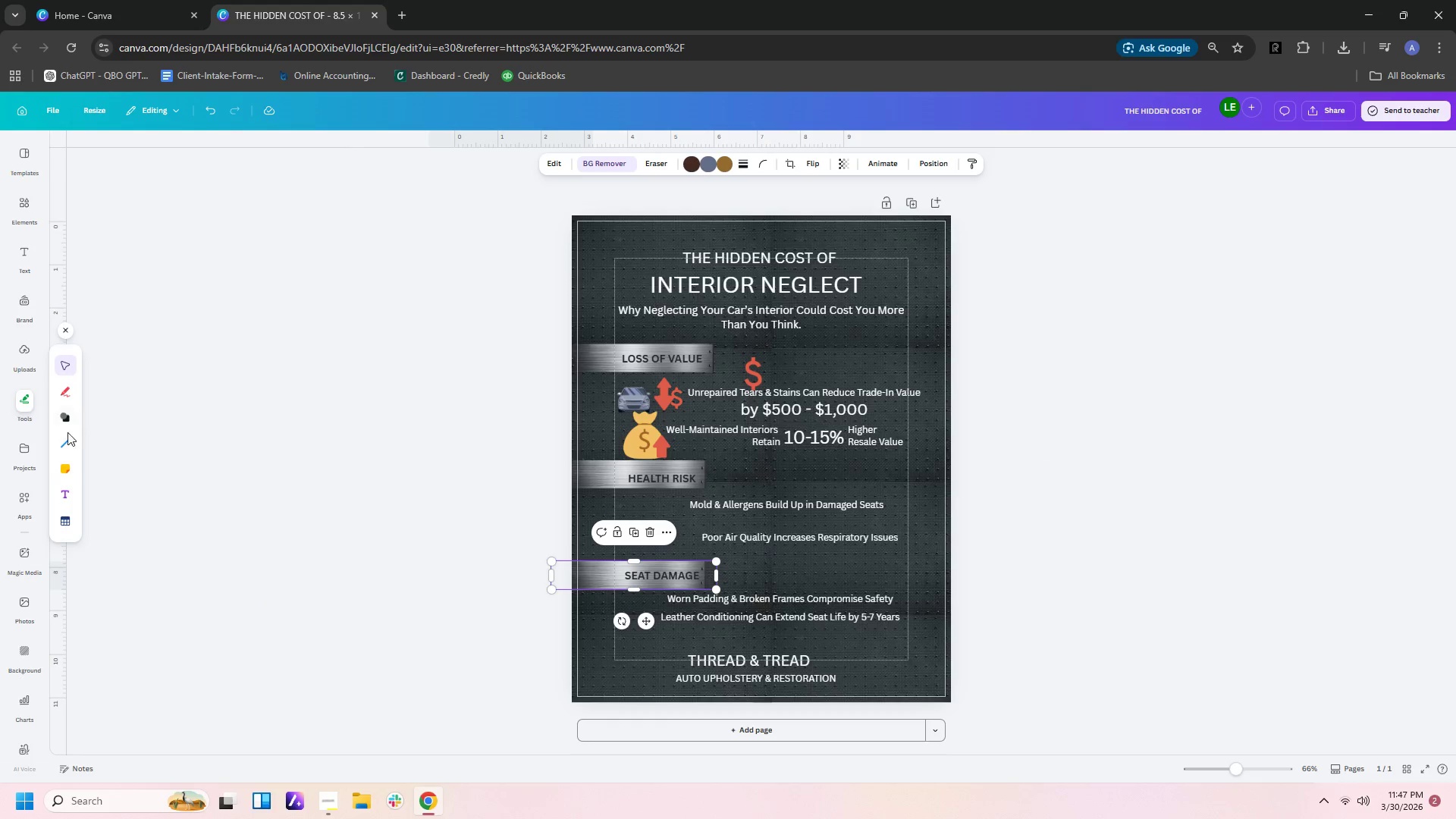 
left_click([61, 444])
 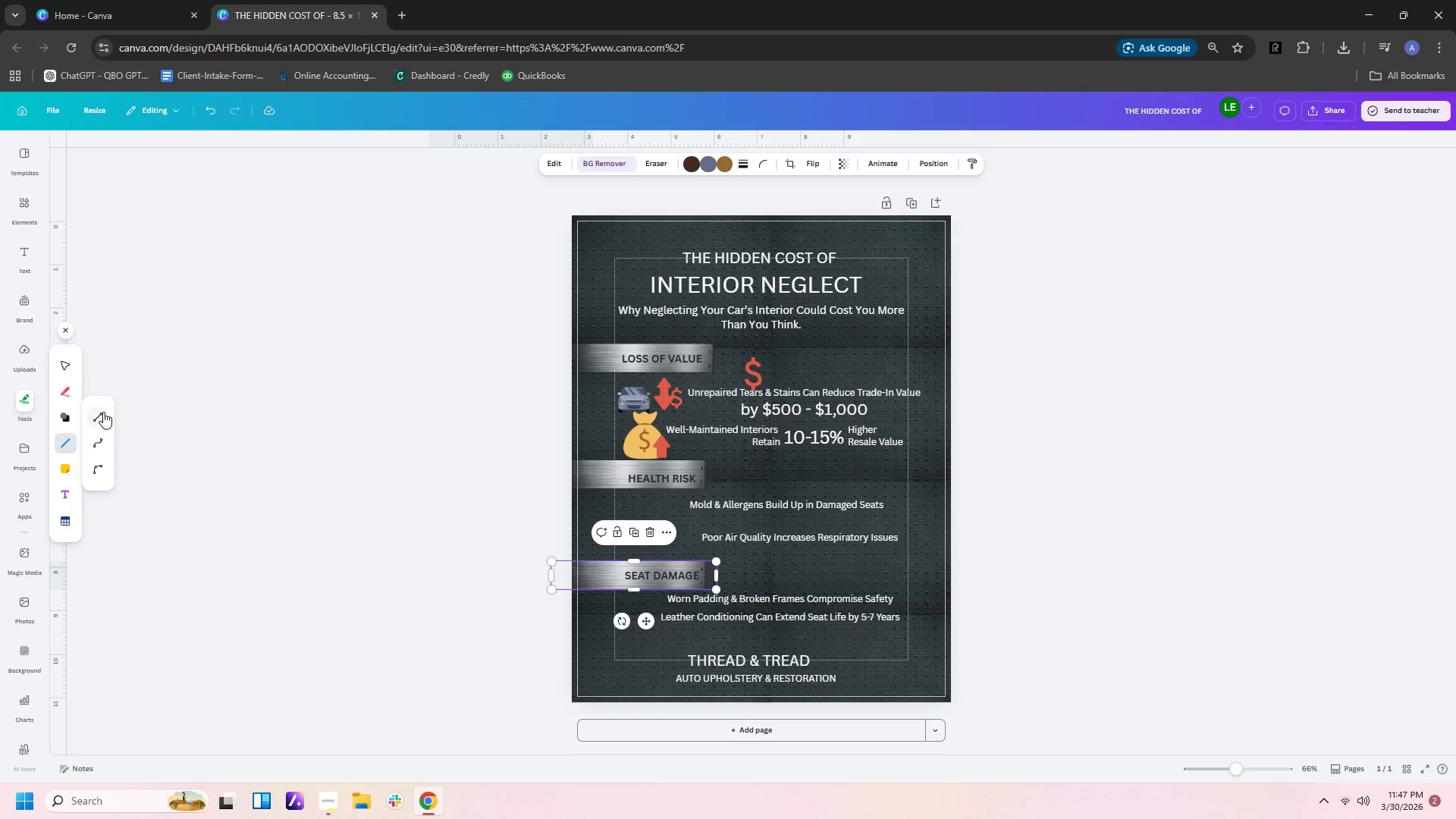 
left_click([102, 412])
 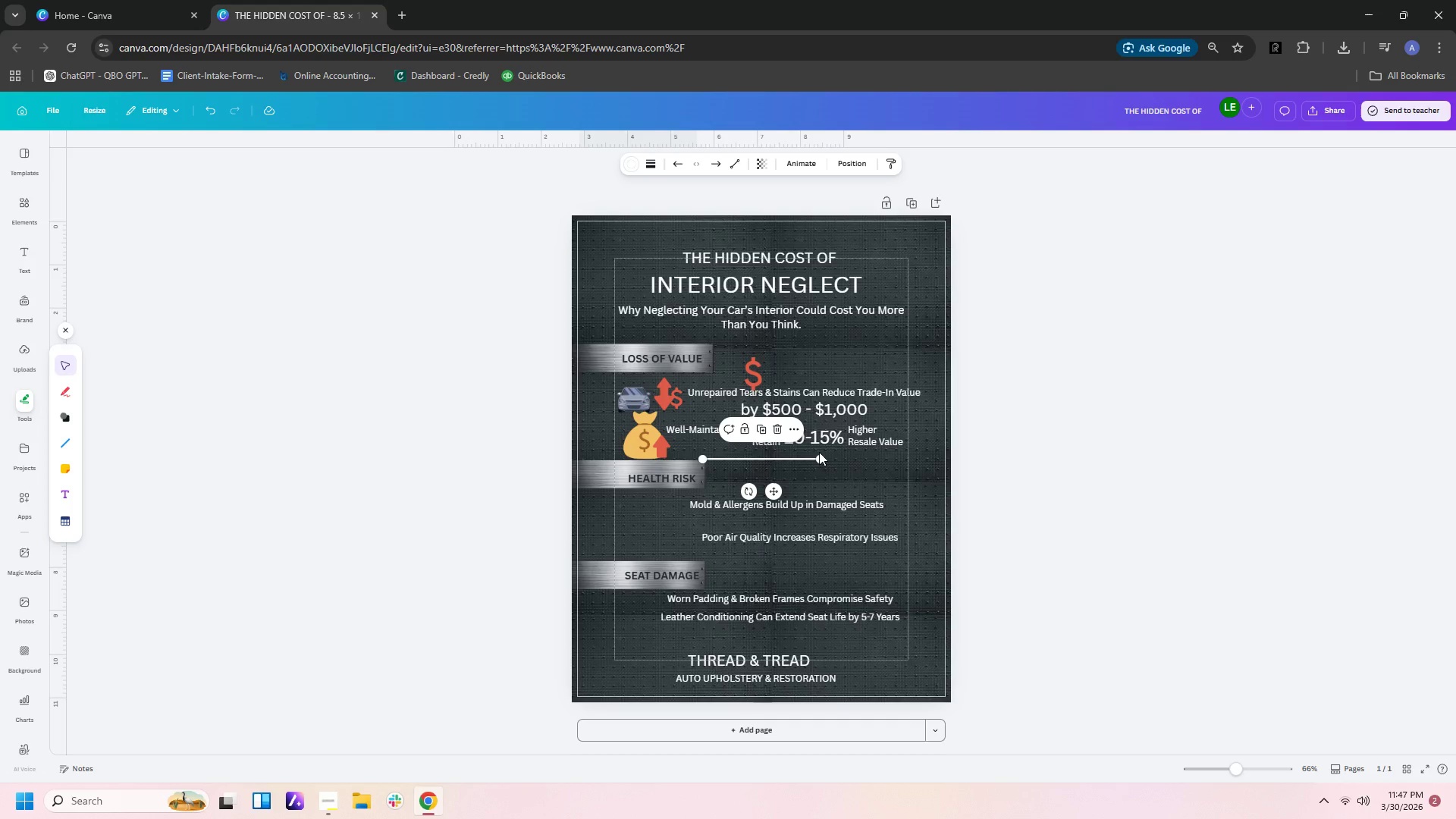 
left_click_drag(start_coordinate=[823, 460], to_coordinate=[708, 698])
 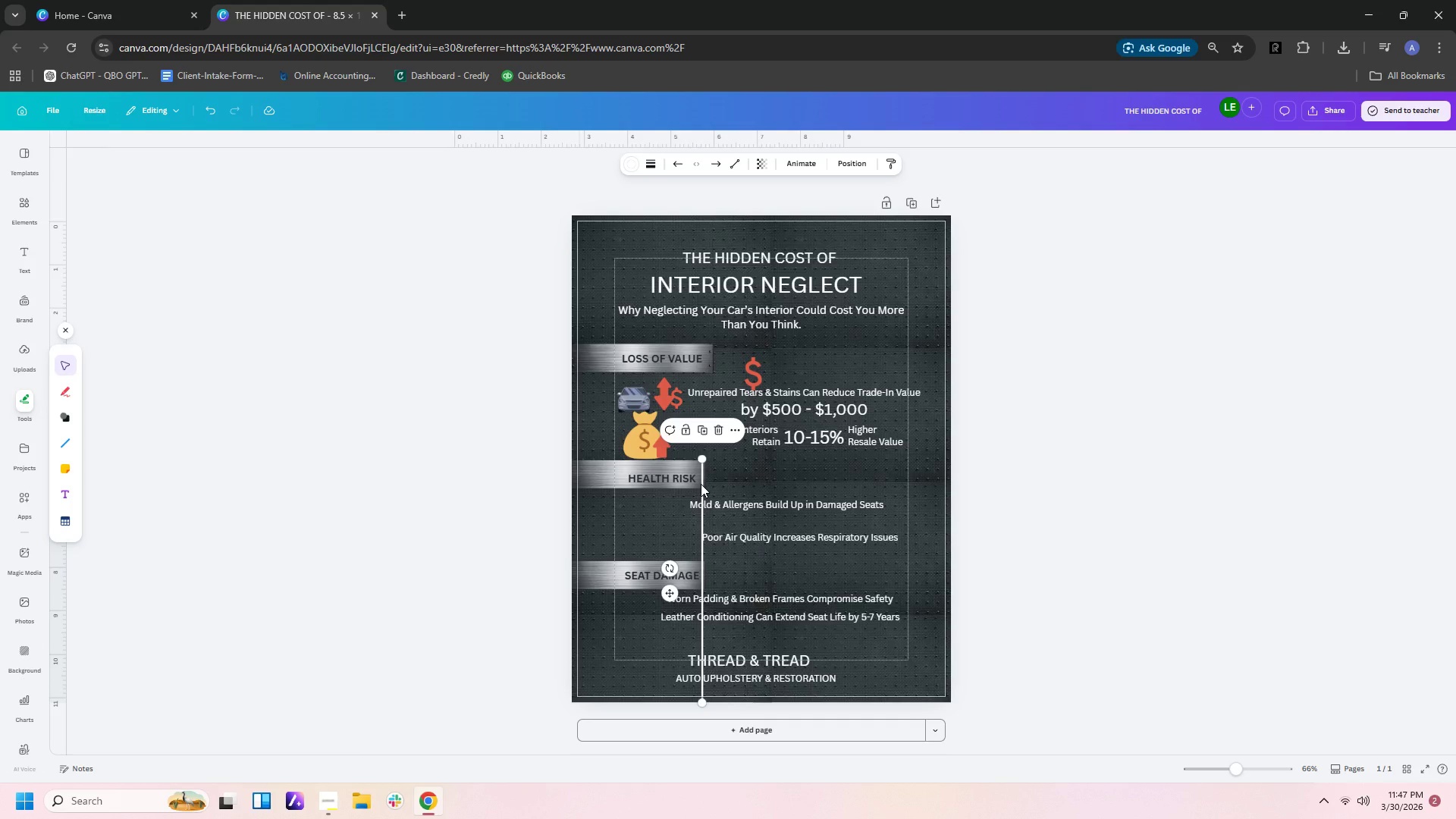 
left_click_drag(start_coordinate=[701, 484], to_coordinate=[585, 237])
 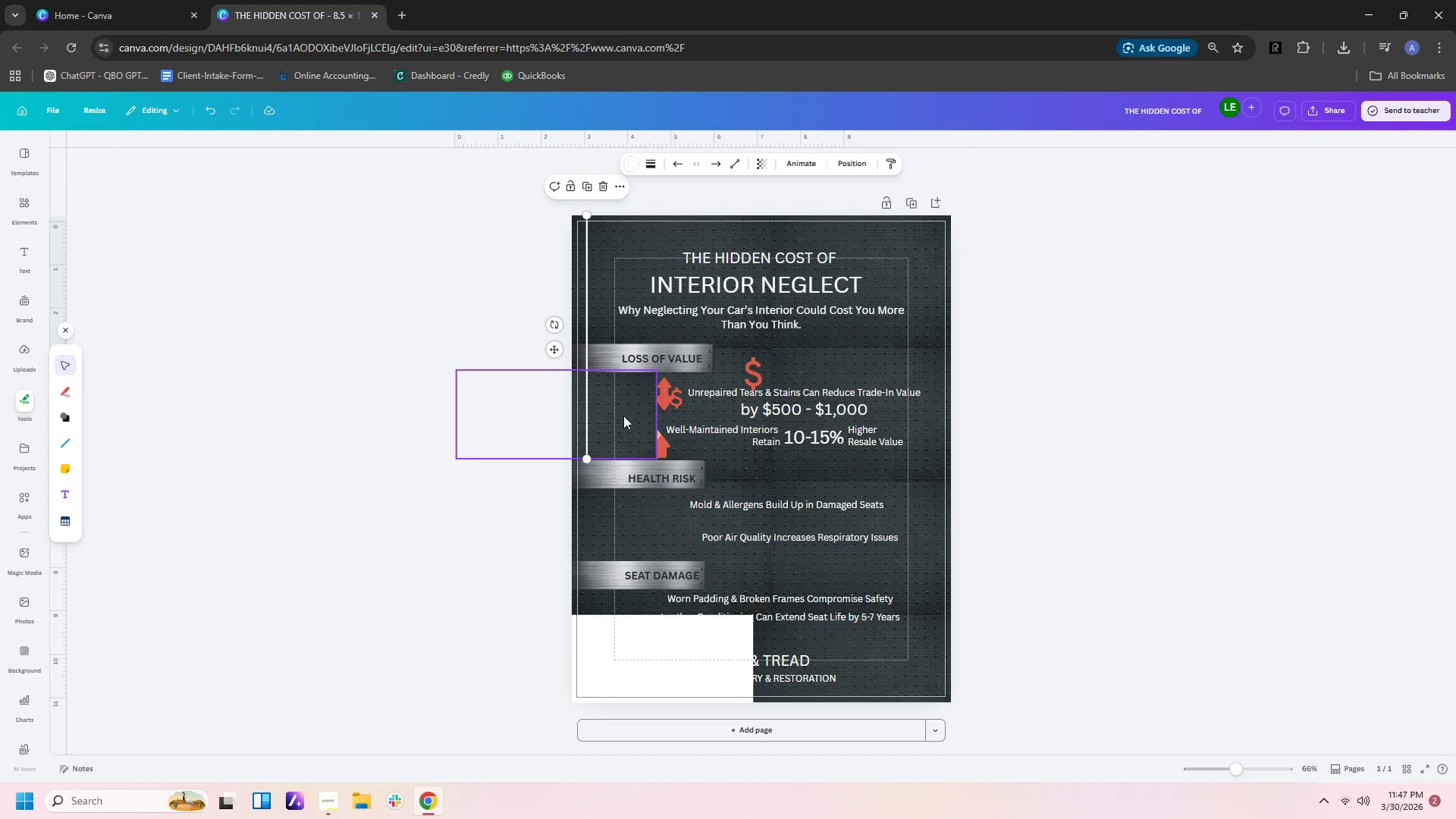 
left_click([623, 418])
 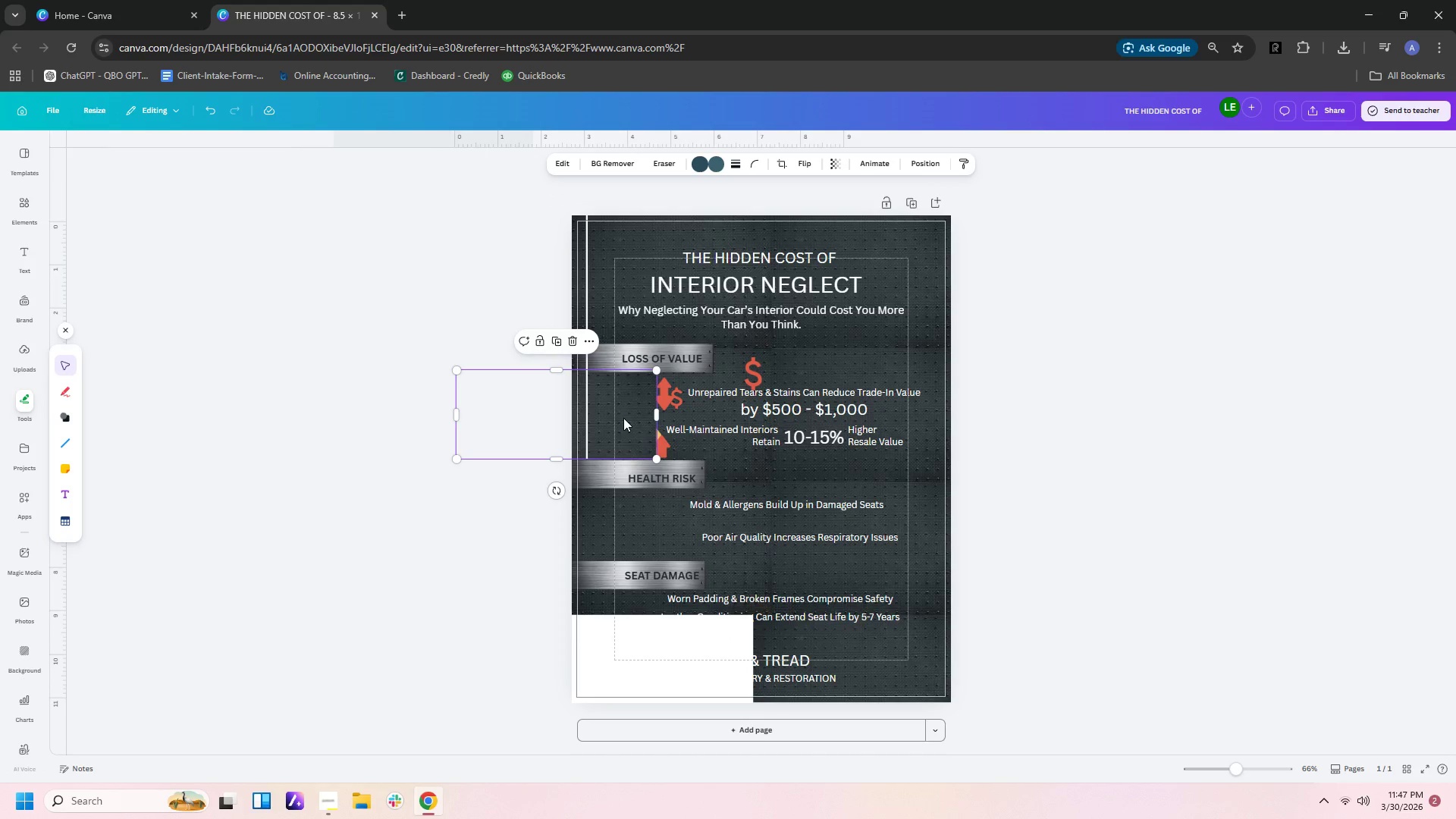 
left_click_drag(start_coordinate=[623, 418], to_coordinate=[723, 663])
 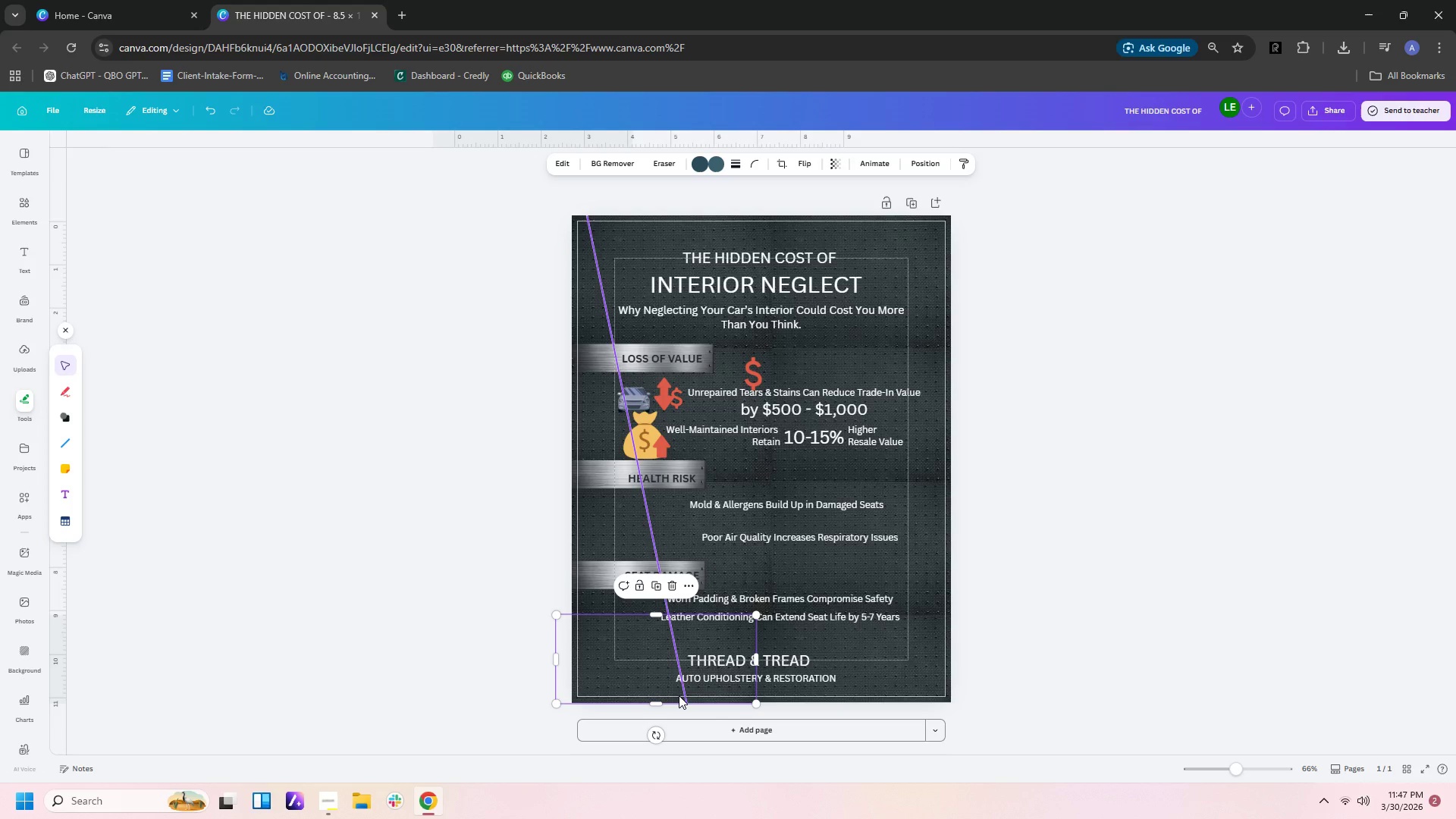 
left_click([686, 695])
 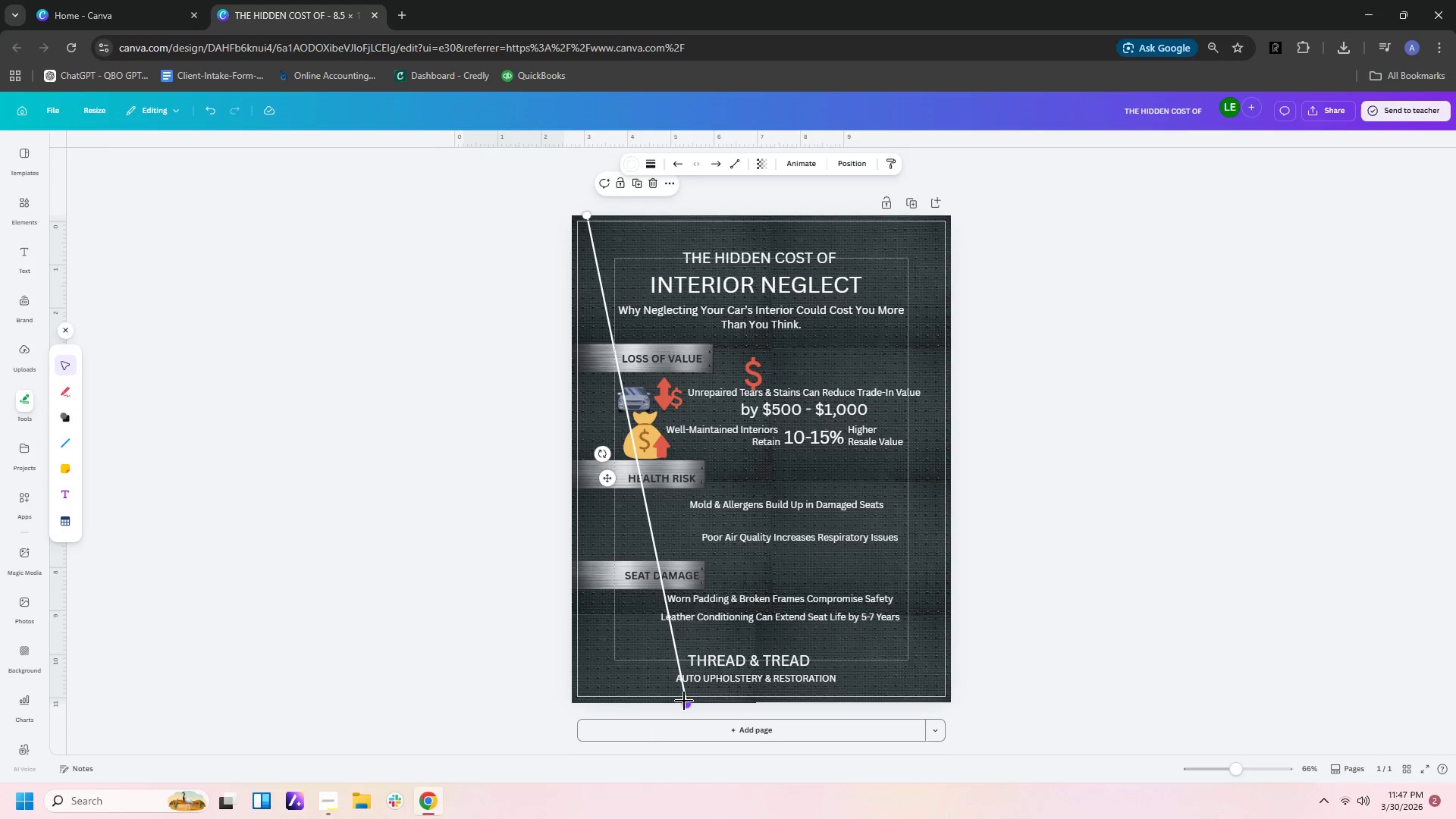 
left_click_drag(start_coordinate=[686, 701], to_coordinate=[584, 702])
 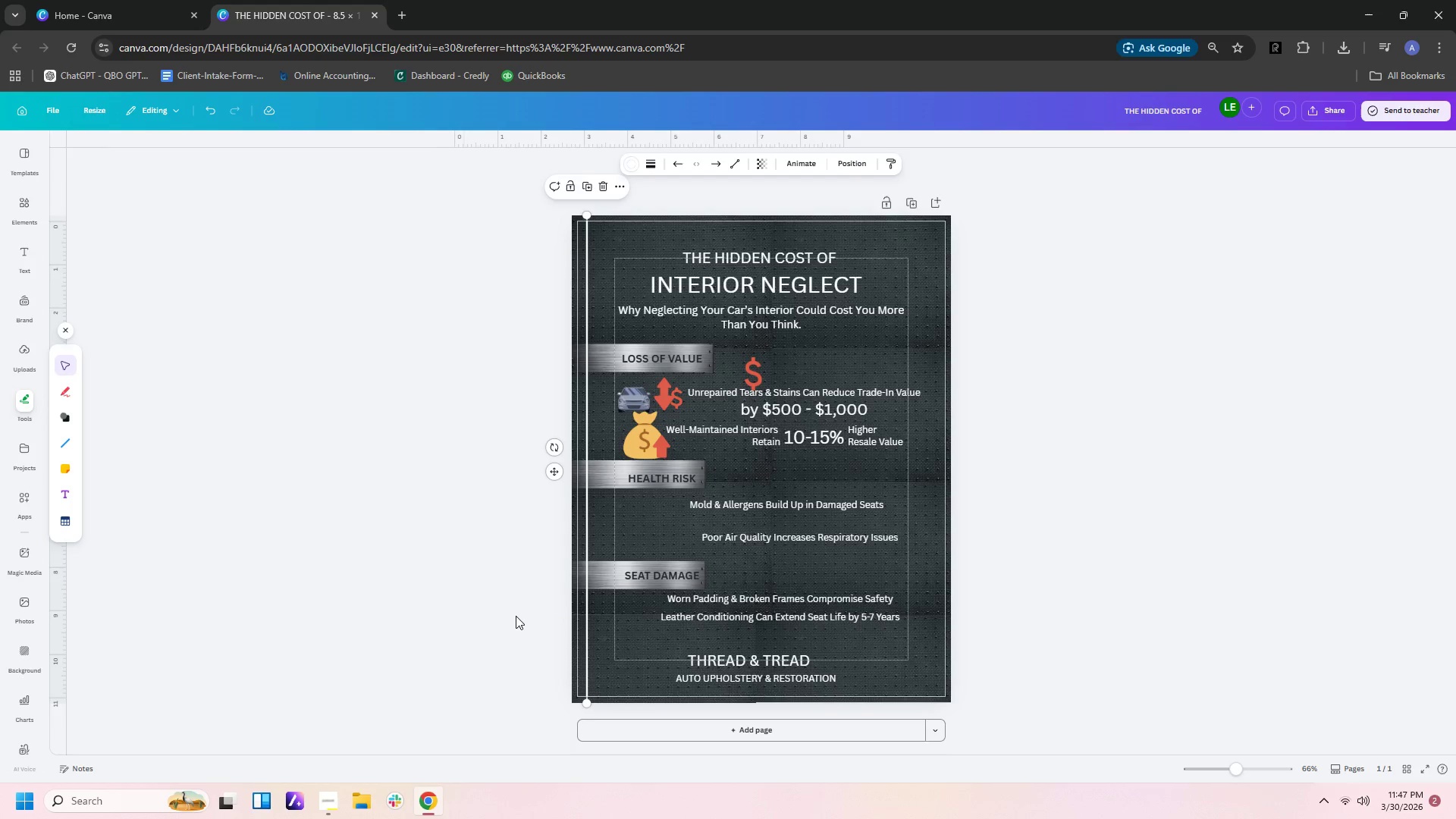 
left_click([516, 616])
 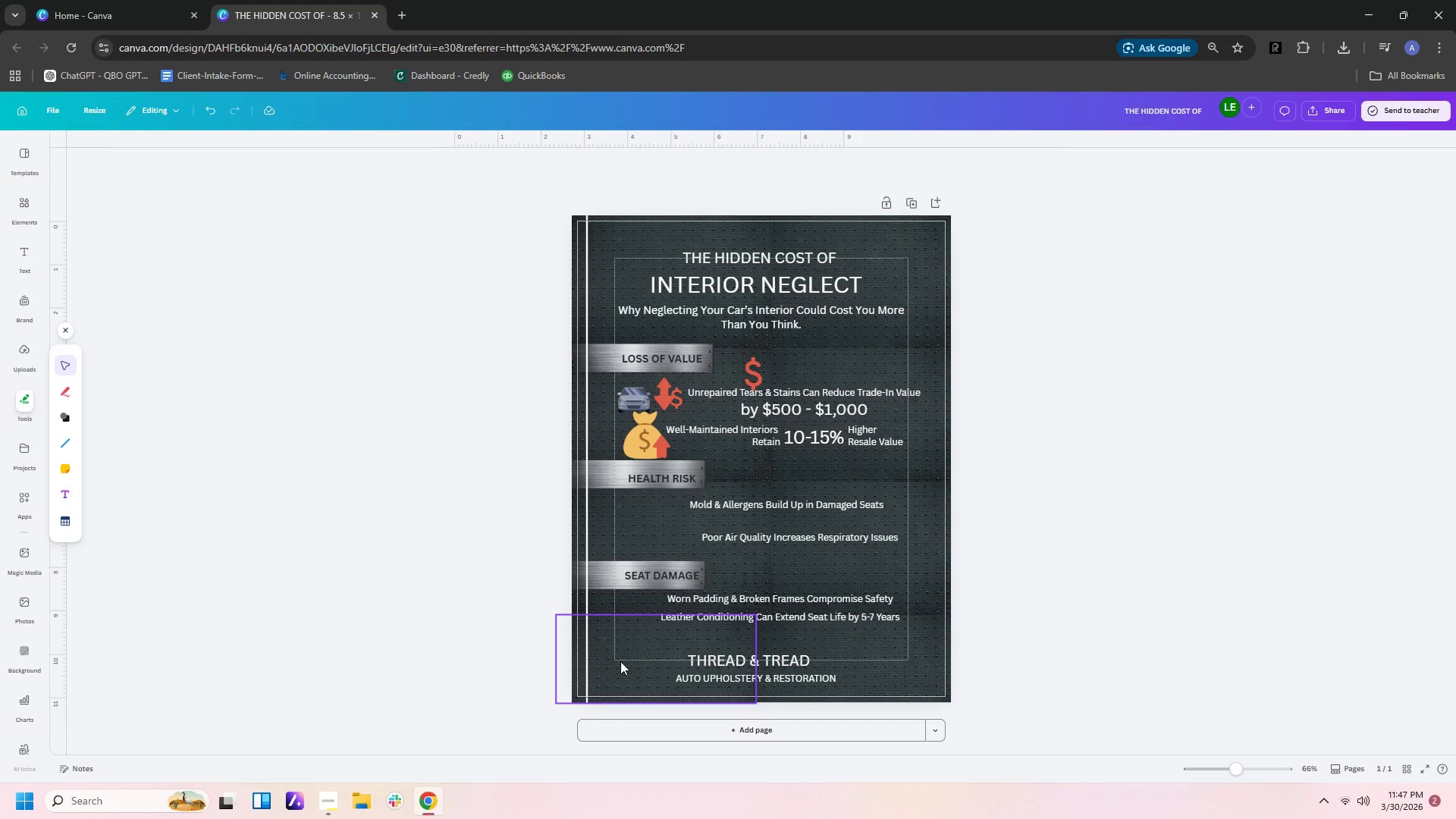 
left_click([822, 695])
 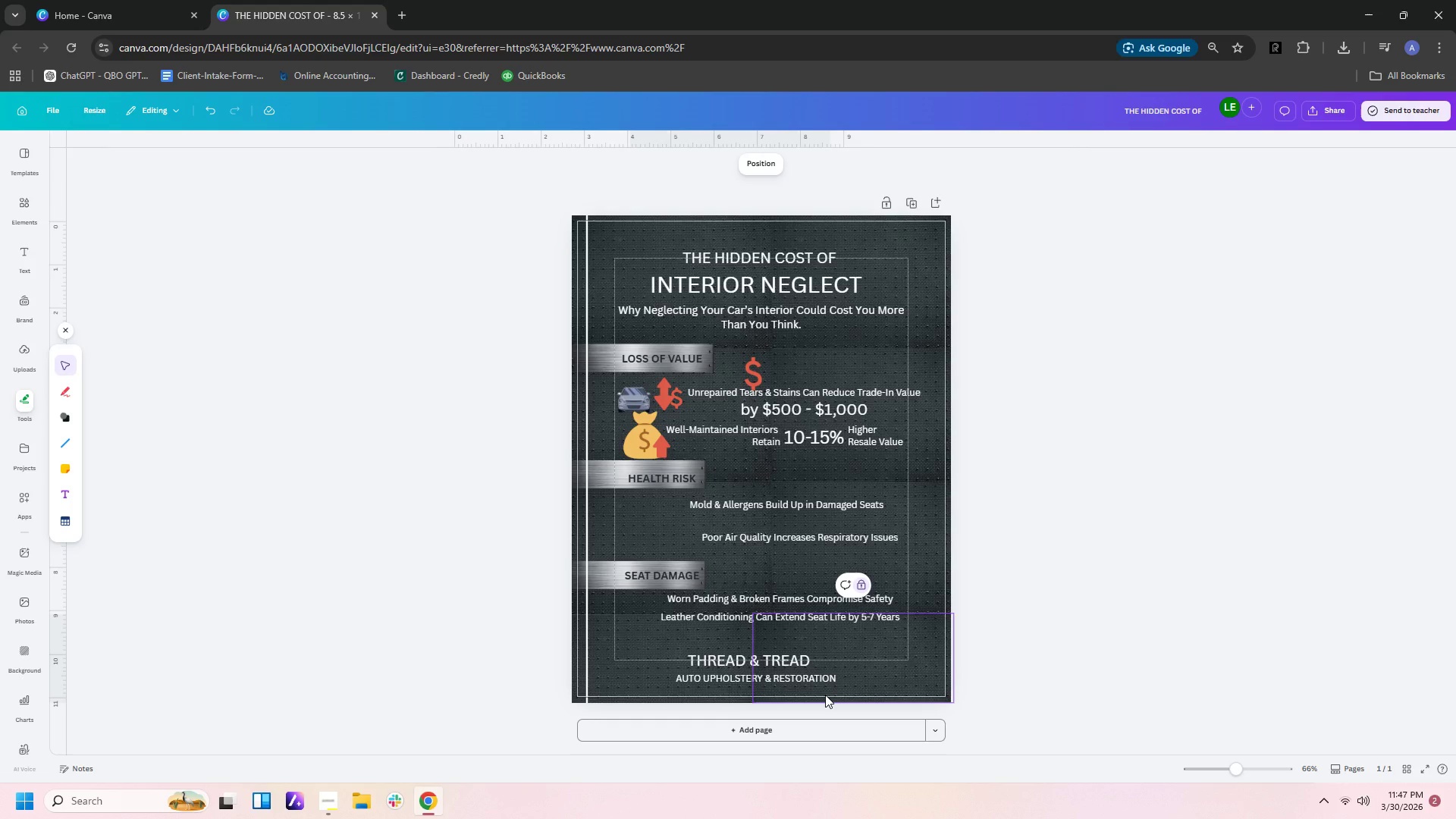 
key(ArrowDown)
 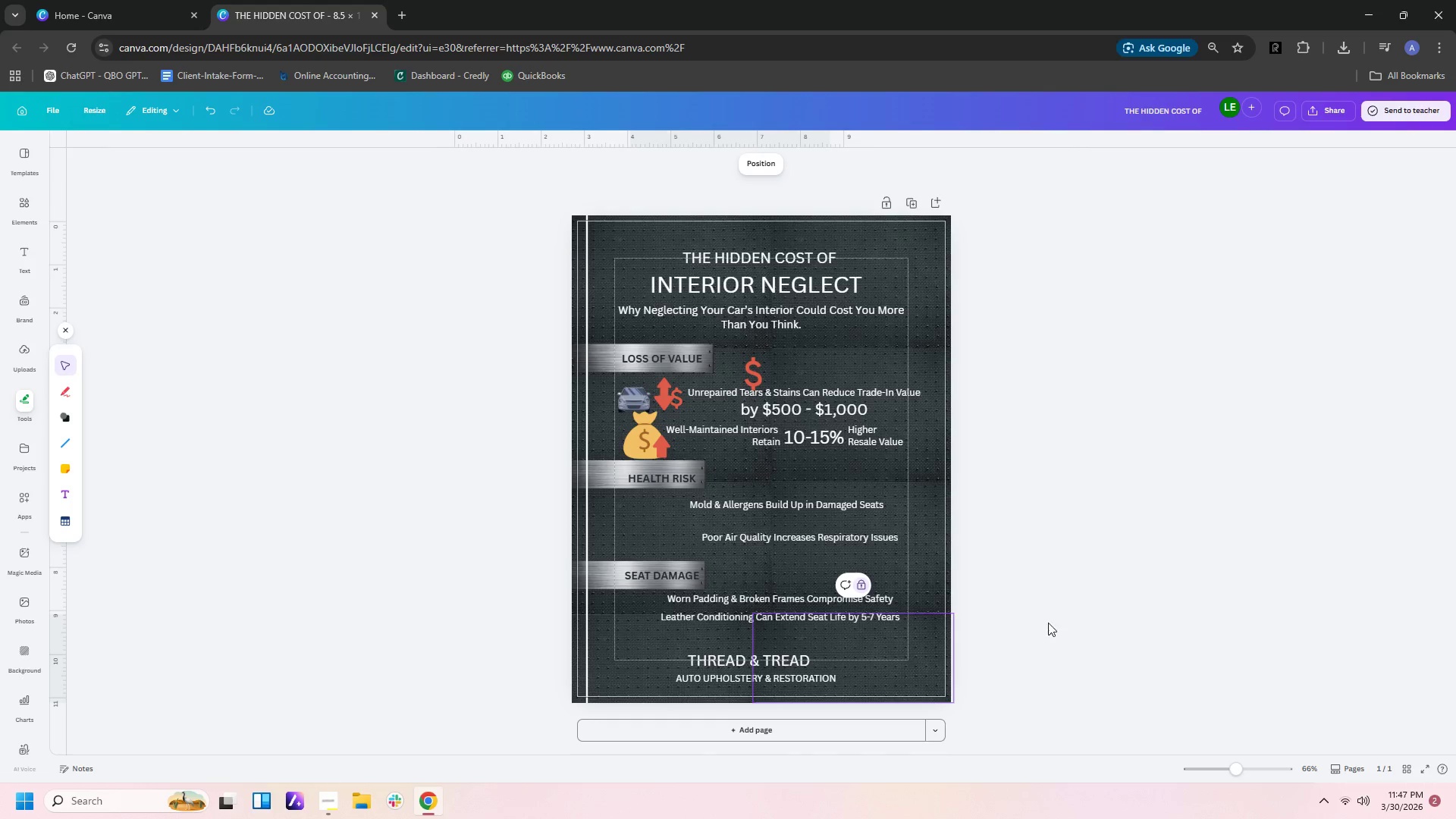 
left_click([1046, 632])
 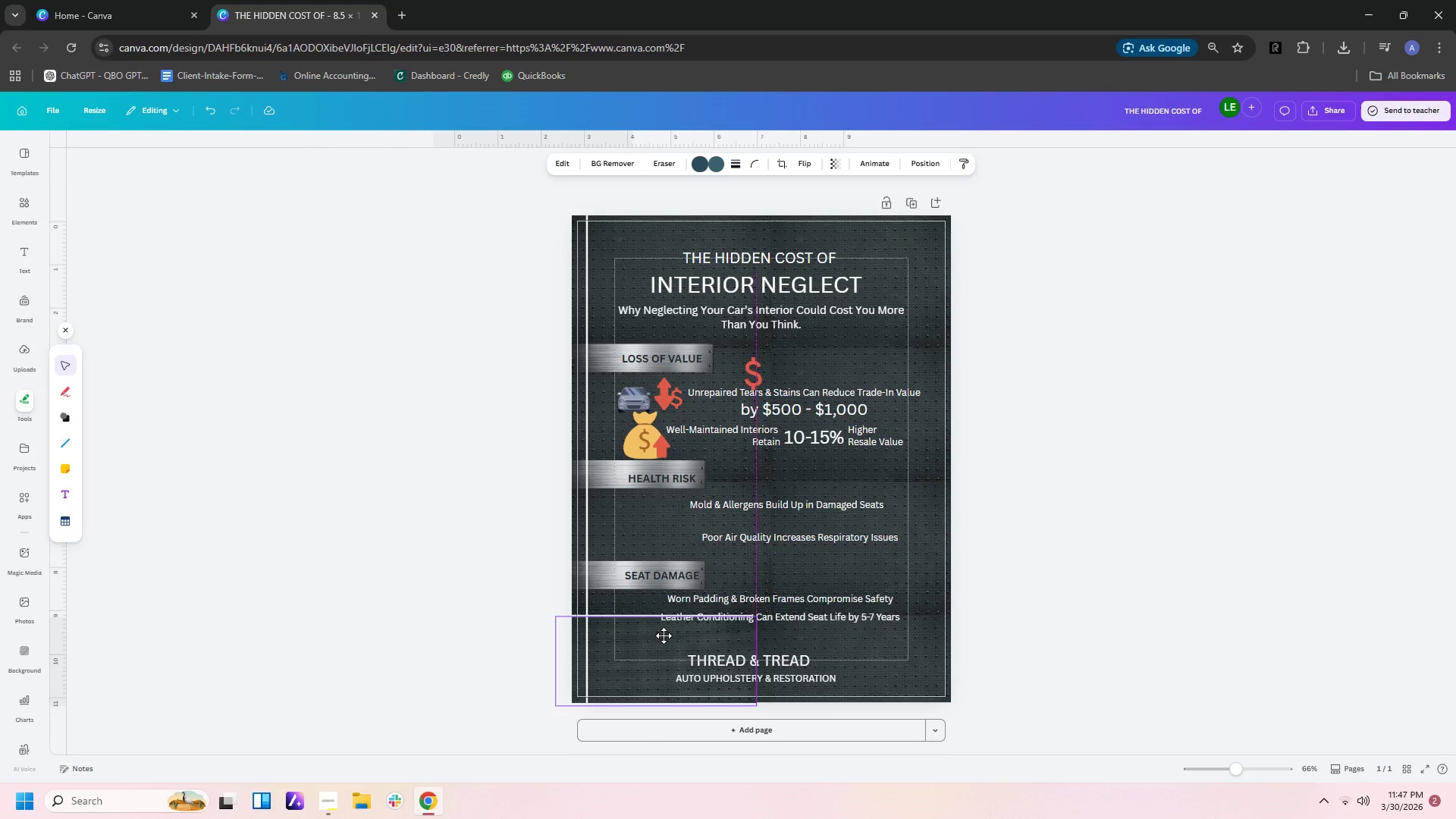 
wait(5.58)
 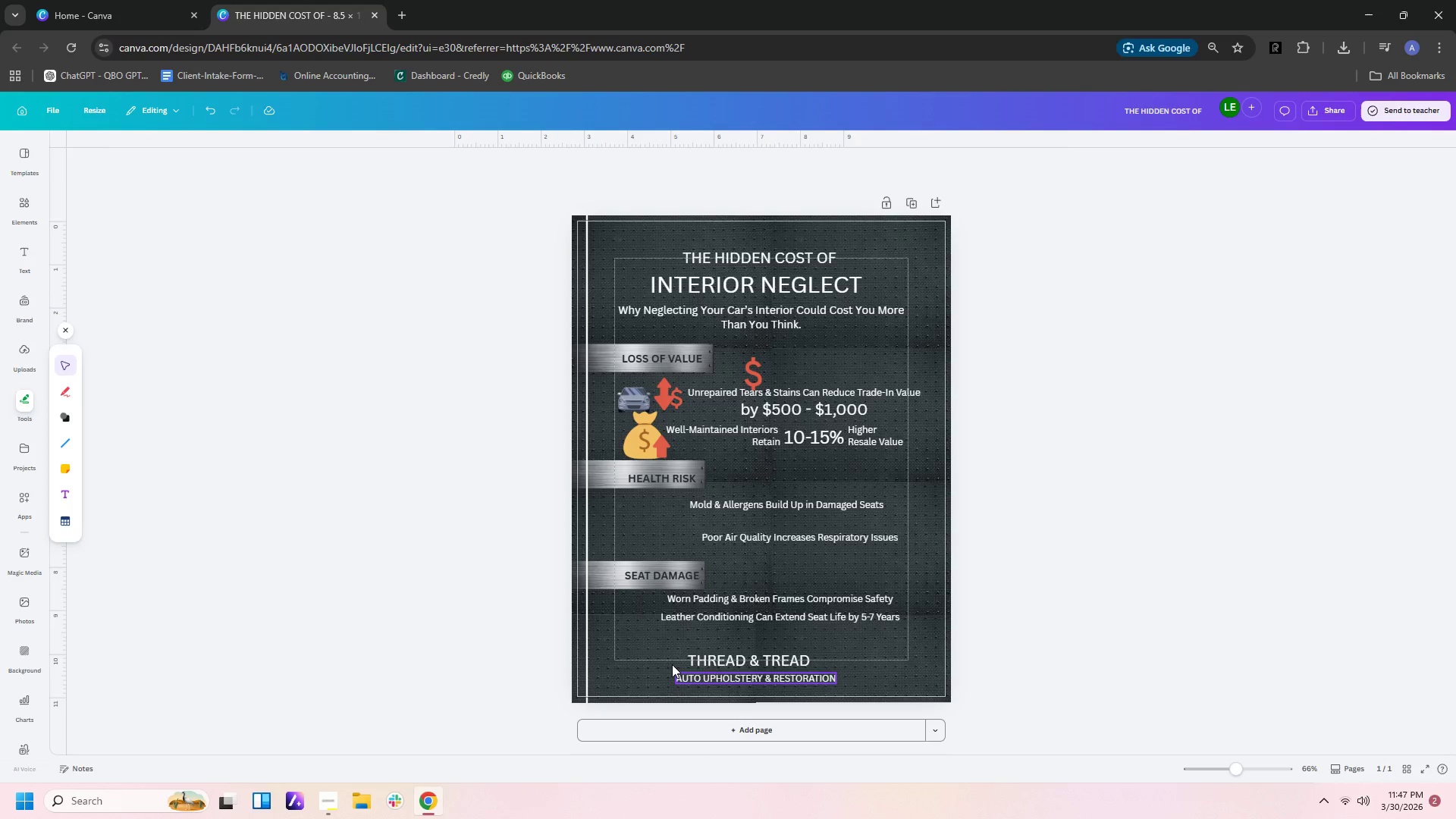 
left_click_drag(start_coordinate=[1375, 679], to_coordinate=[1385, 680])
 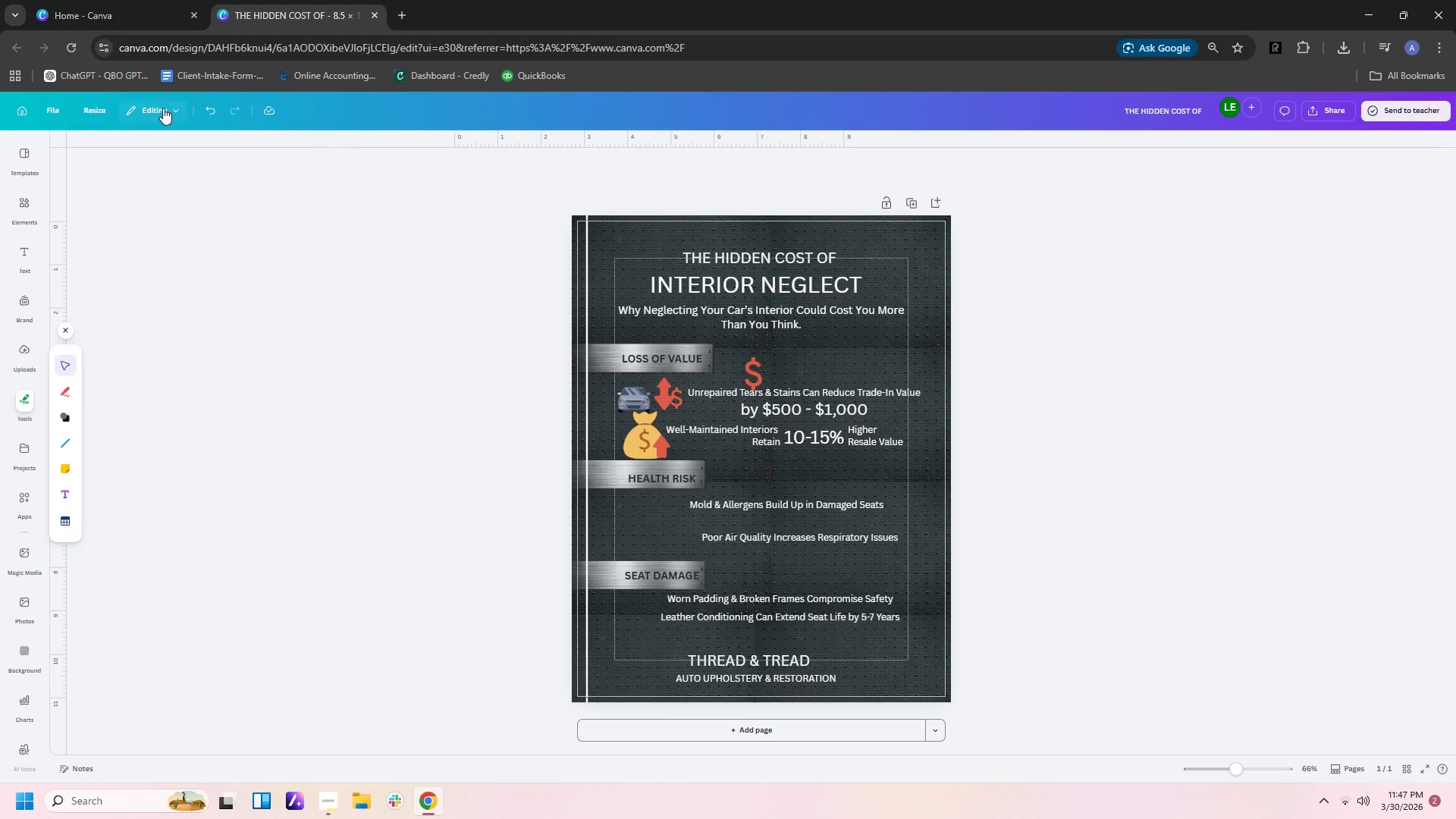 
wait(6.09)
 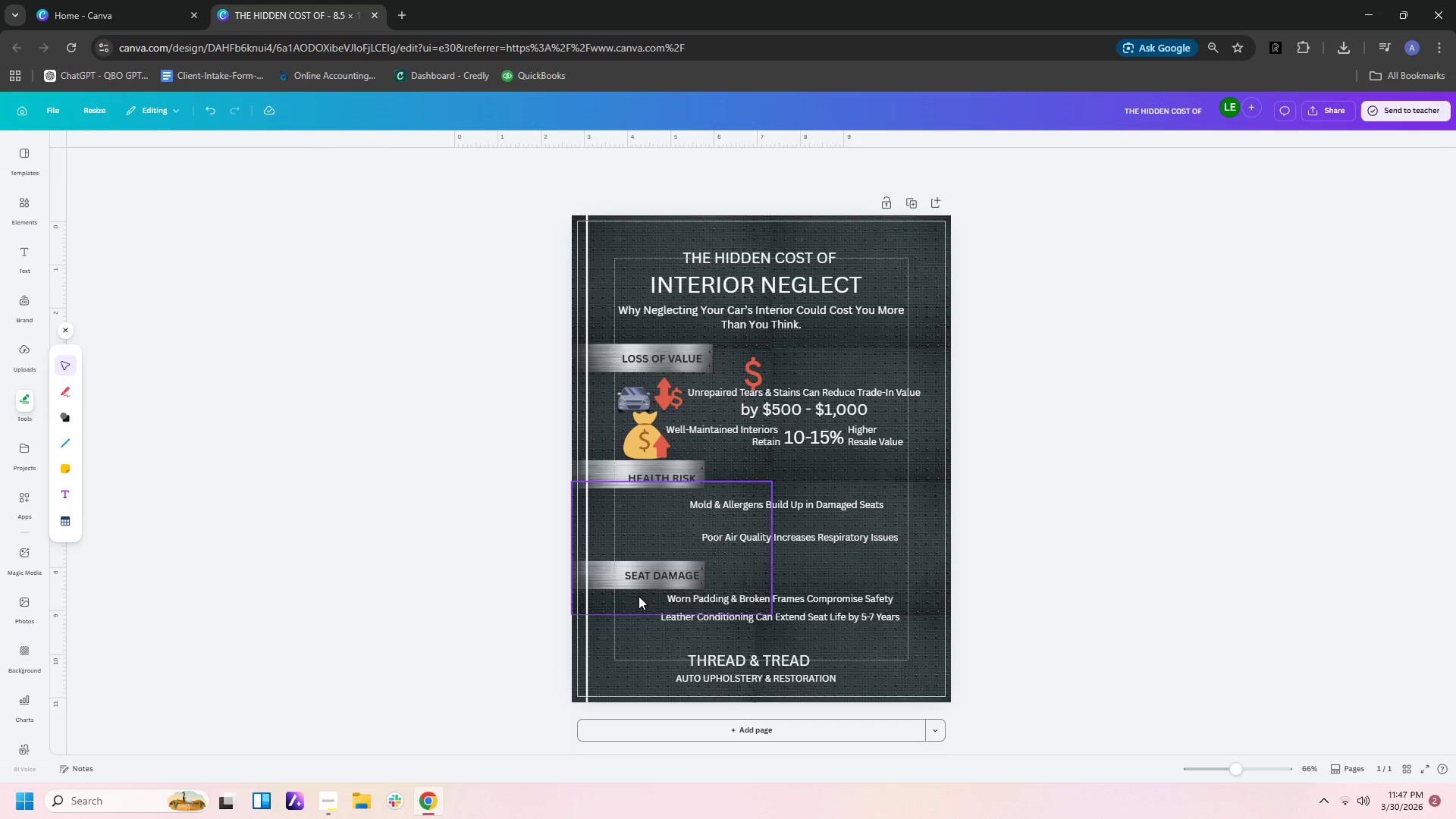 
left_click([587, 271])
 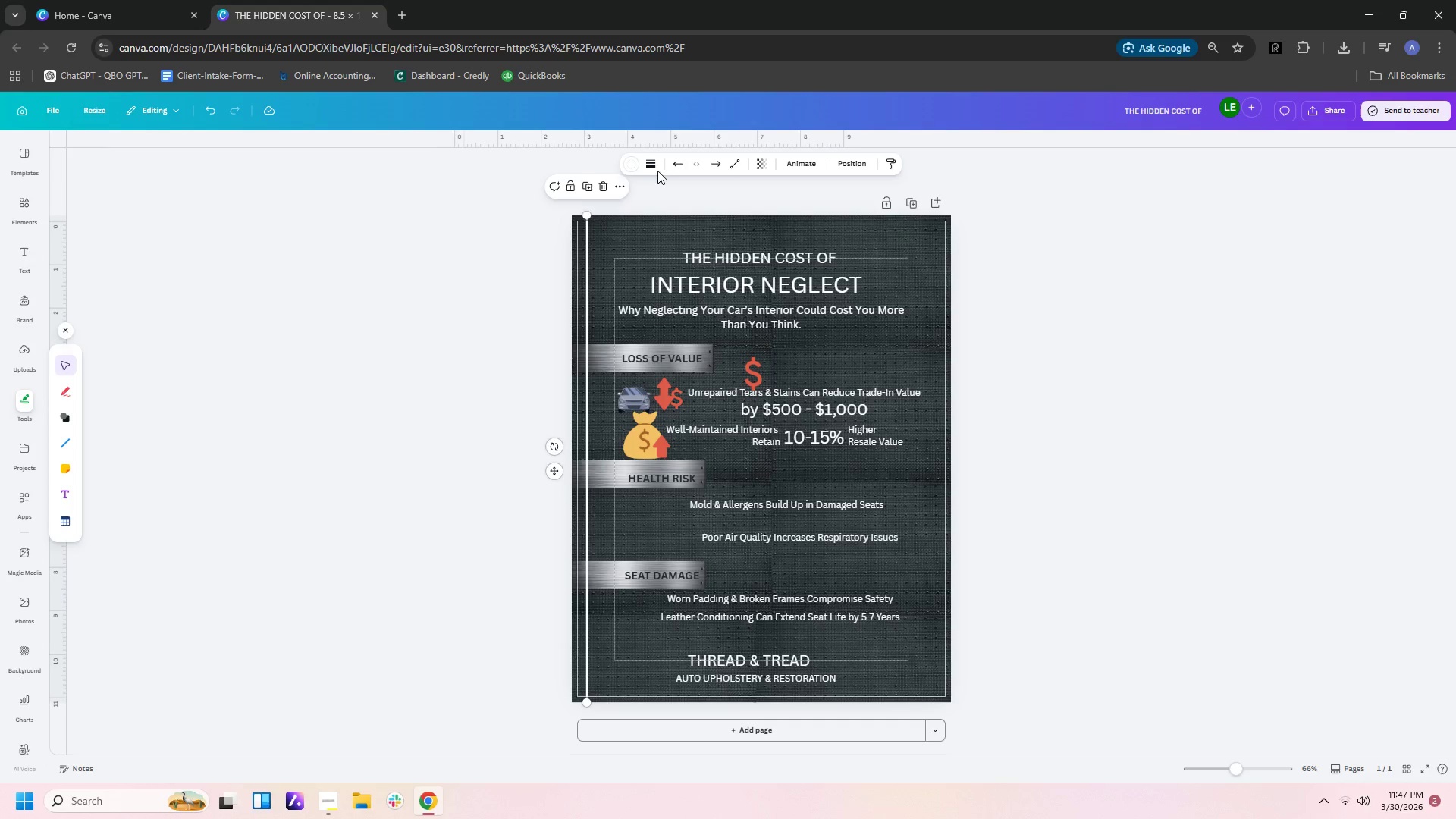 
left_click([651, 168])
 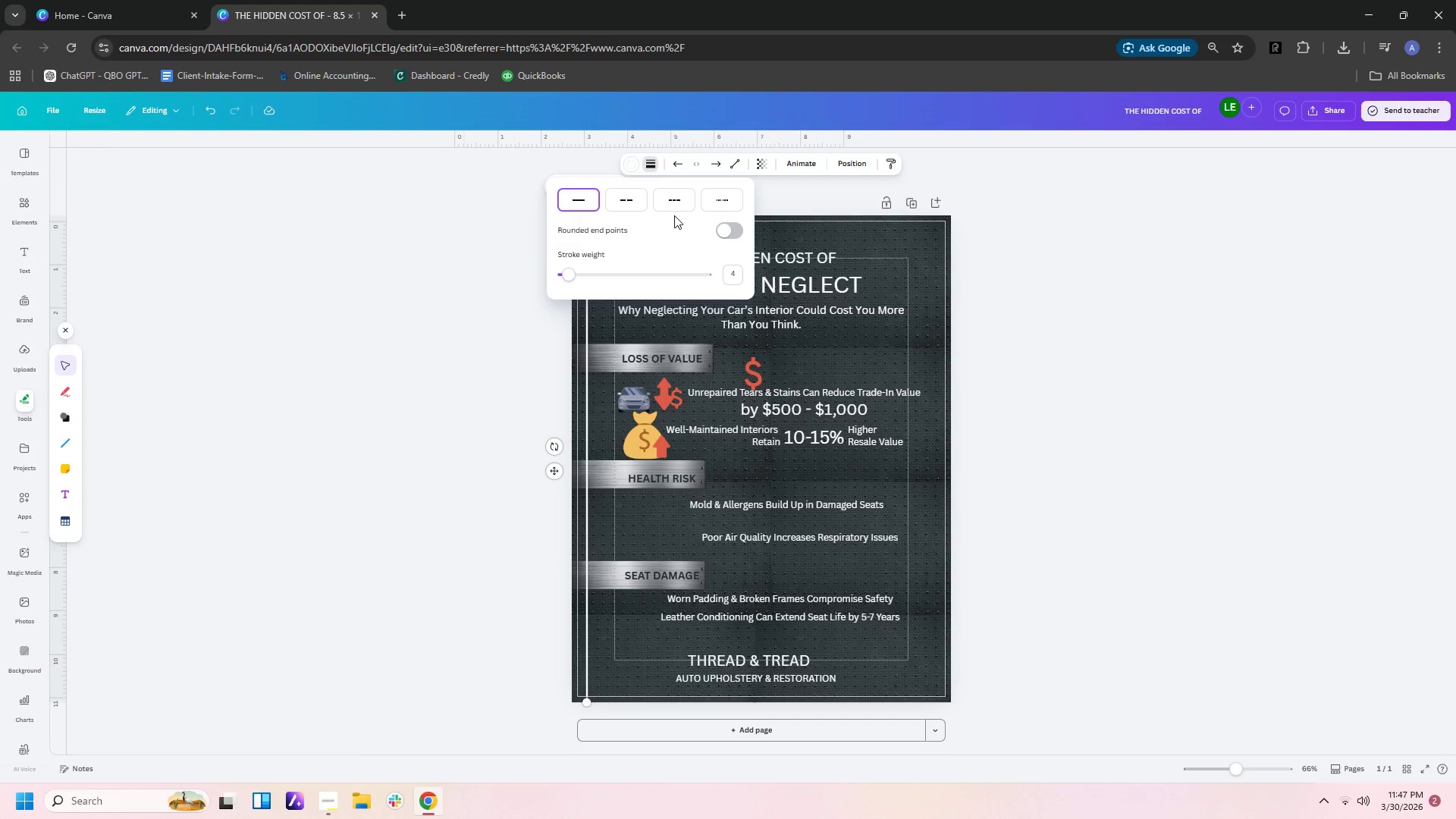 
left_click([674, 204])
 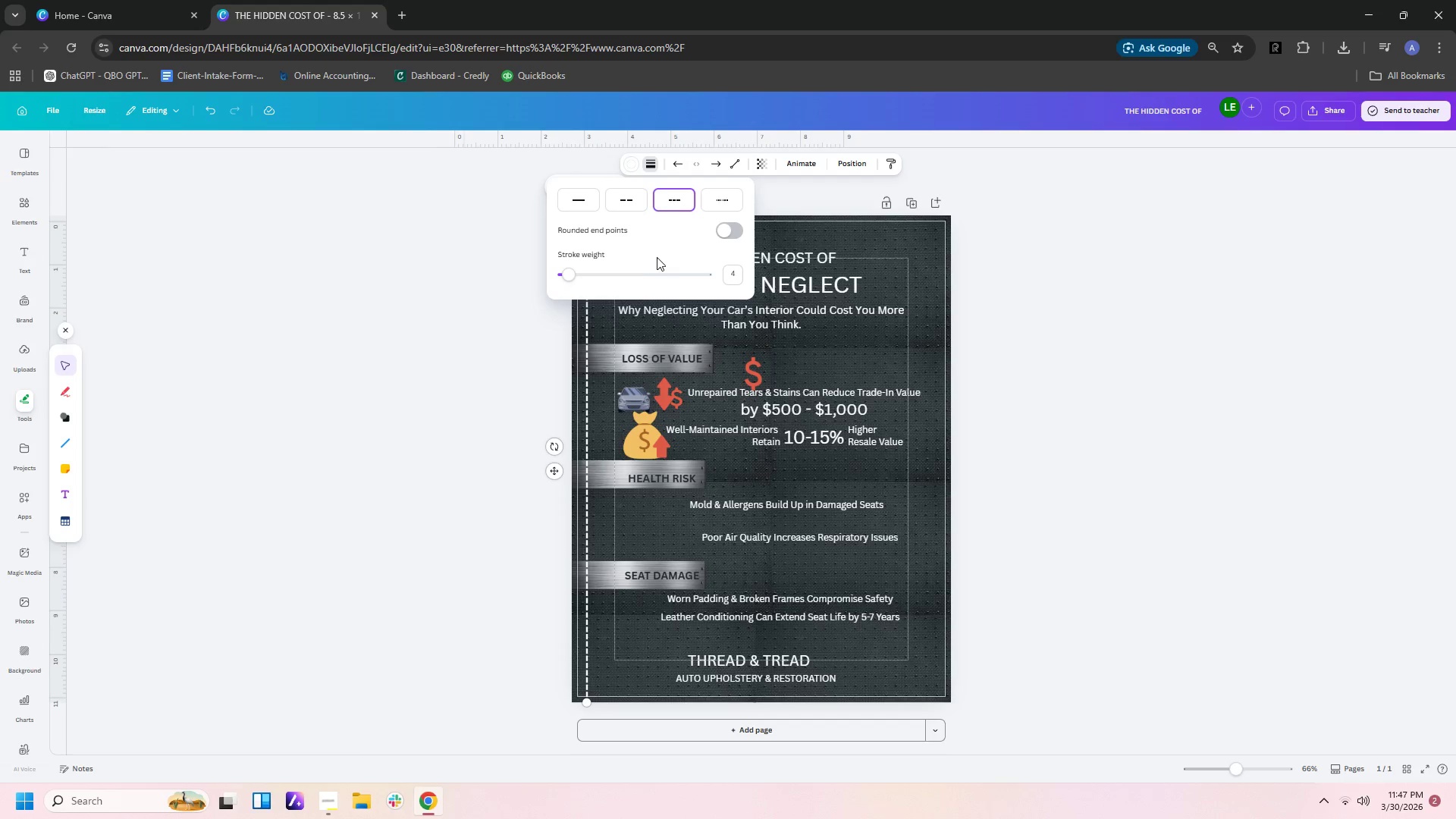 
left_click([525, 352])
 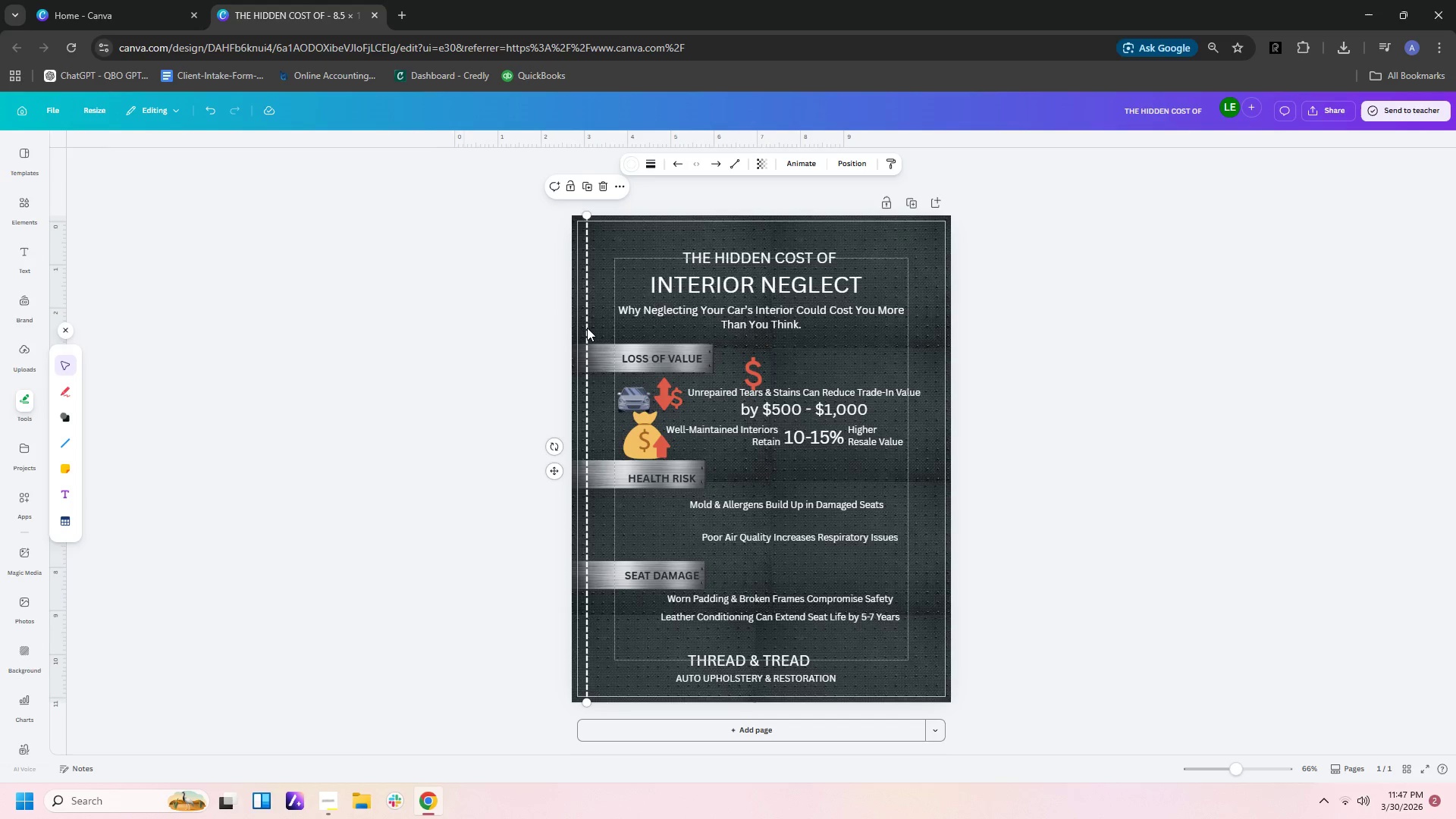 
left_click([588, 328])
 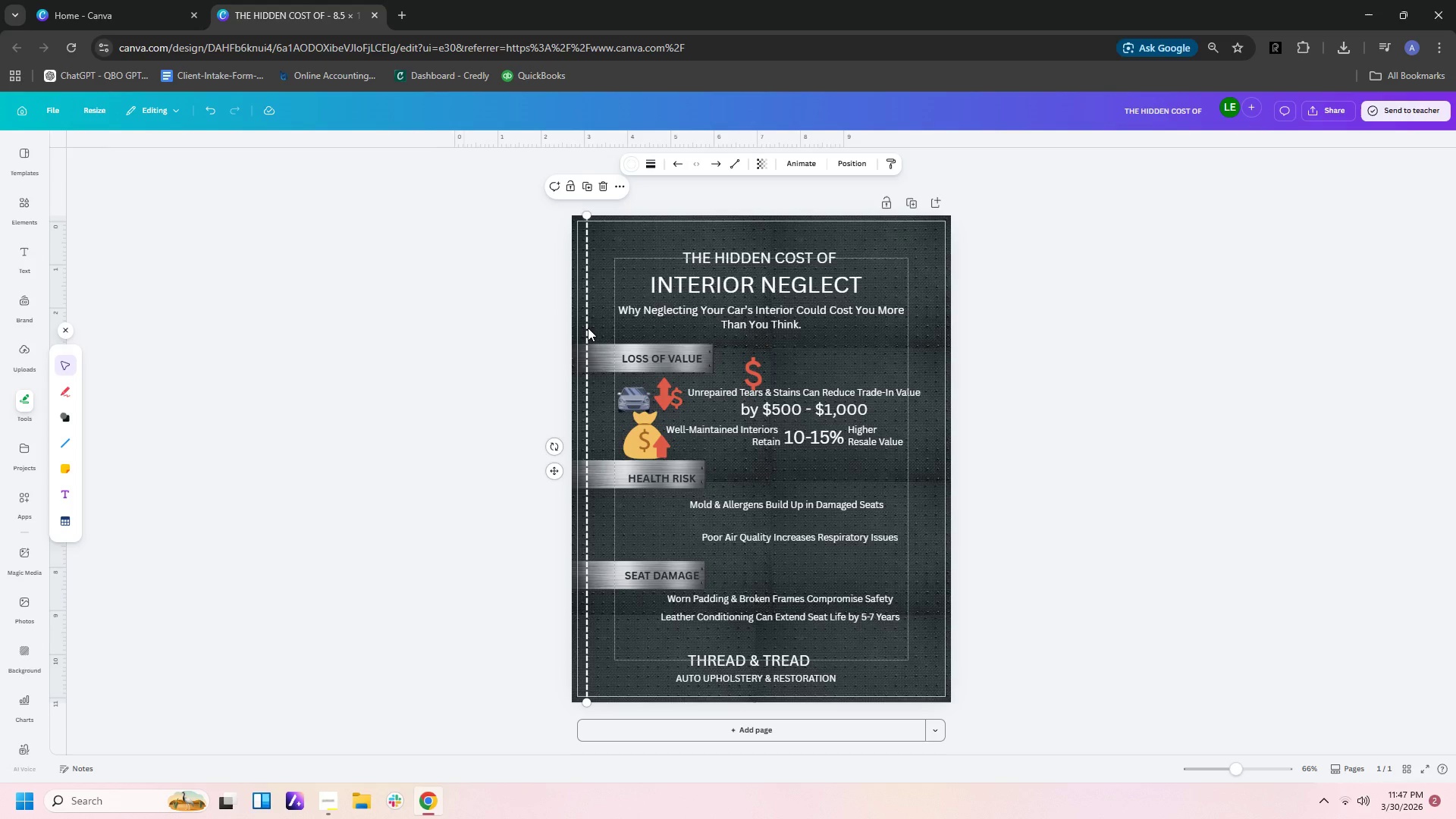 
hold_key(key=ControlLeft, duration=0.86)
 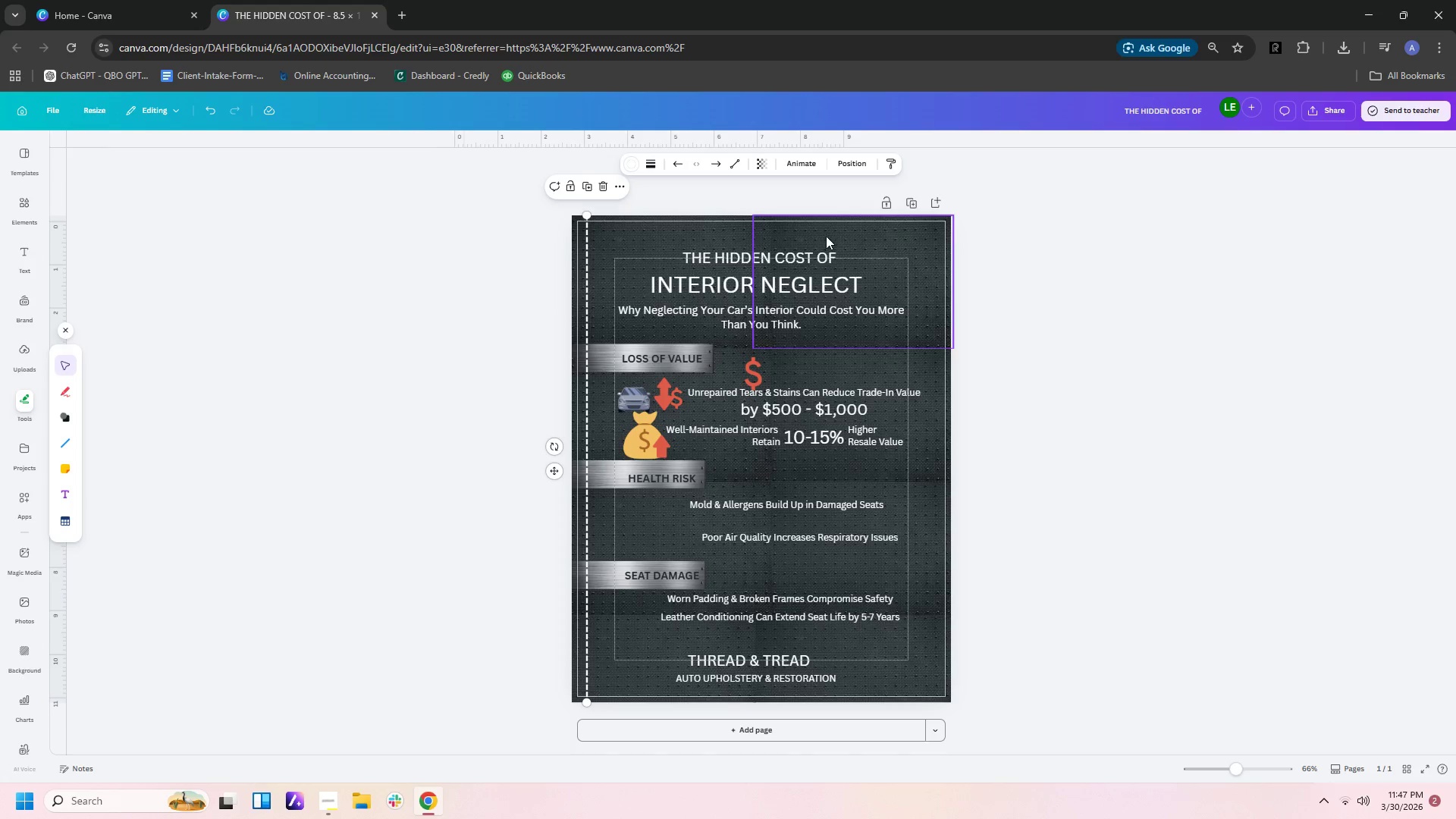 
left_click([831, 236])
 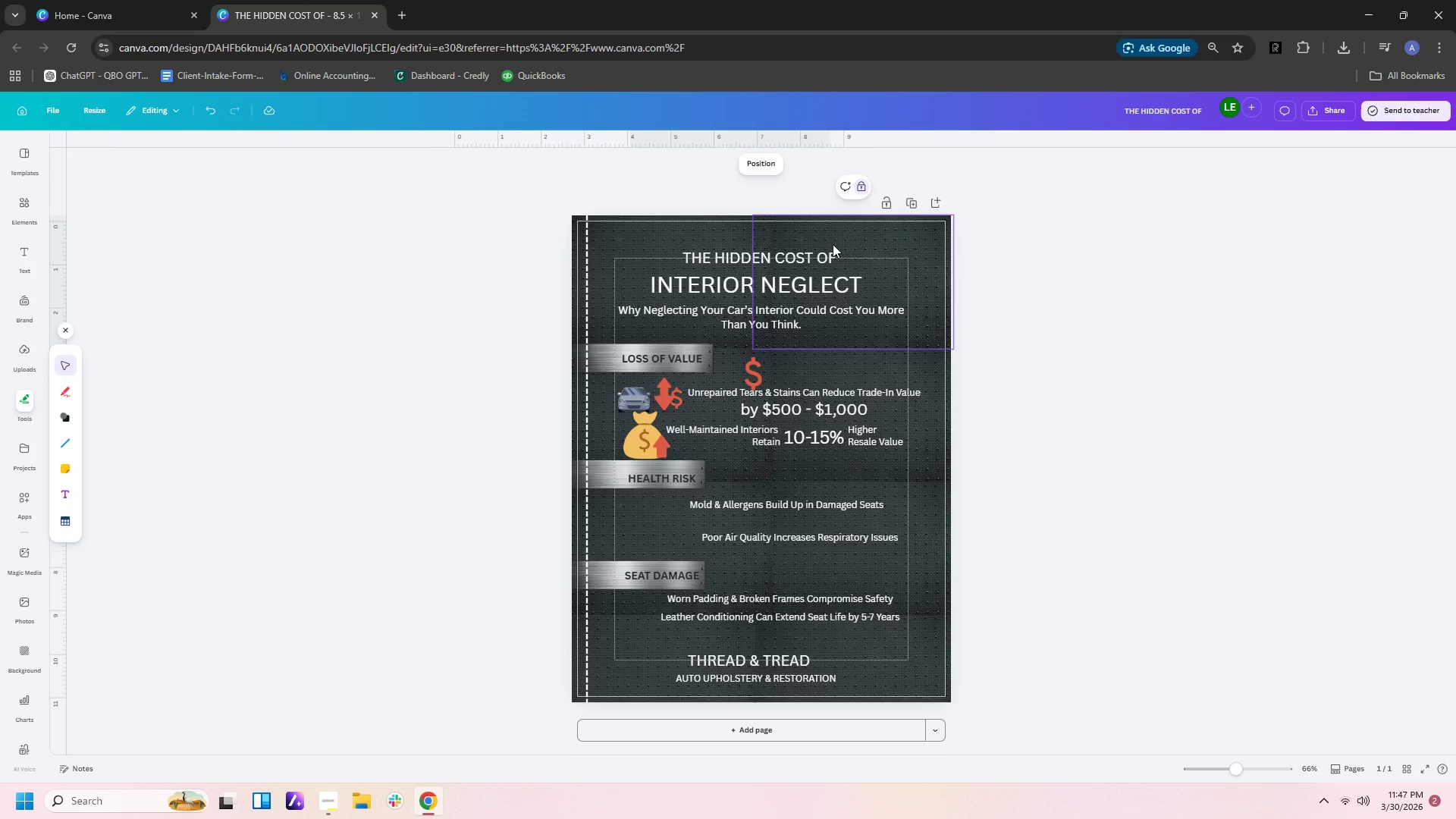 
key(Control+C)
 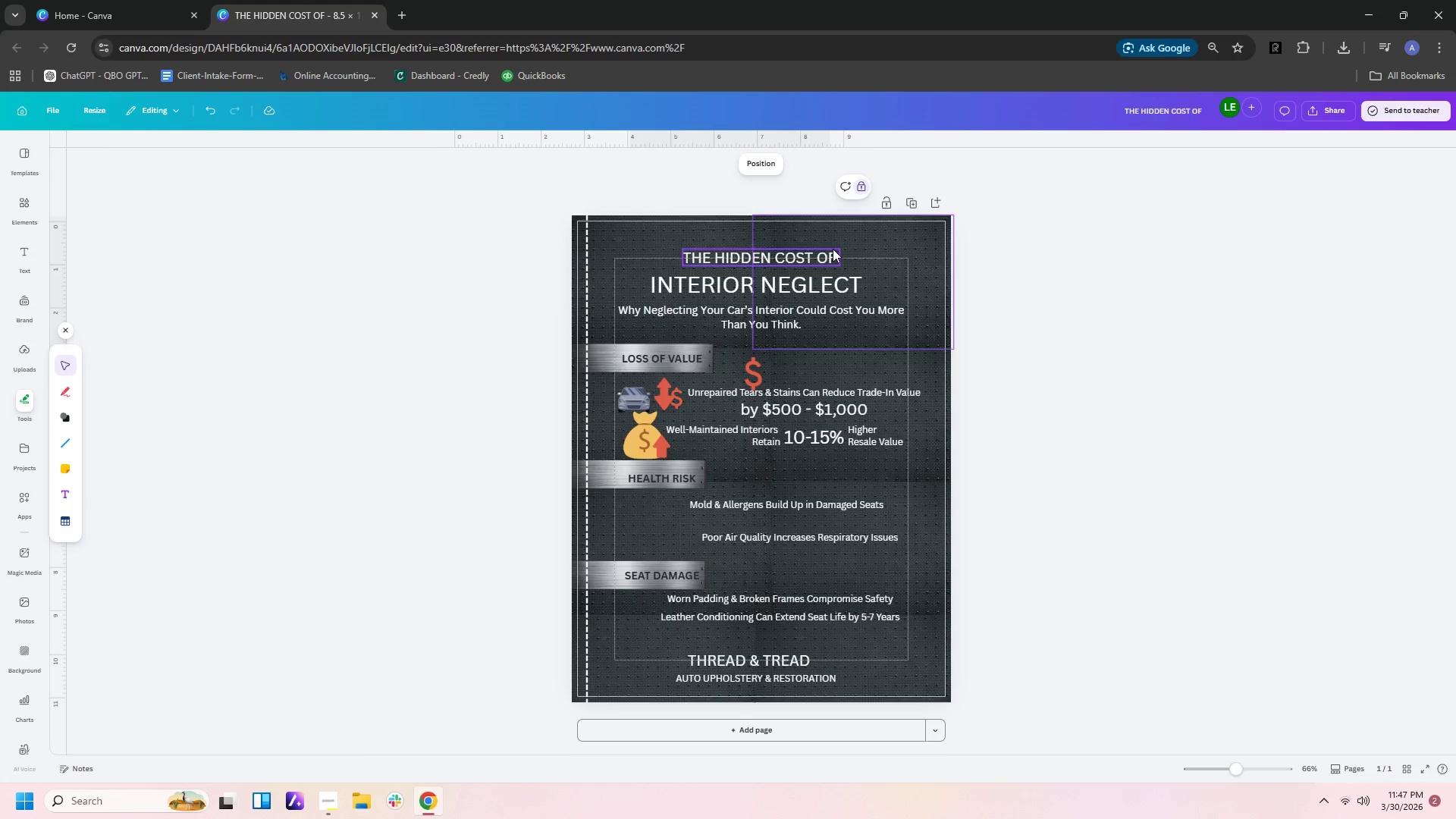 
key(Control+V)
 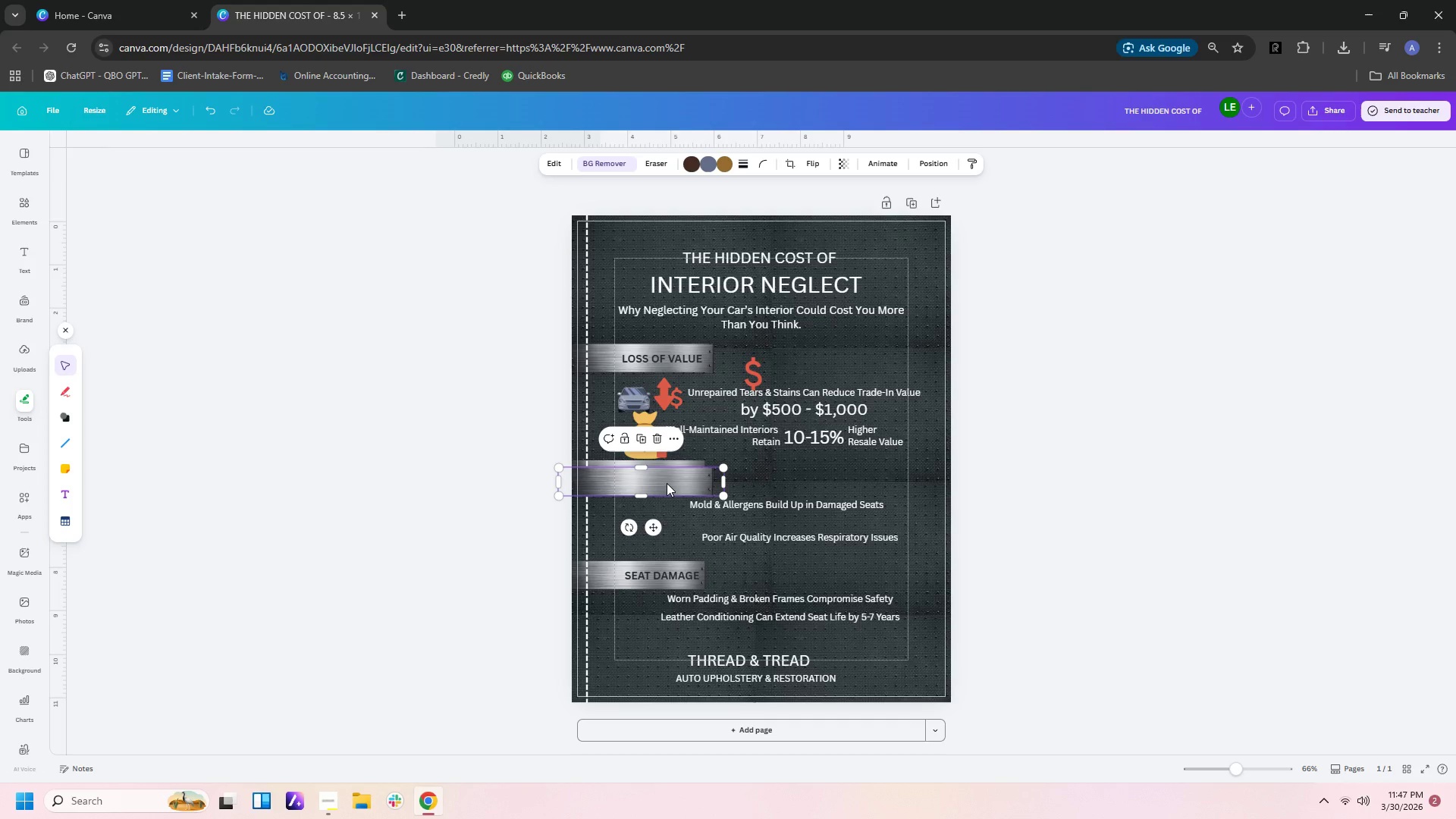 
key(Delete)
 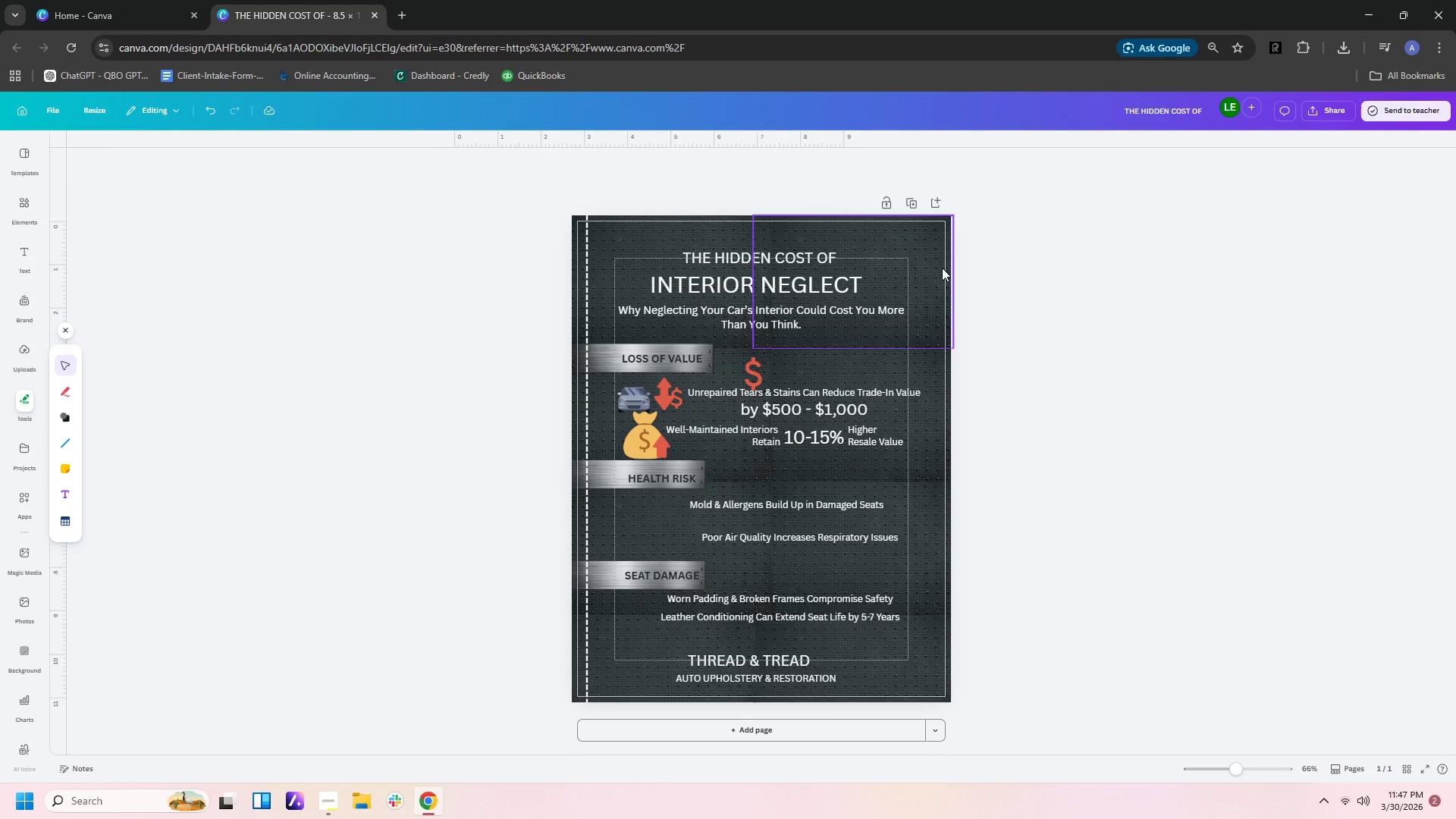 
left_click([942, 268])
 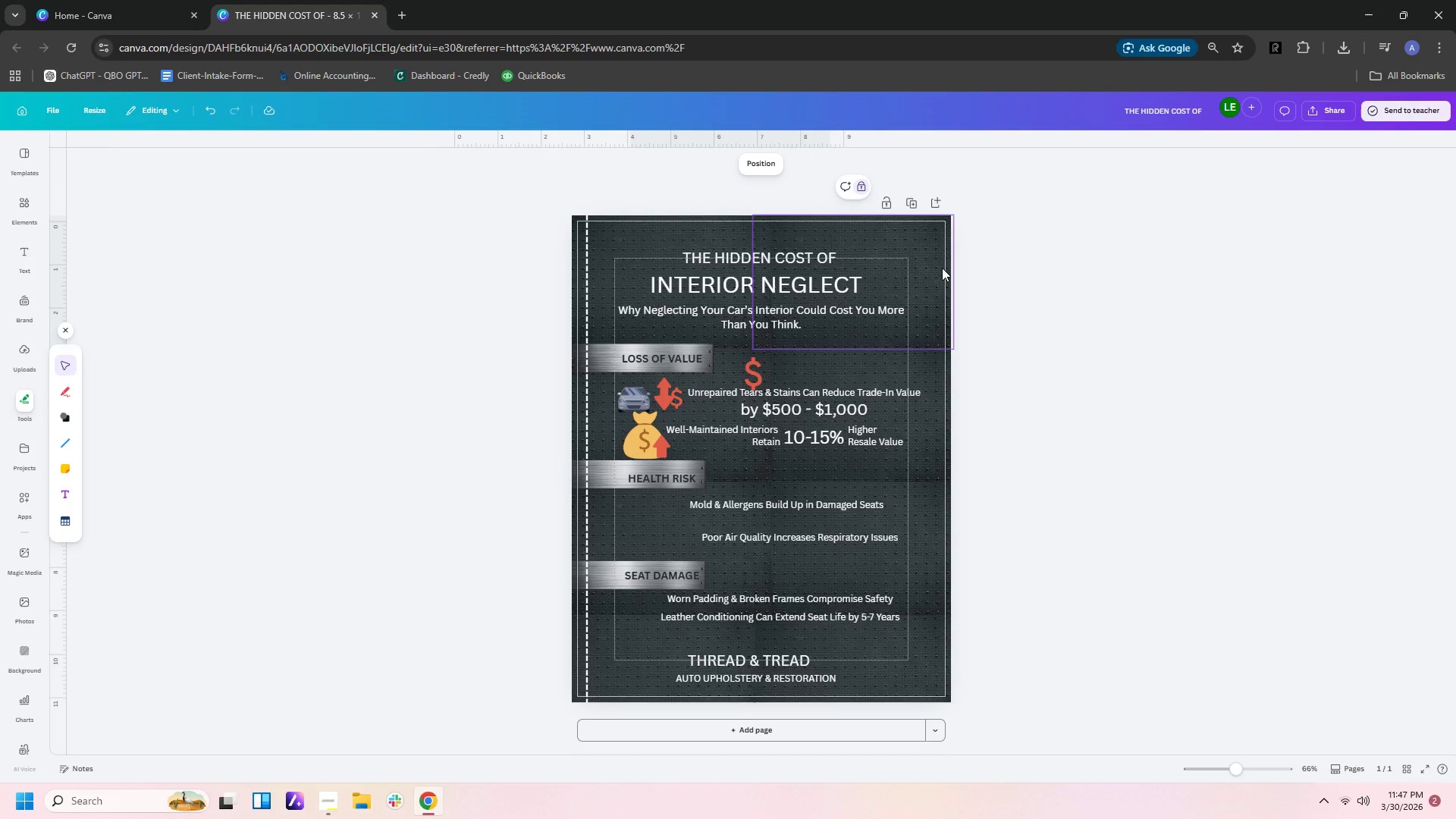 
key(Control+C)
 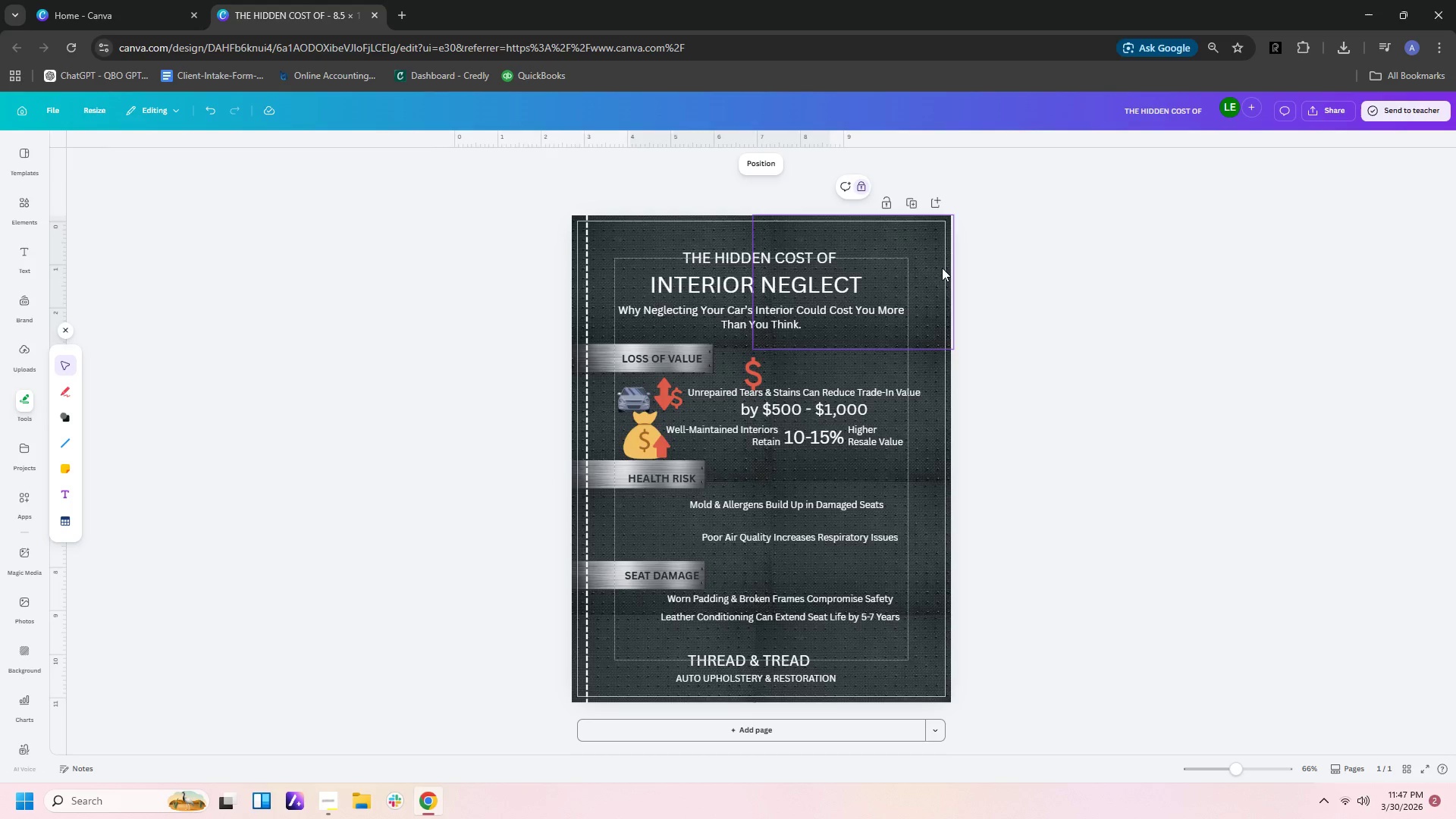 
key(Control+V)
 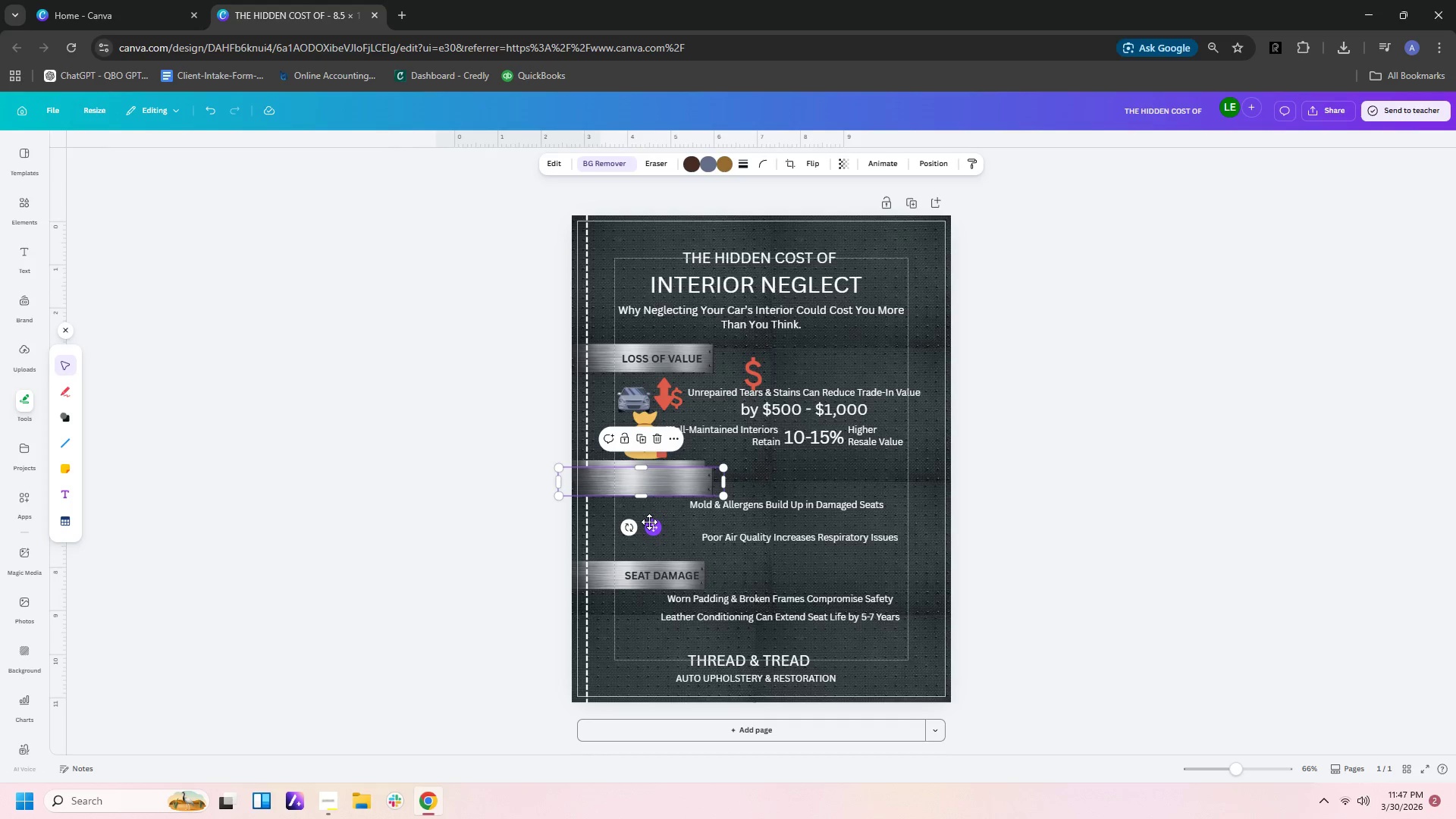 
key(Delete)
 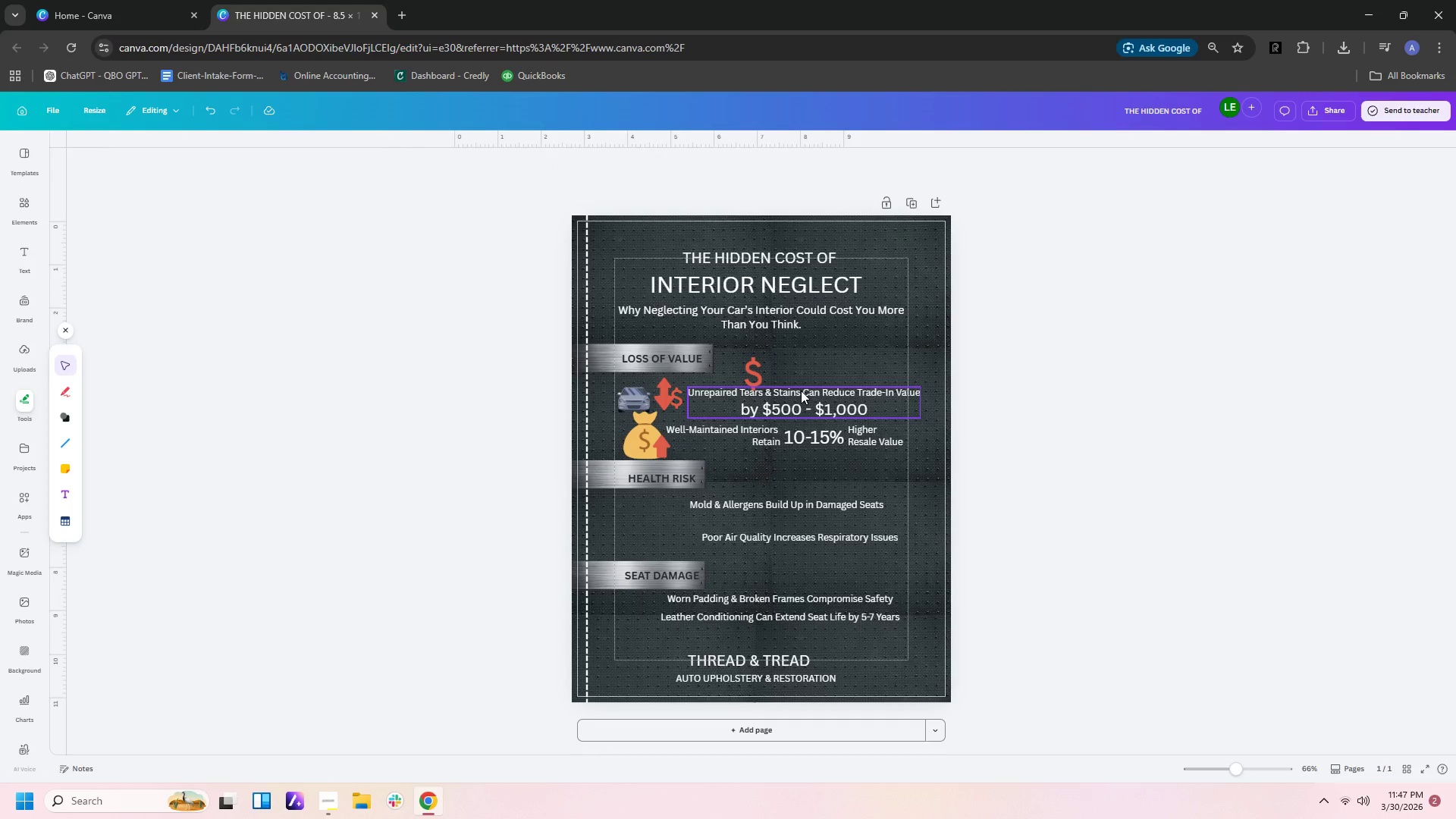 
wait(9.56)
 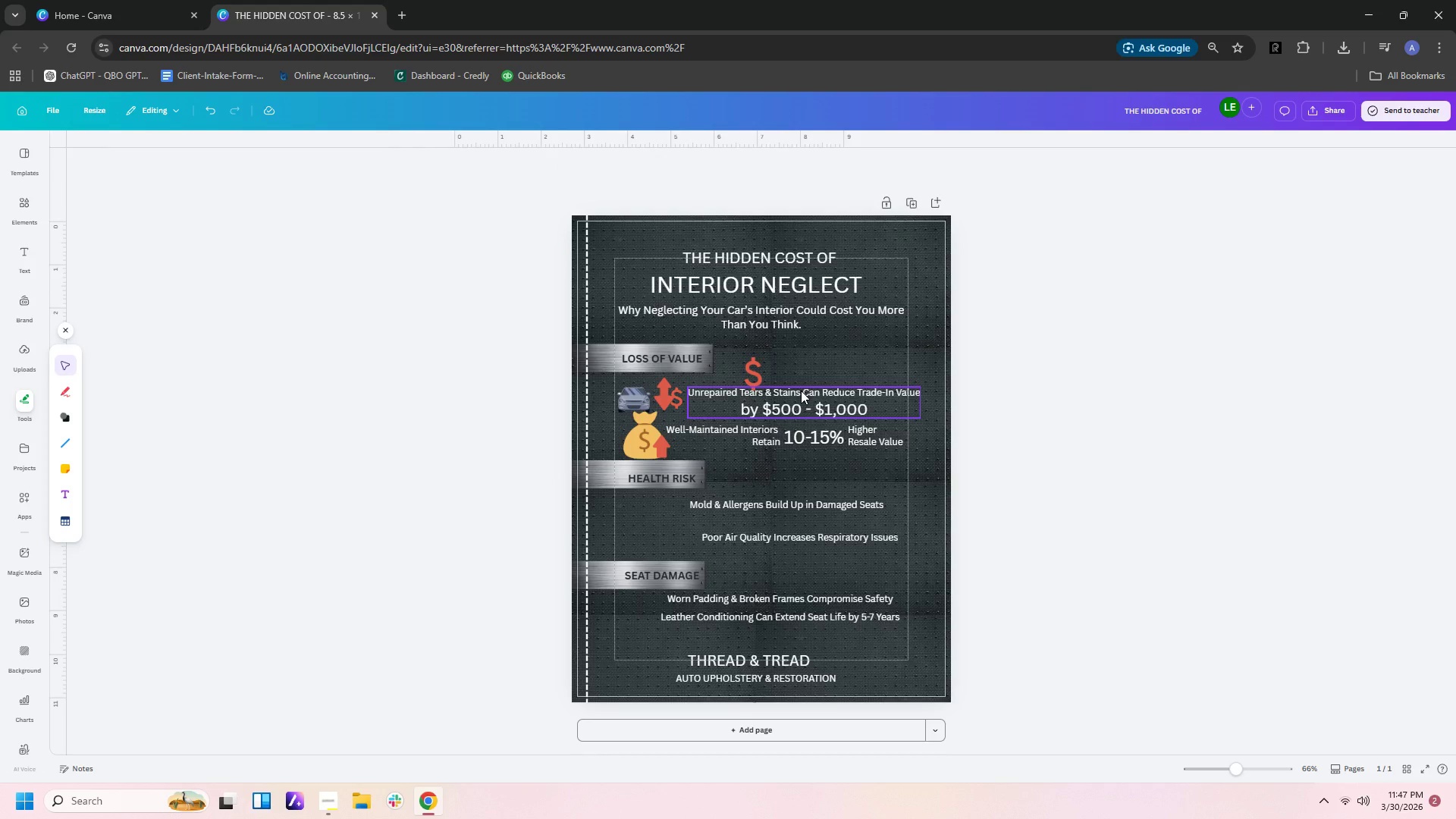 
key(Control+C)
 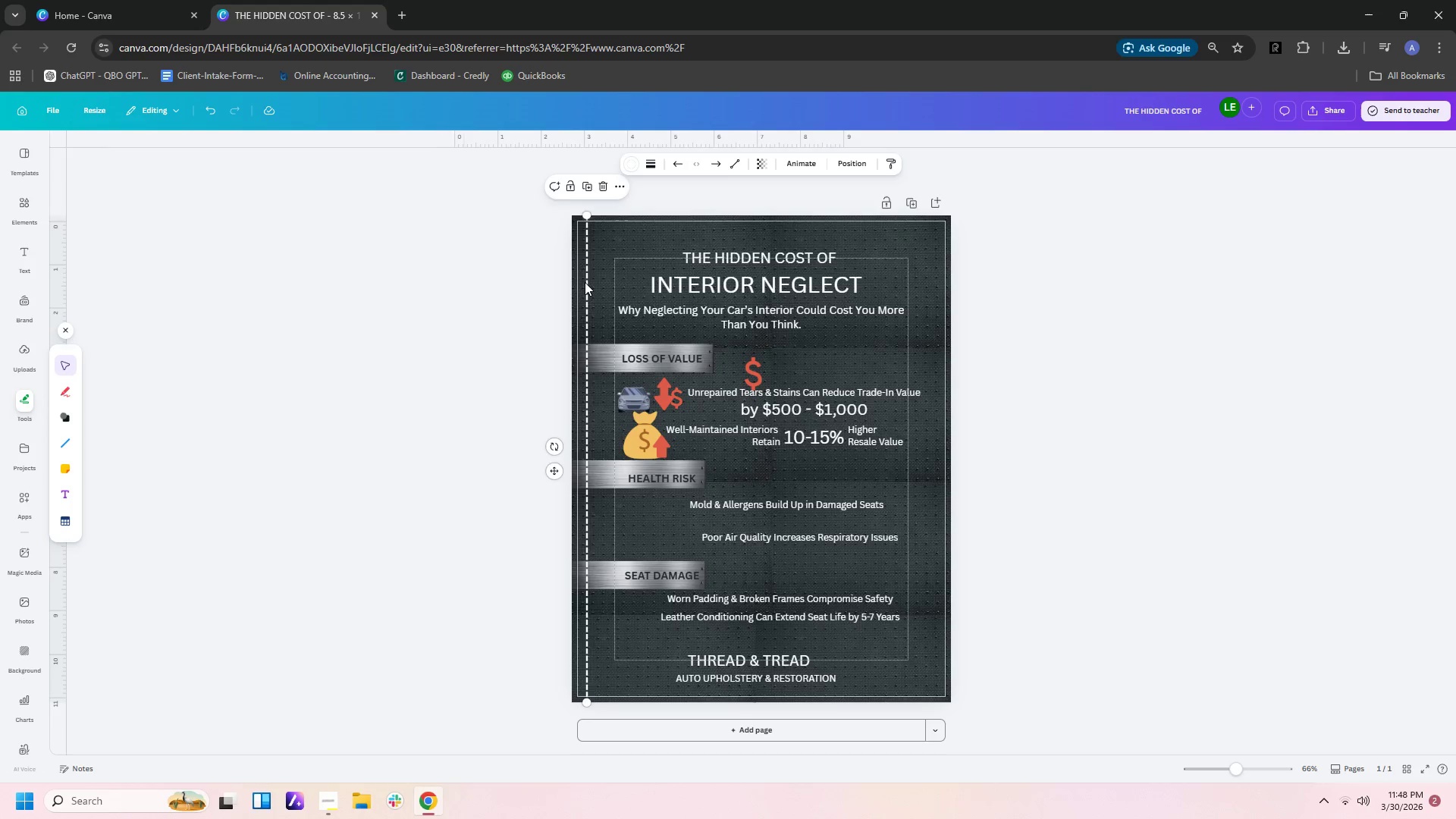 
key(Control+V)
 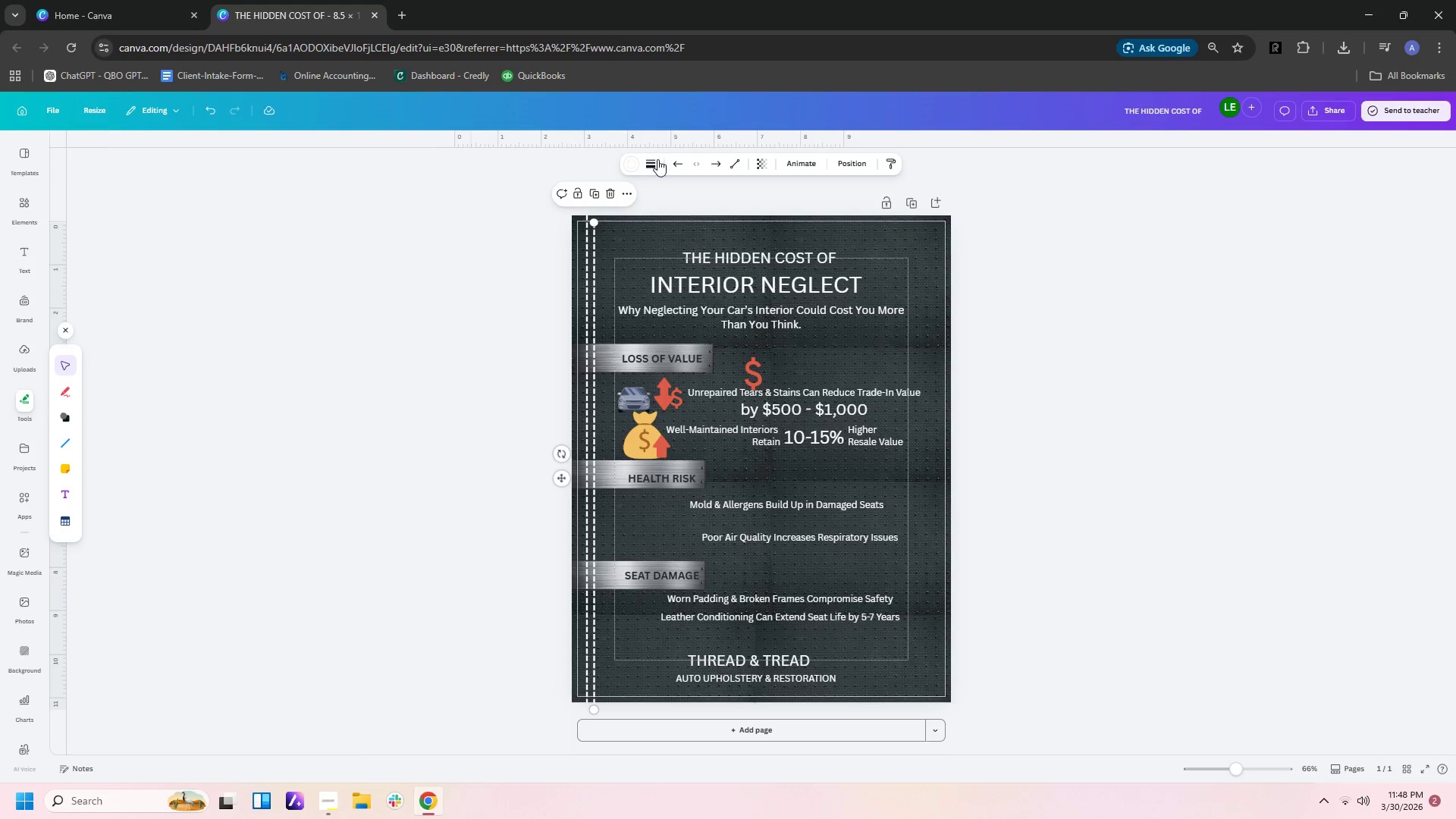 
left_click([637, 162])
 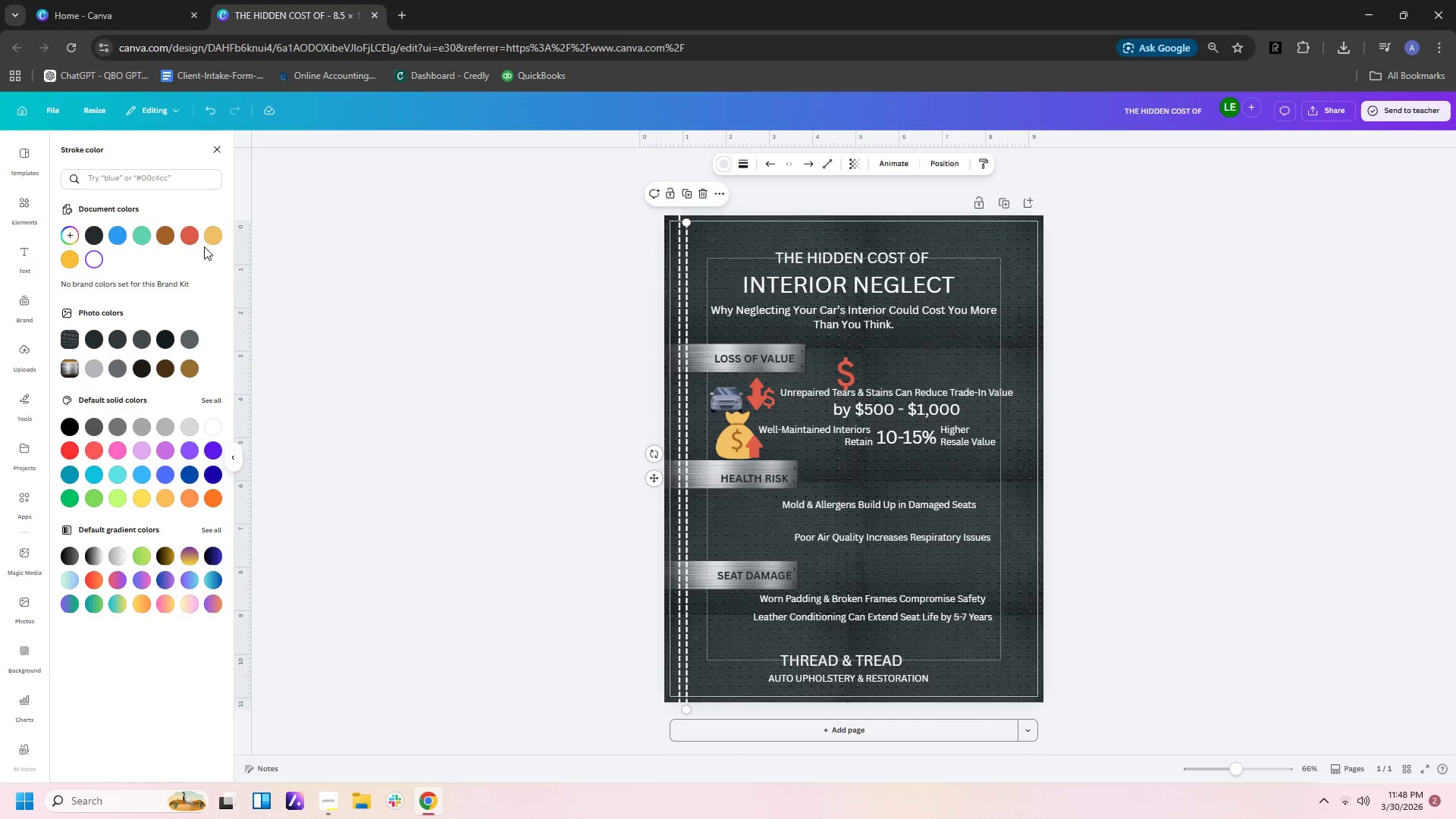 
left_click([191, 237])
 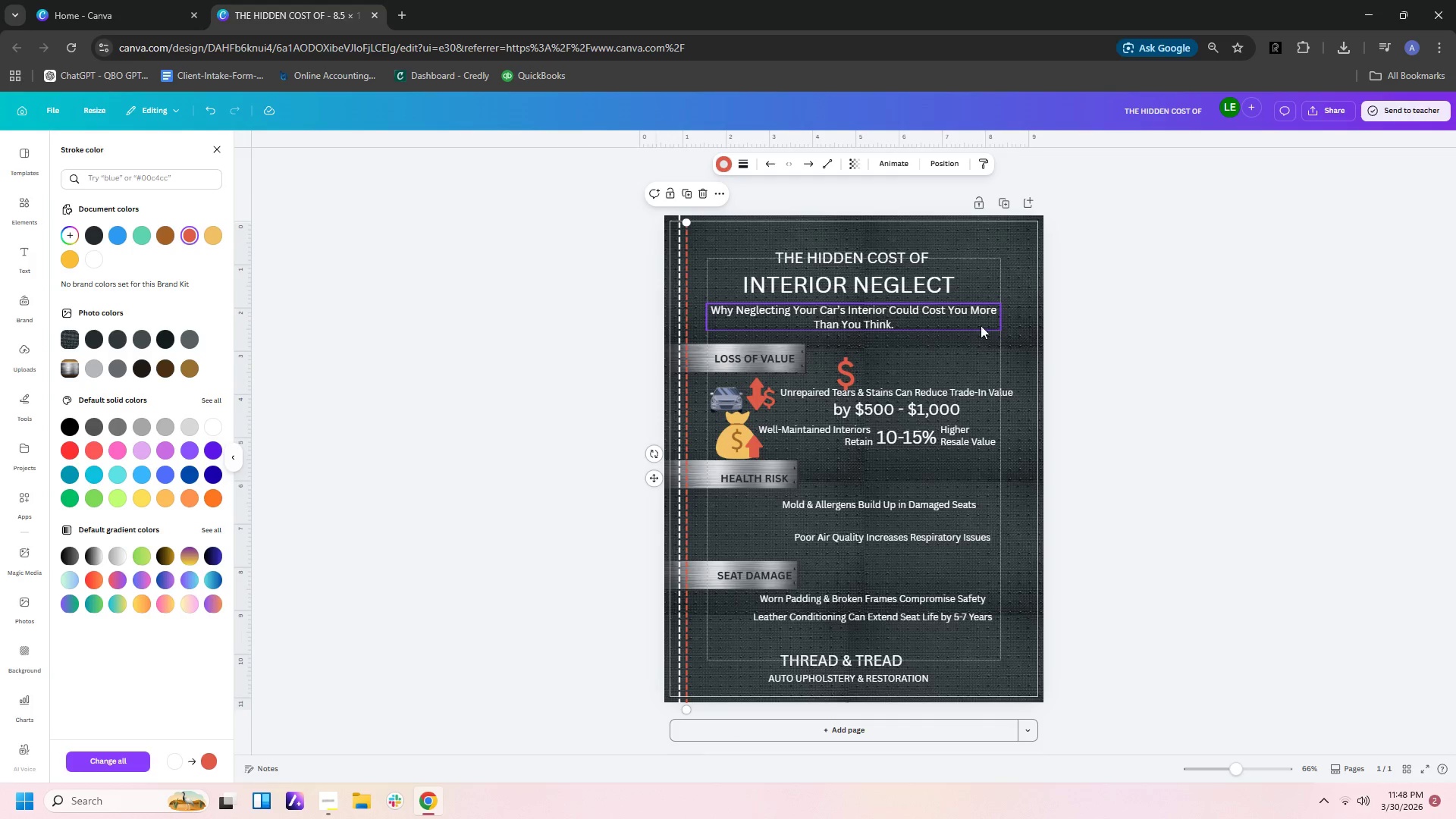 
wait(8.05)
 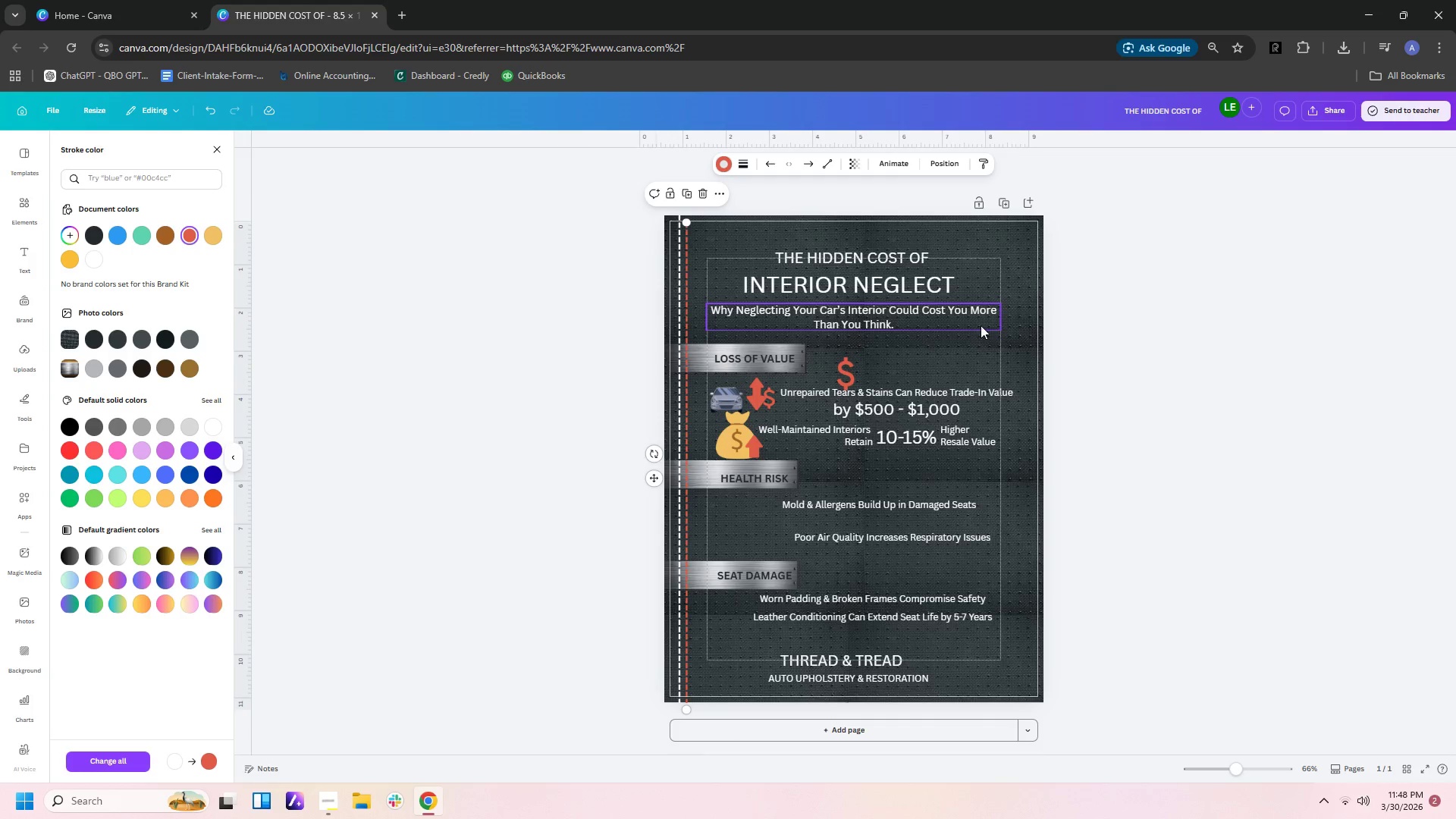 
left_click([1116, 484])
 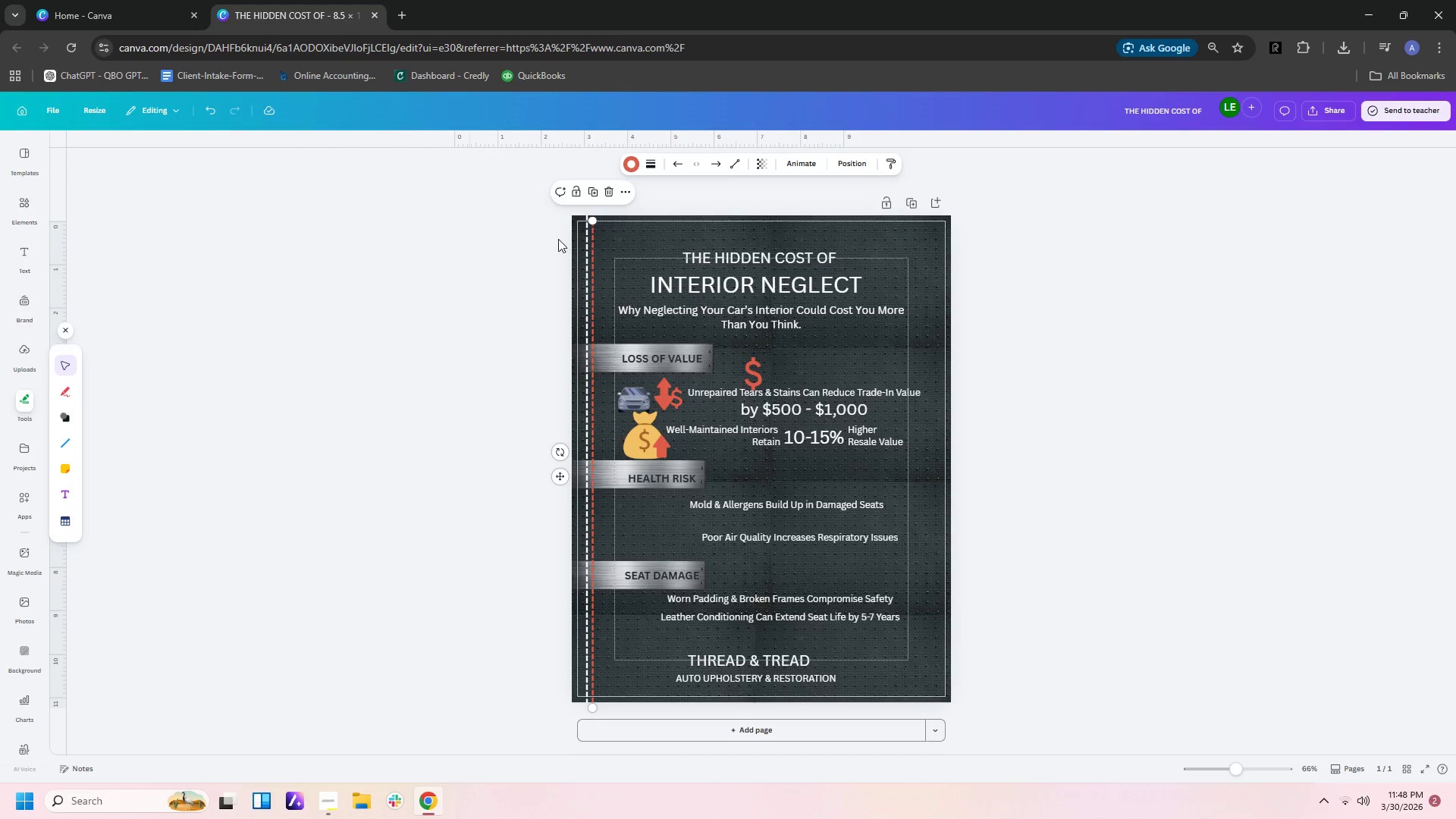 
left_click_drag(start_coordinate=[557, 221], to_coordinate=[605, 248])
 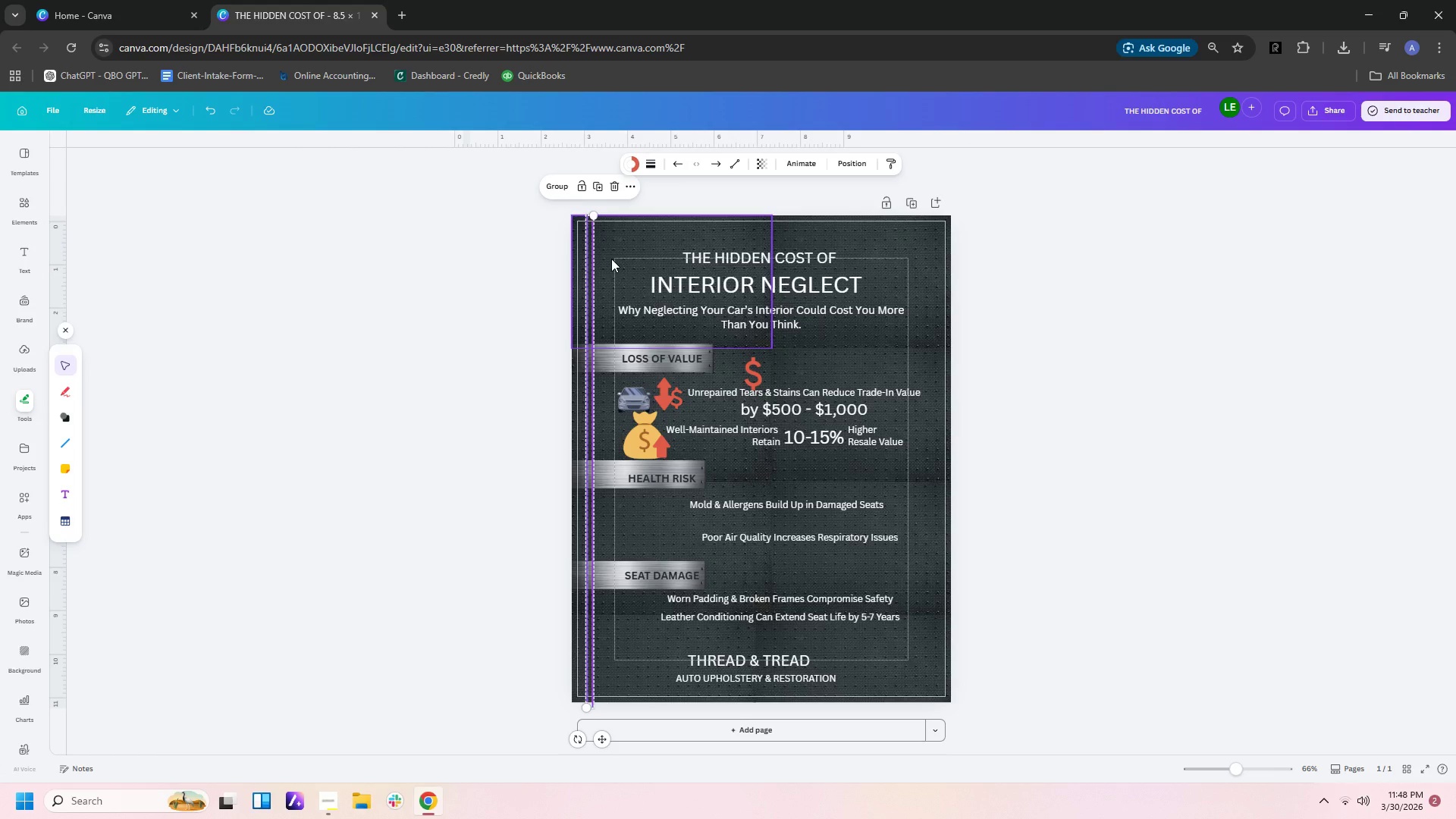 
hold_key(key=ControlLeft, duration=0.78)
 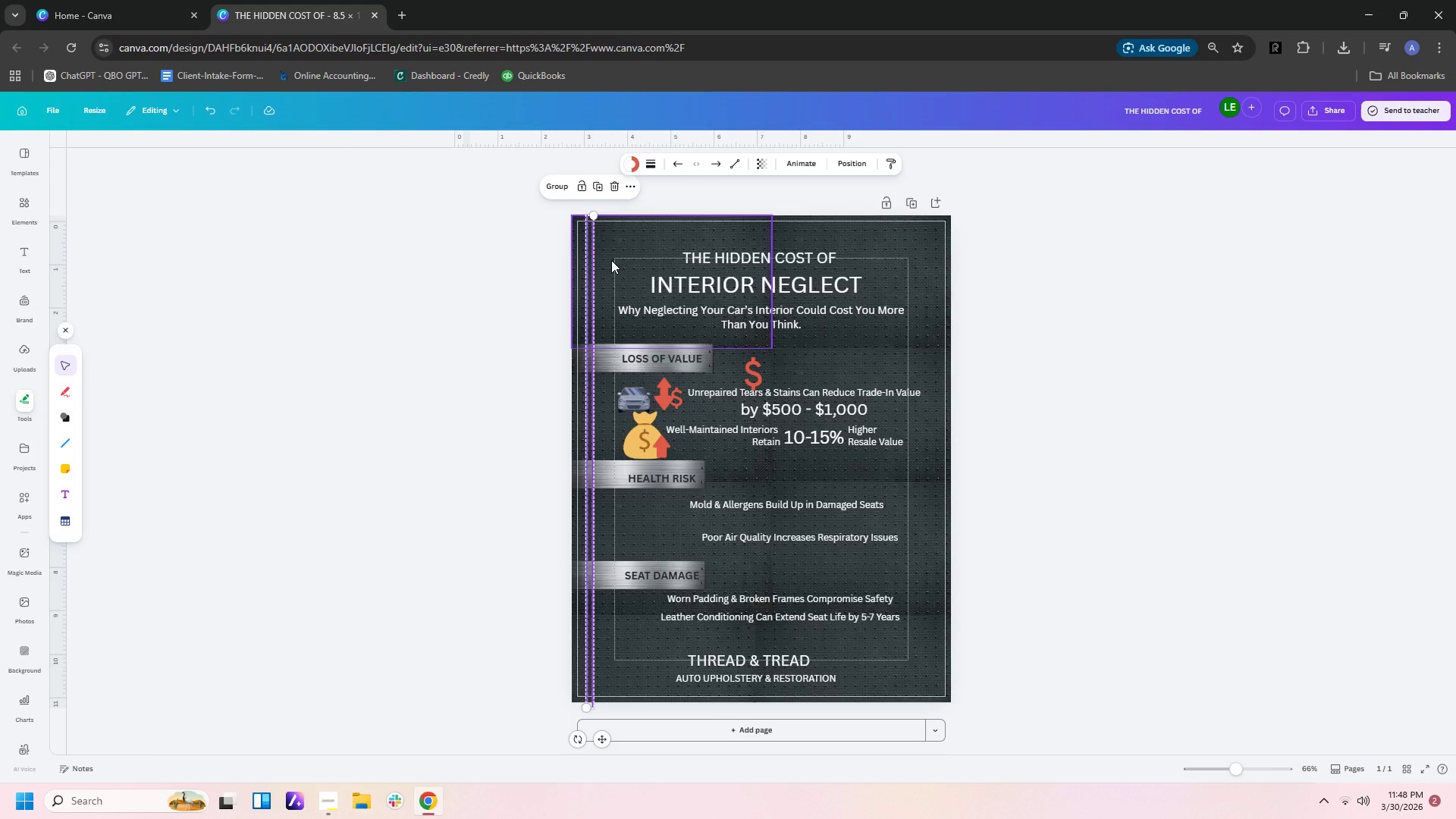 
key(Control+C)
 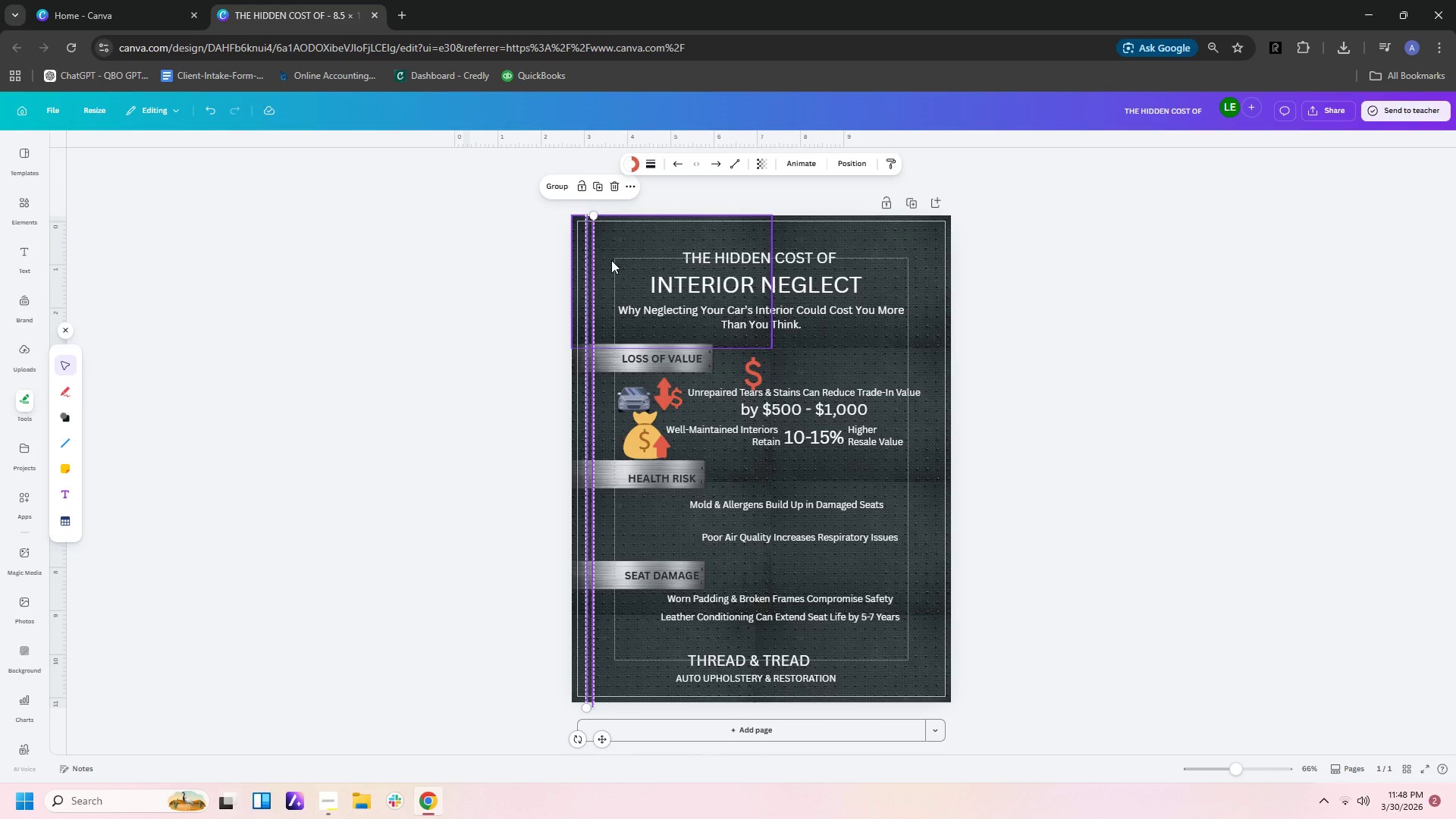 
key(Control+V)
 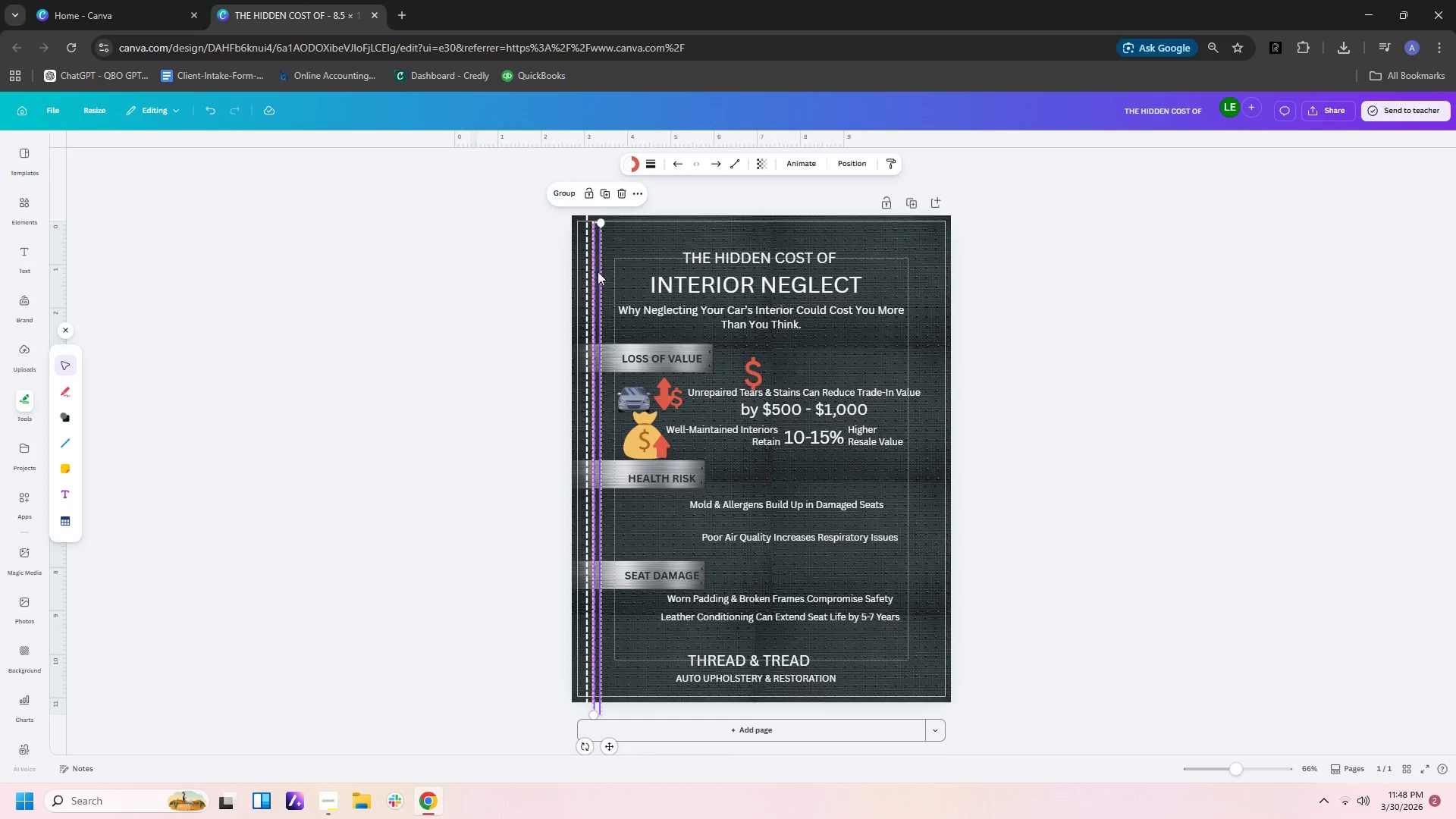 
hold_key(key=ArrowRight, duration=1.5)
 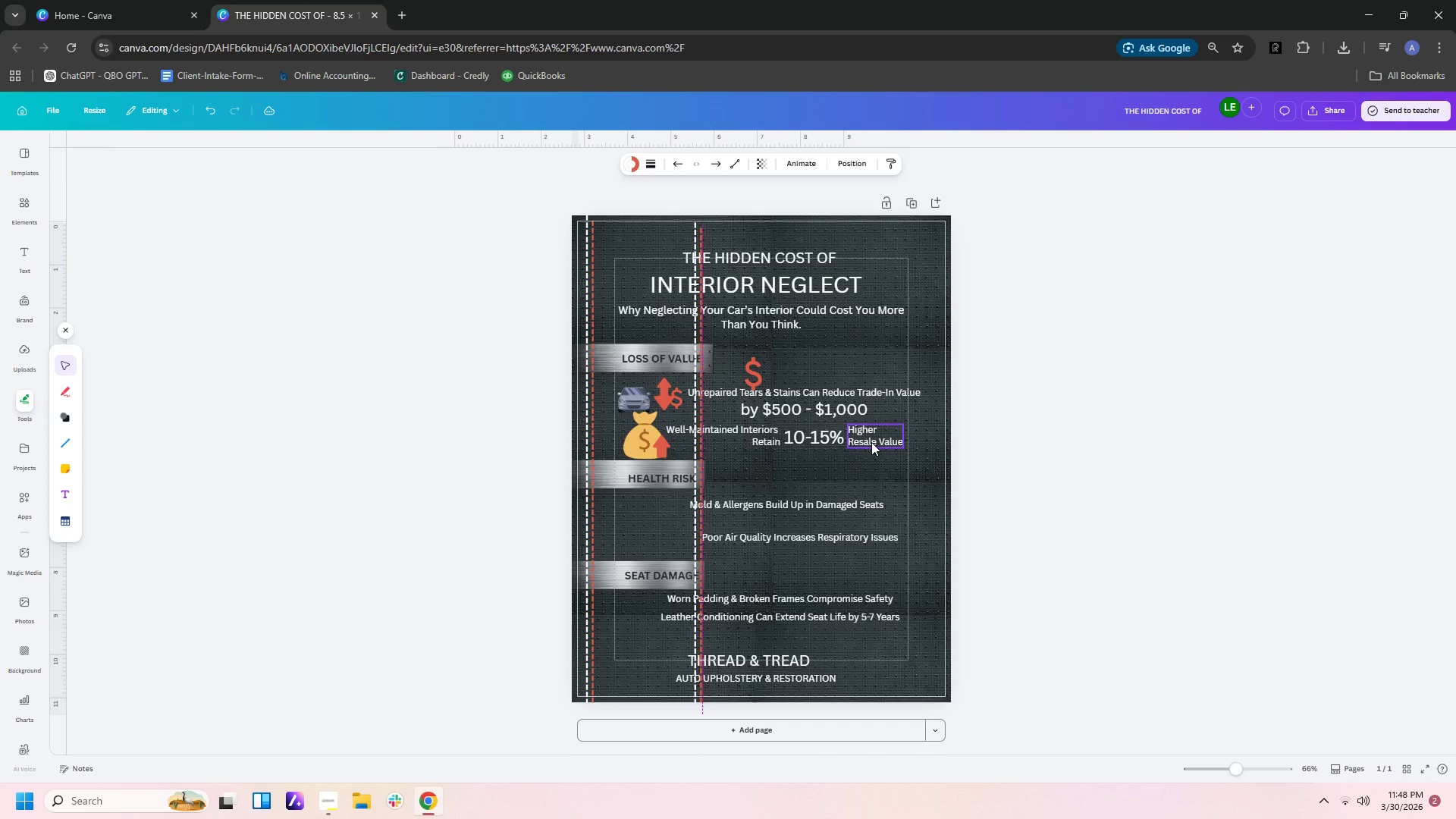 
hold_key(key=ArrowRight, duration=1.52)
 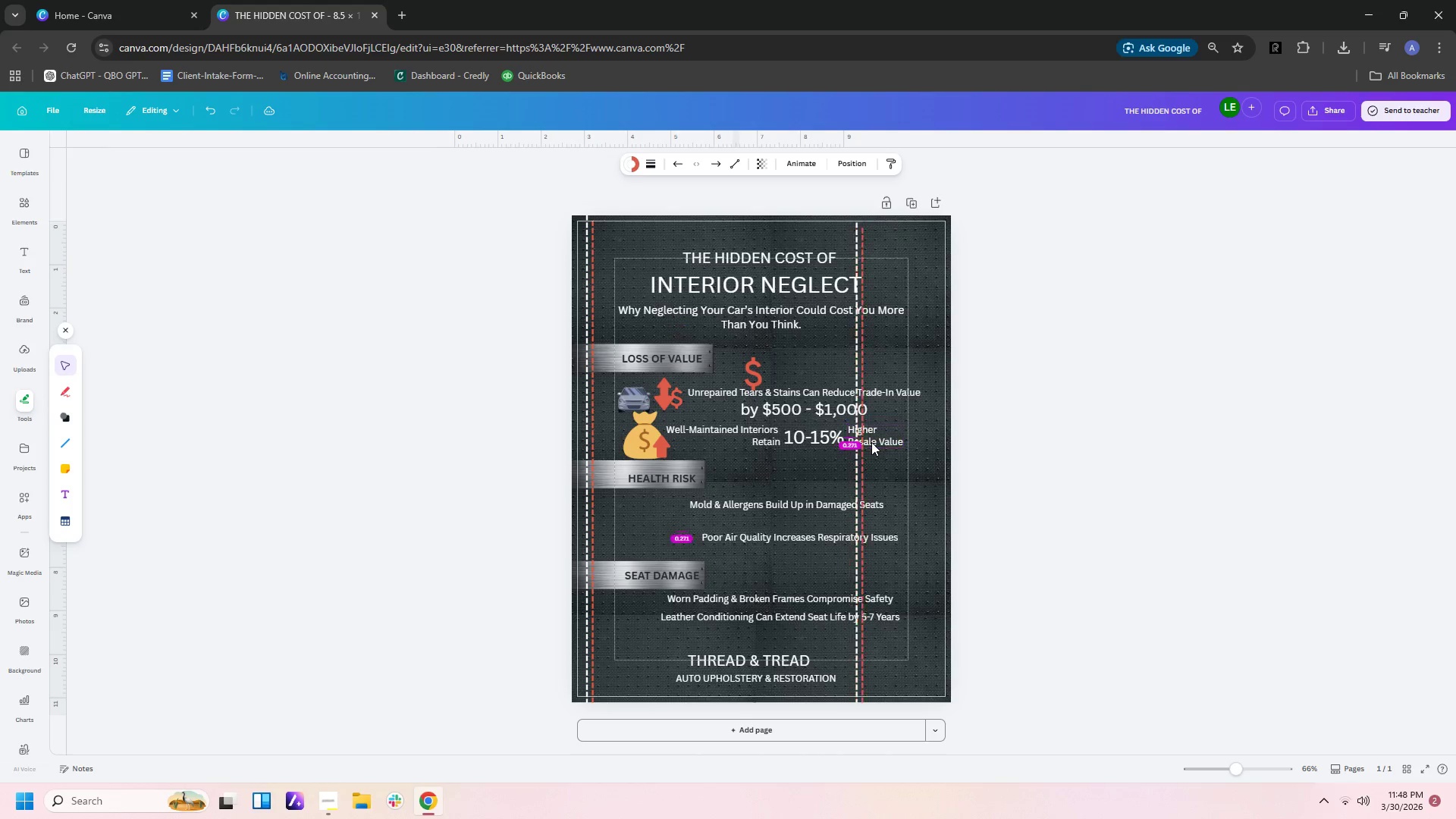 
hold_key(key=ArrowRight, duration=1.52)
 